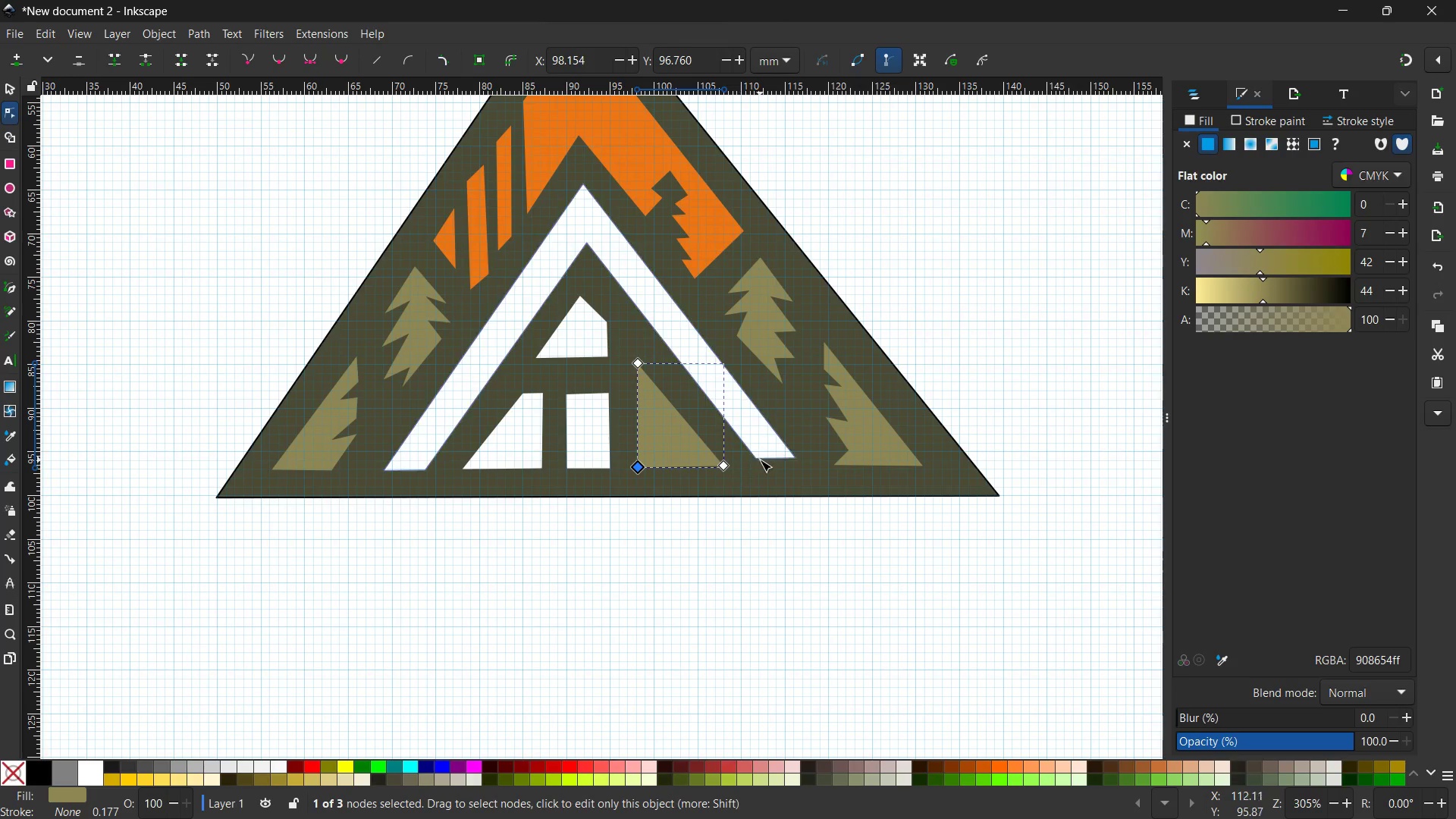 
left_click([766, 456])
 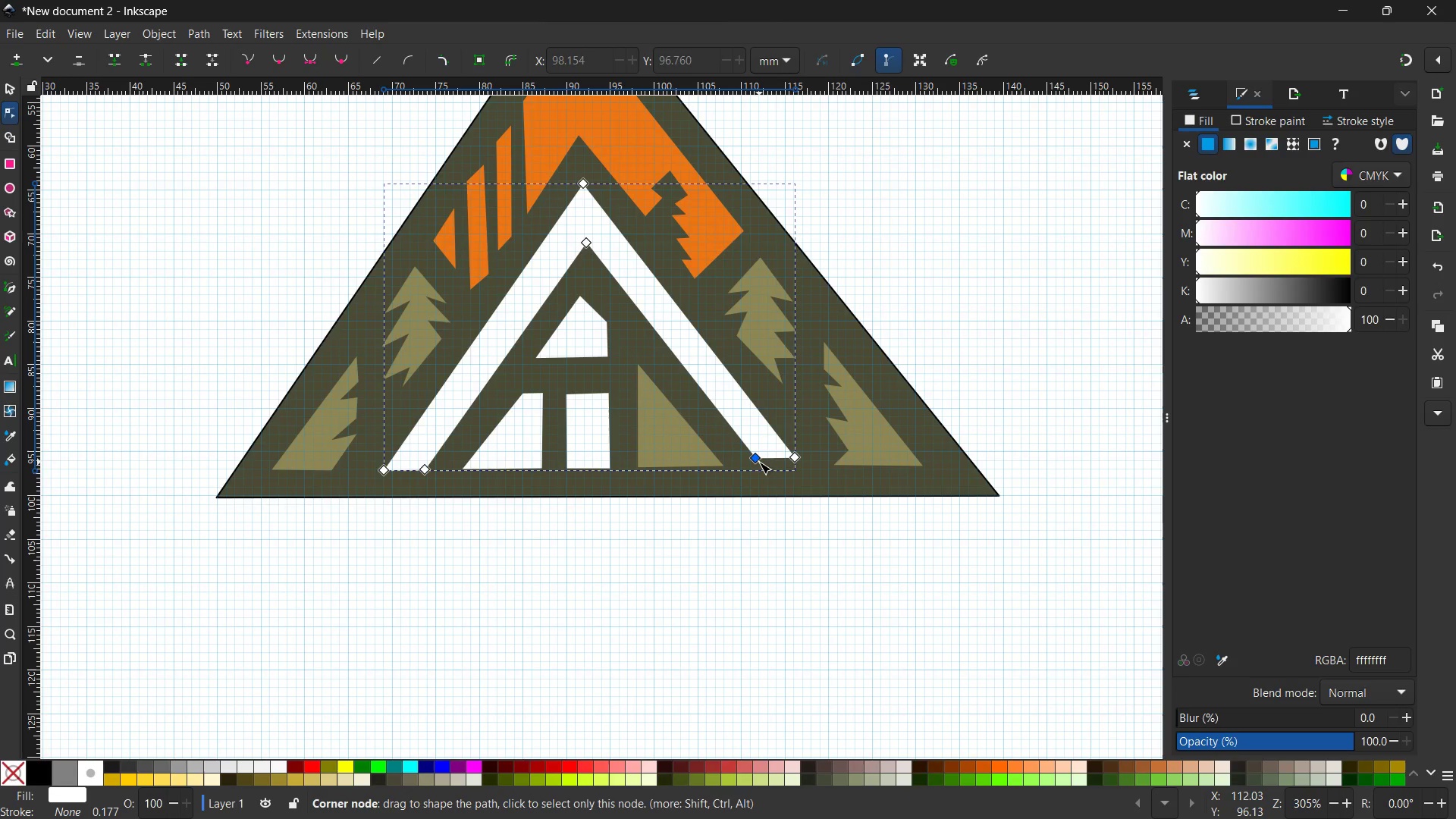 
left_click_drag(start_coordinate=[759, 462], to_coordinate=[759, 472])
 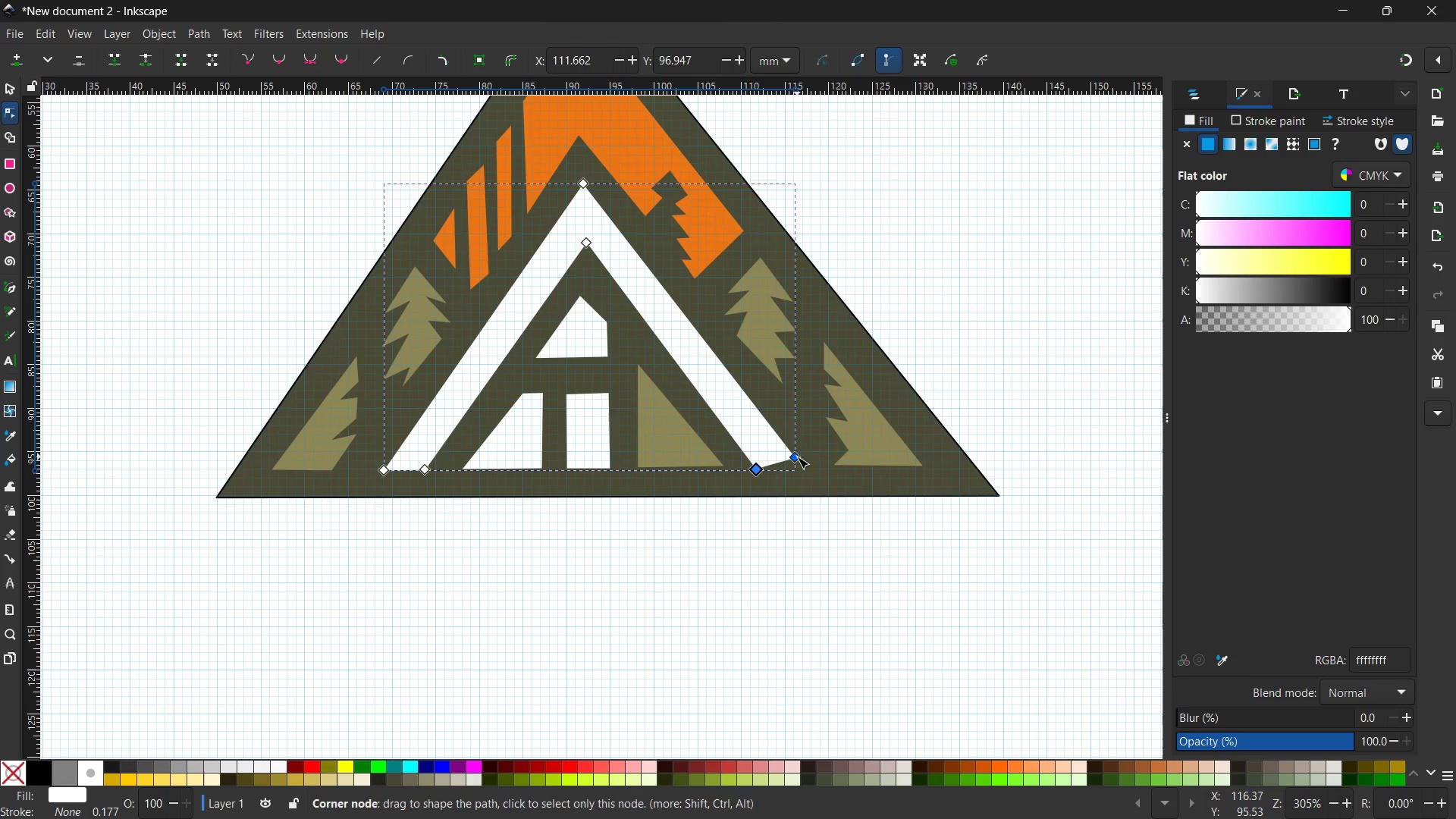 
left_click_drag(start_coordinate=[797, 457], to_coordinate=[800, 466])
 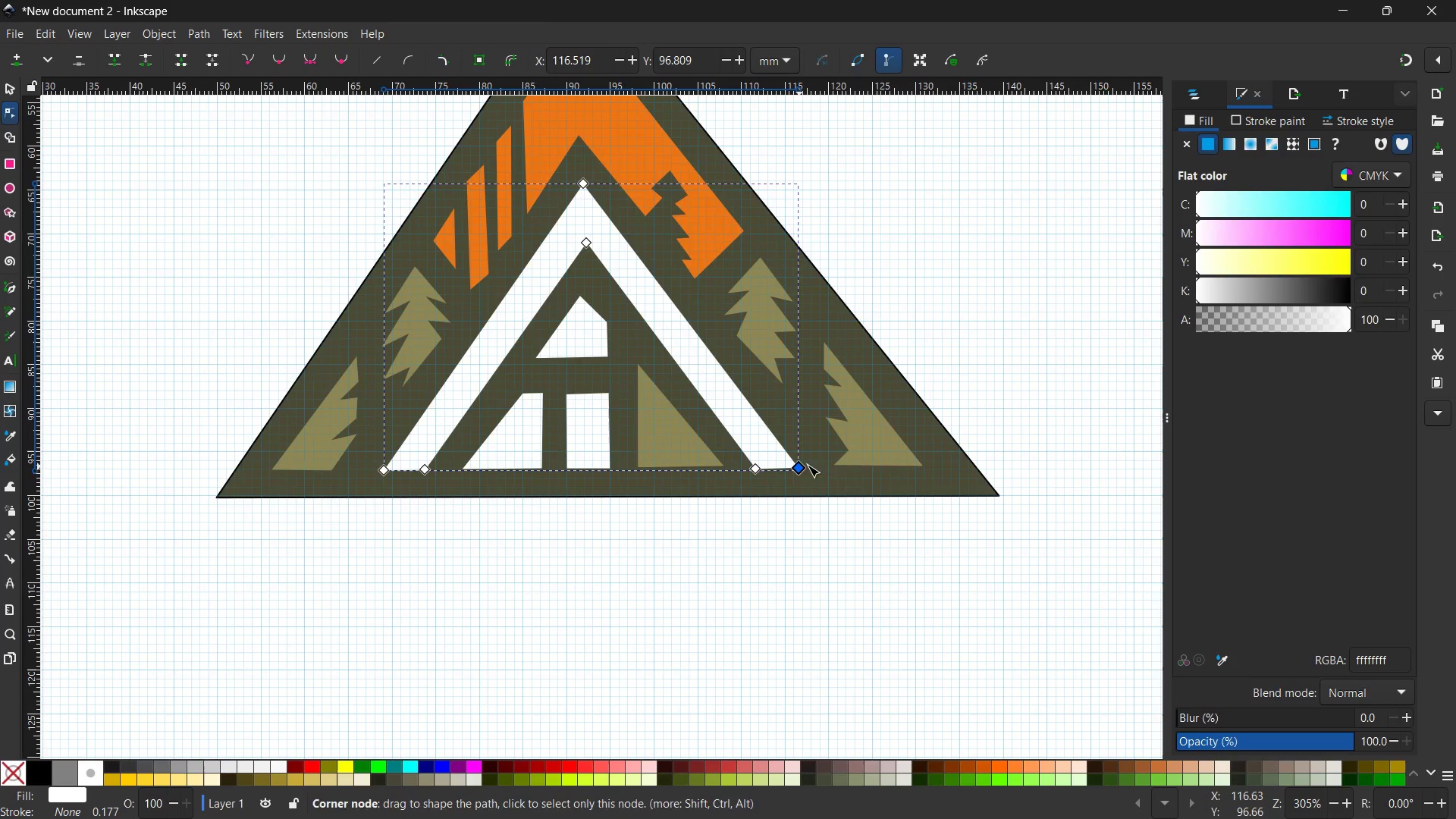 
left_click([891, 460])
 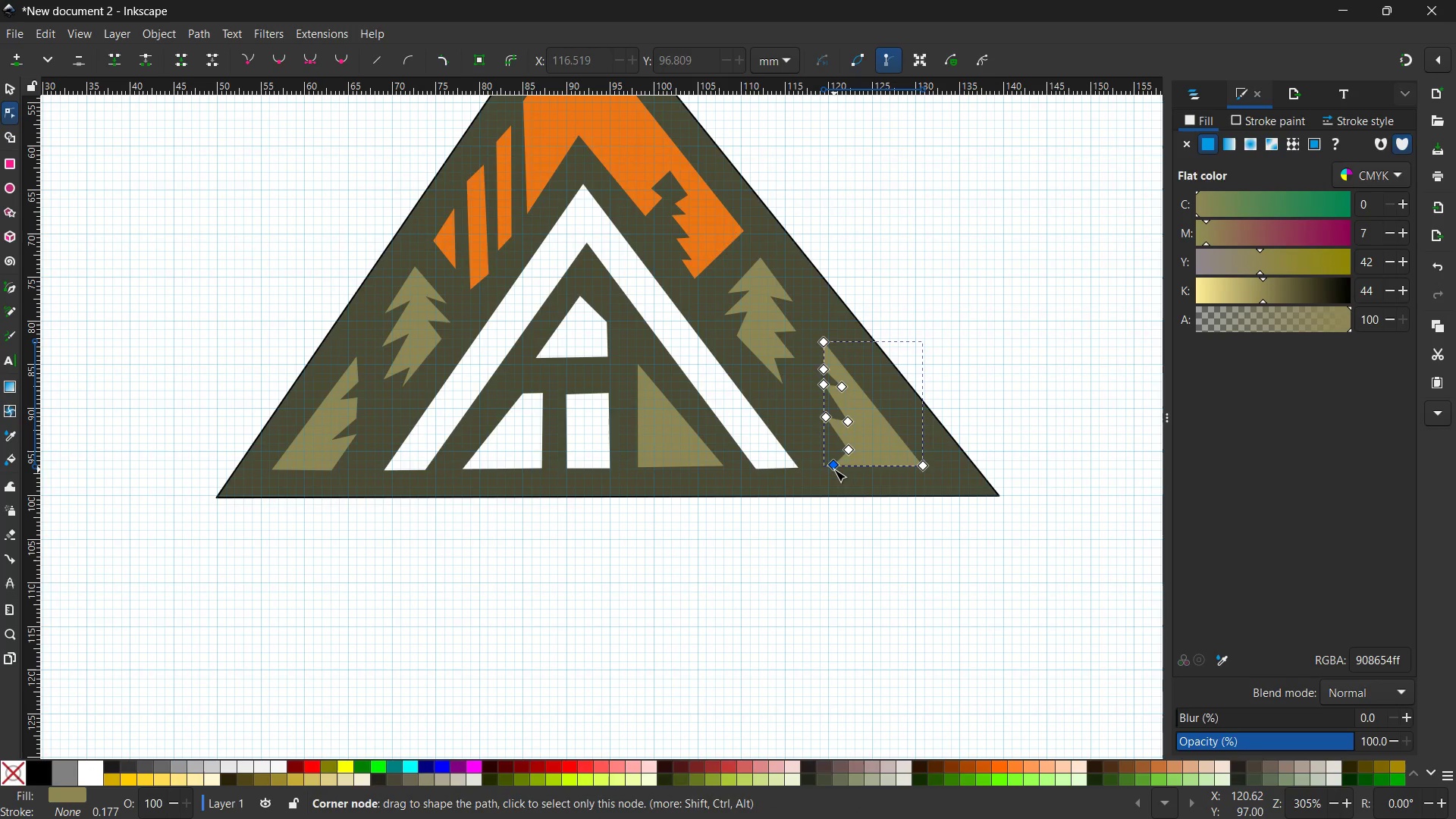 
left_click_drag(start_coordinate=[834, 469], to_coordinate=[834, 473])
 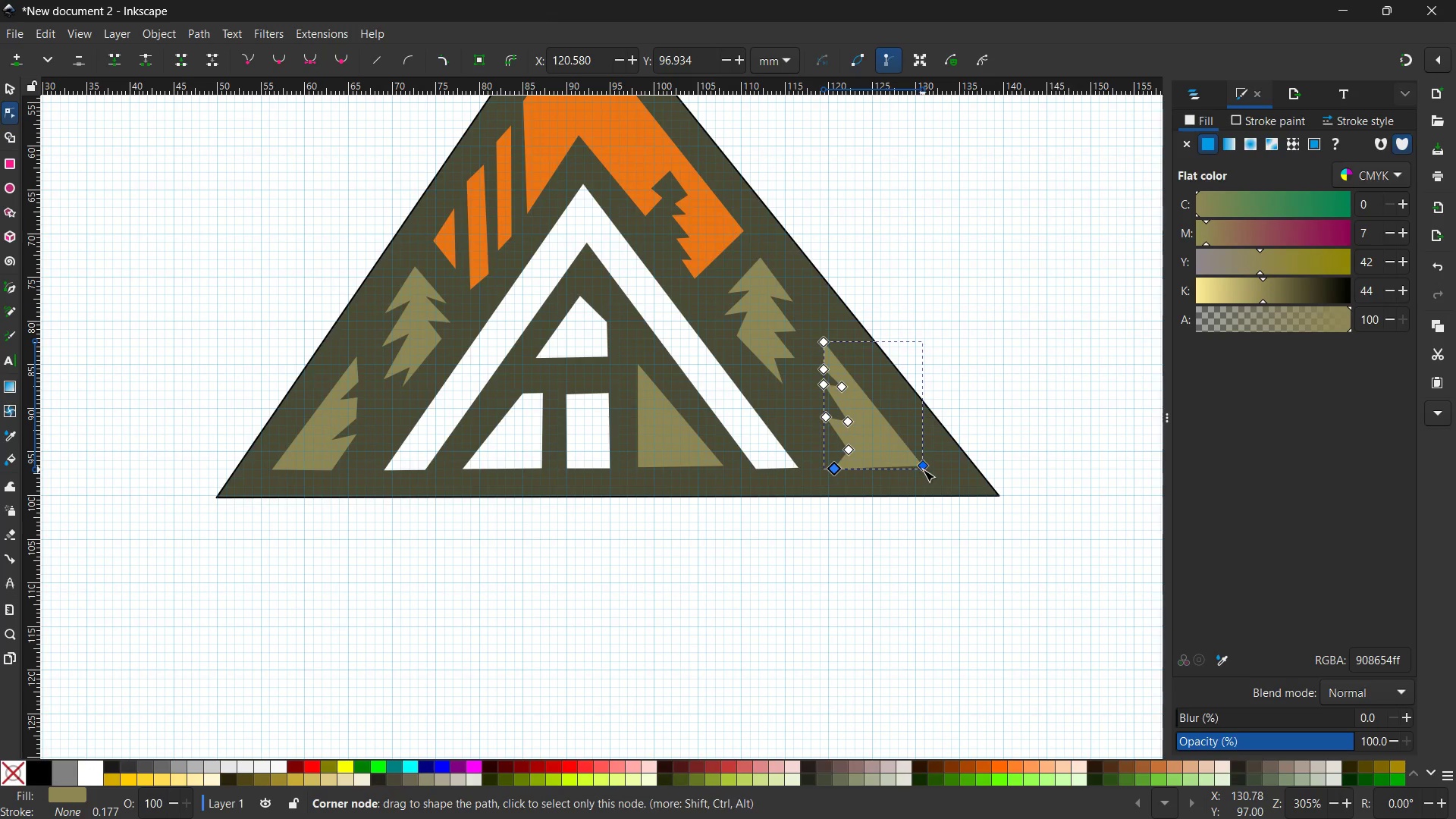 
left_click_drag(start_coordinate=[923, 469], to_coordinate=[924, 473])
 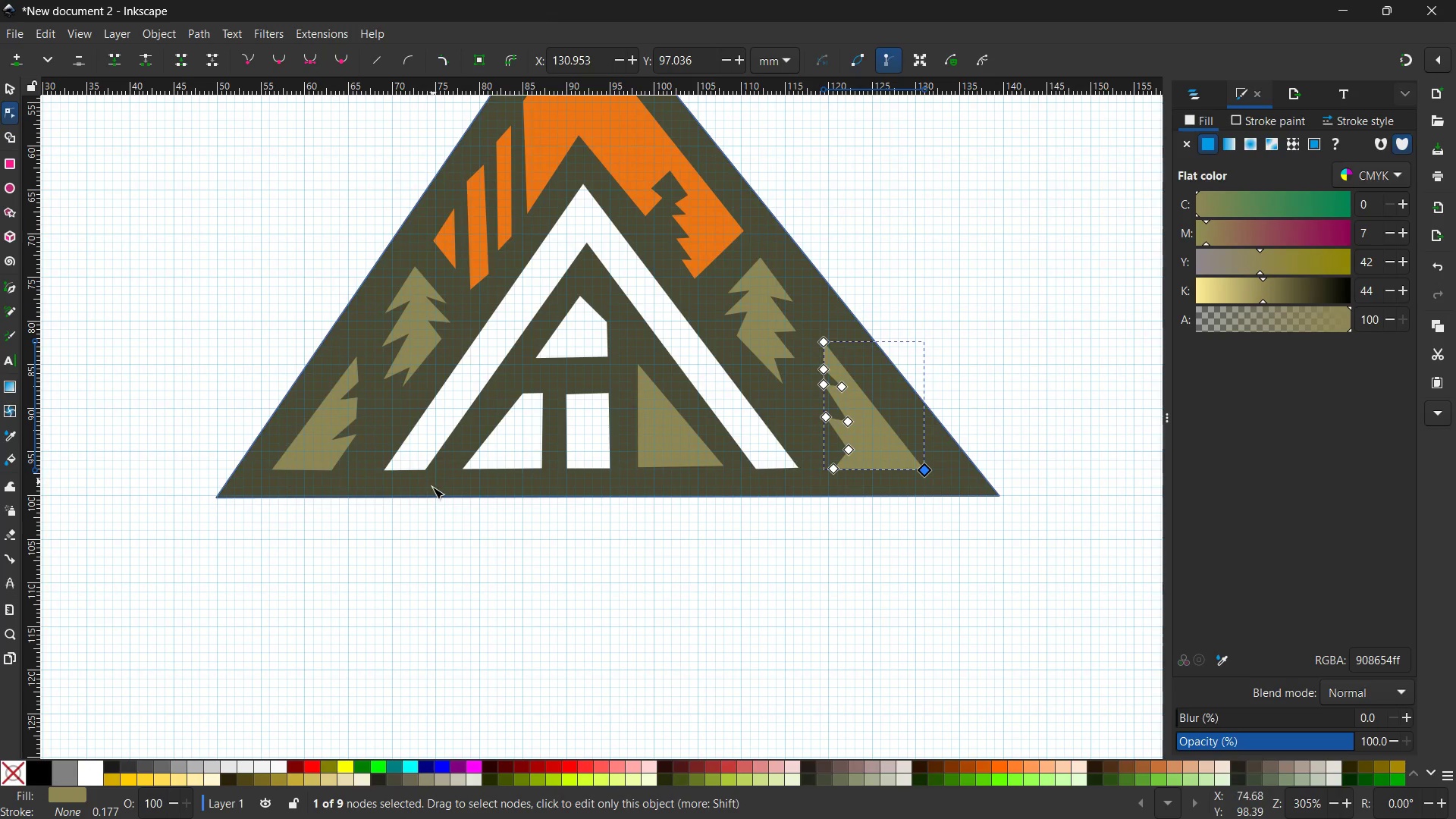 
left_click([426, 506])
 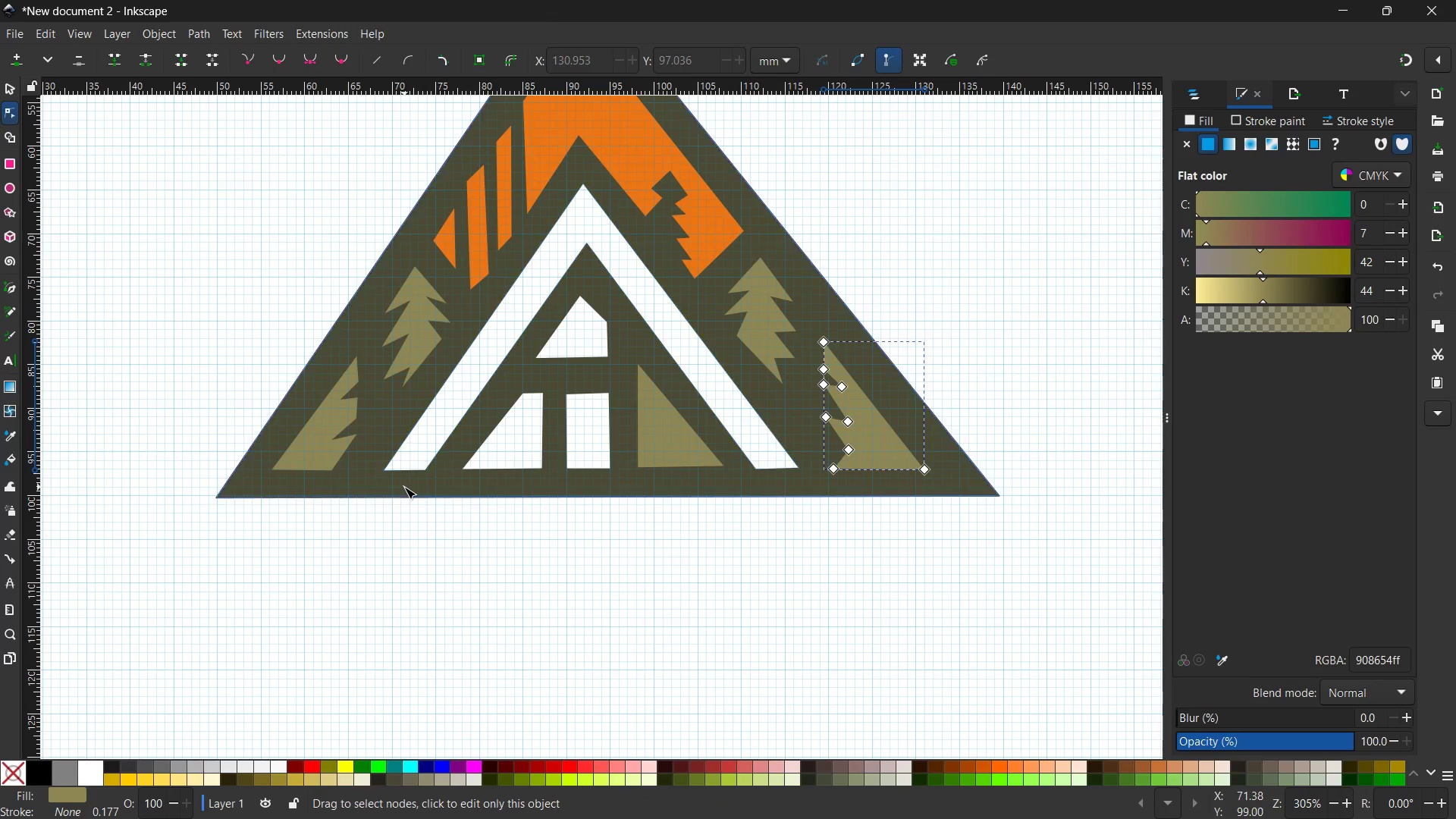 
scroll: coordinate [403, 487], scroll_direction: up, amount: 2.0
 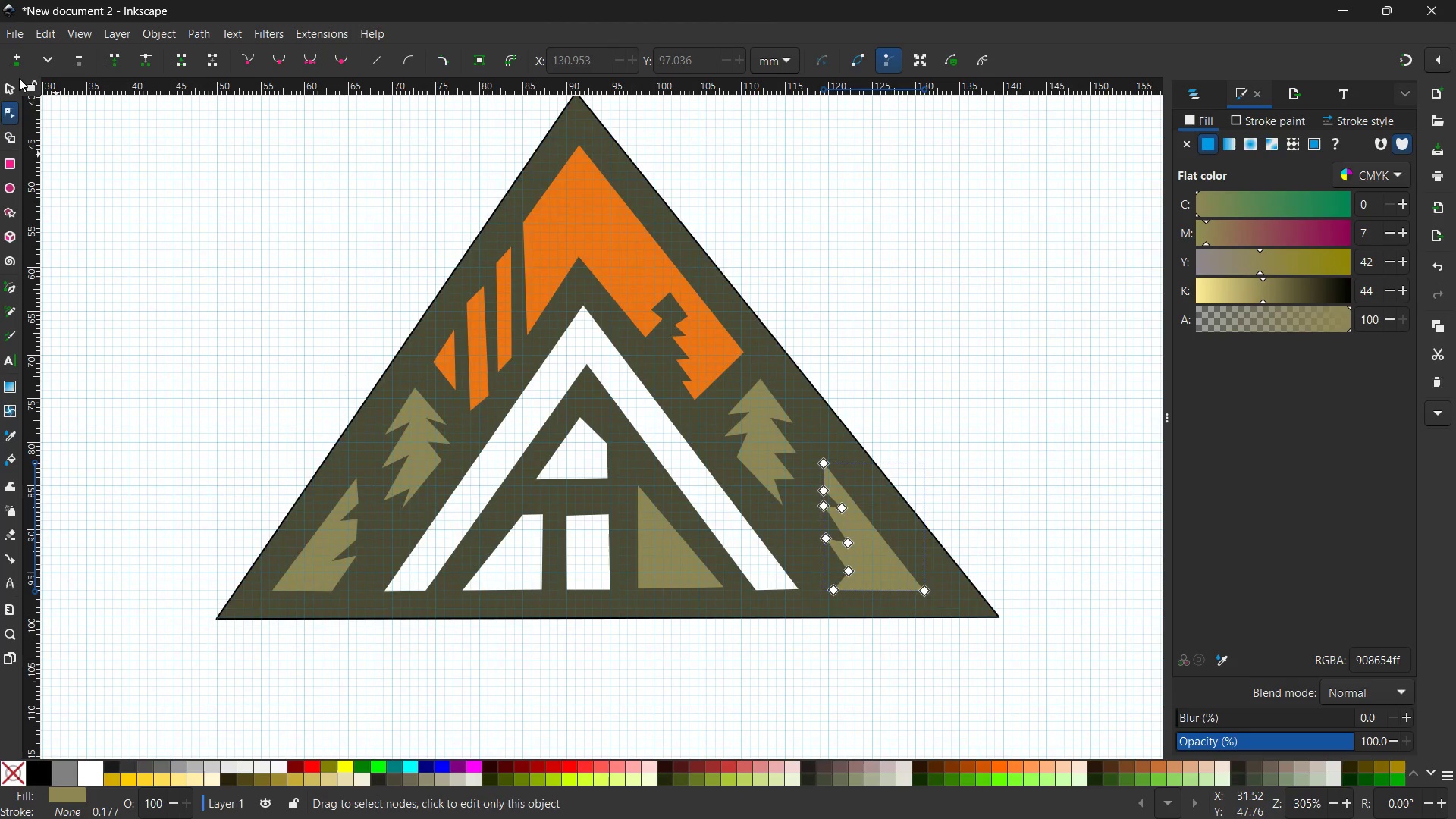 
left_click([18, 77])
 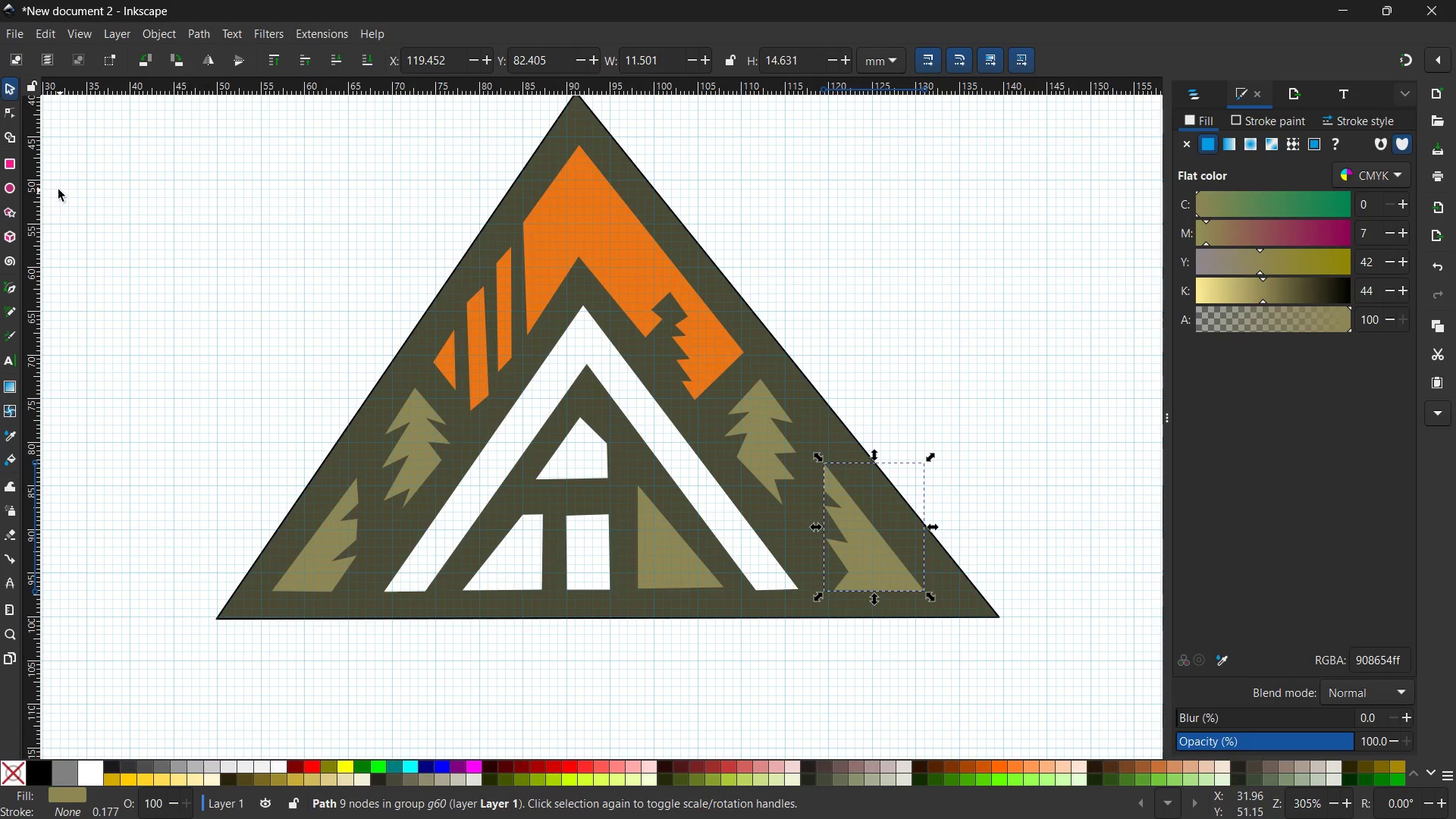 
left_click([289, 316])
 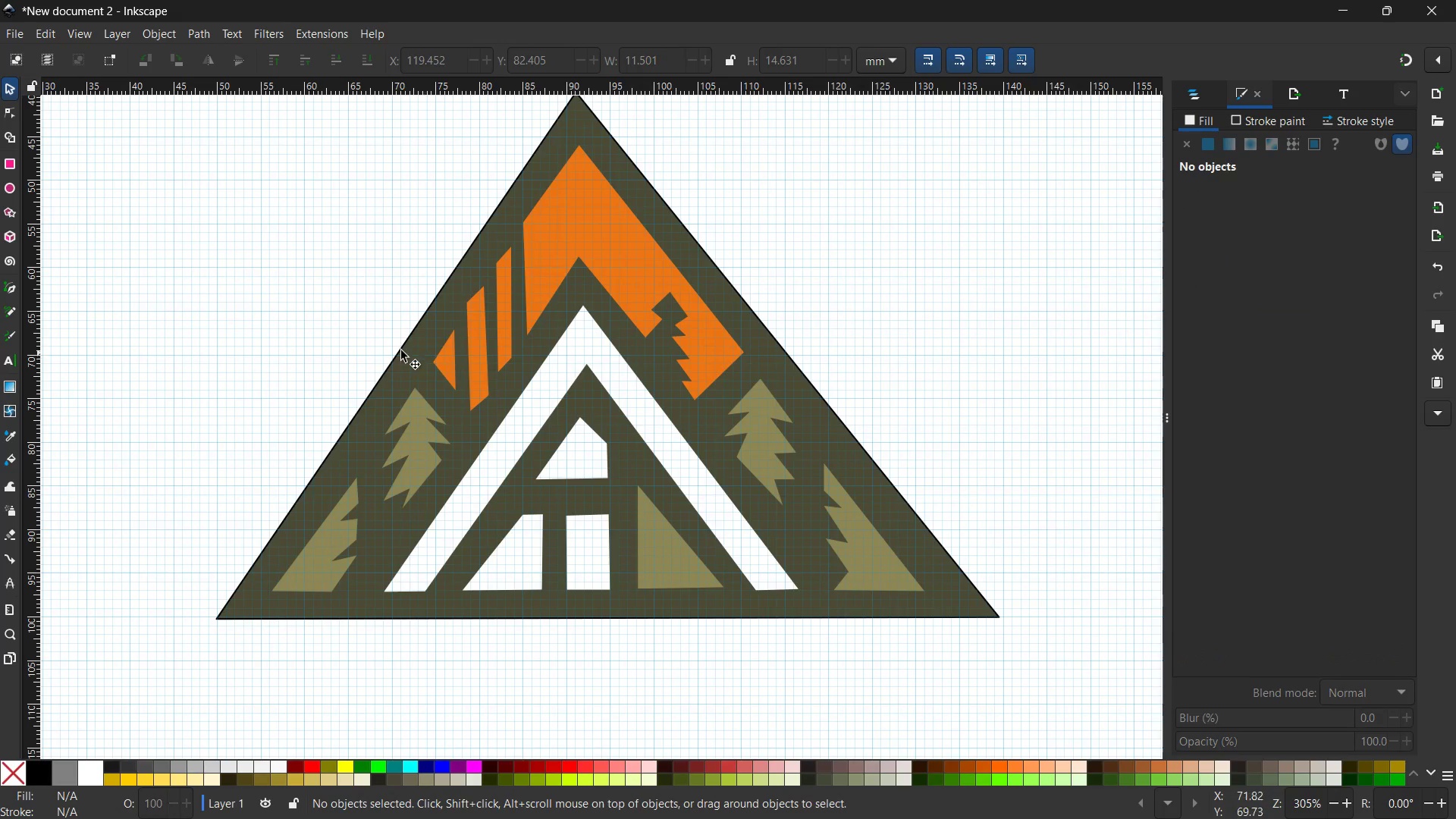 
left_click([398, 349])
 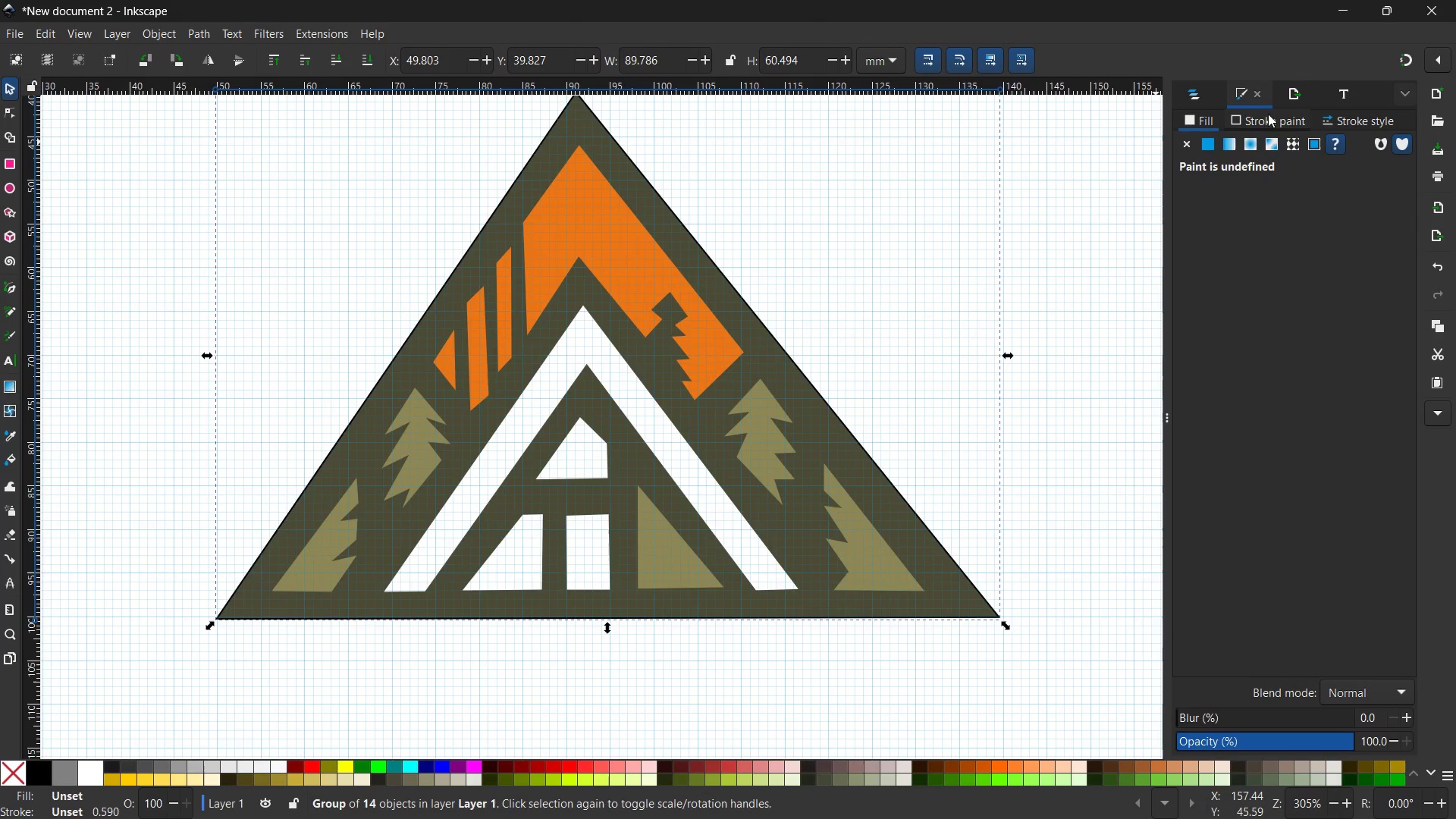 
left_click([1267, 123])
 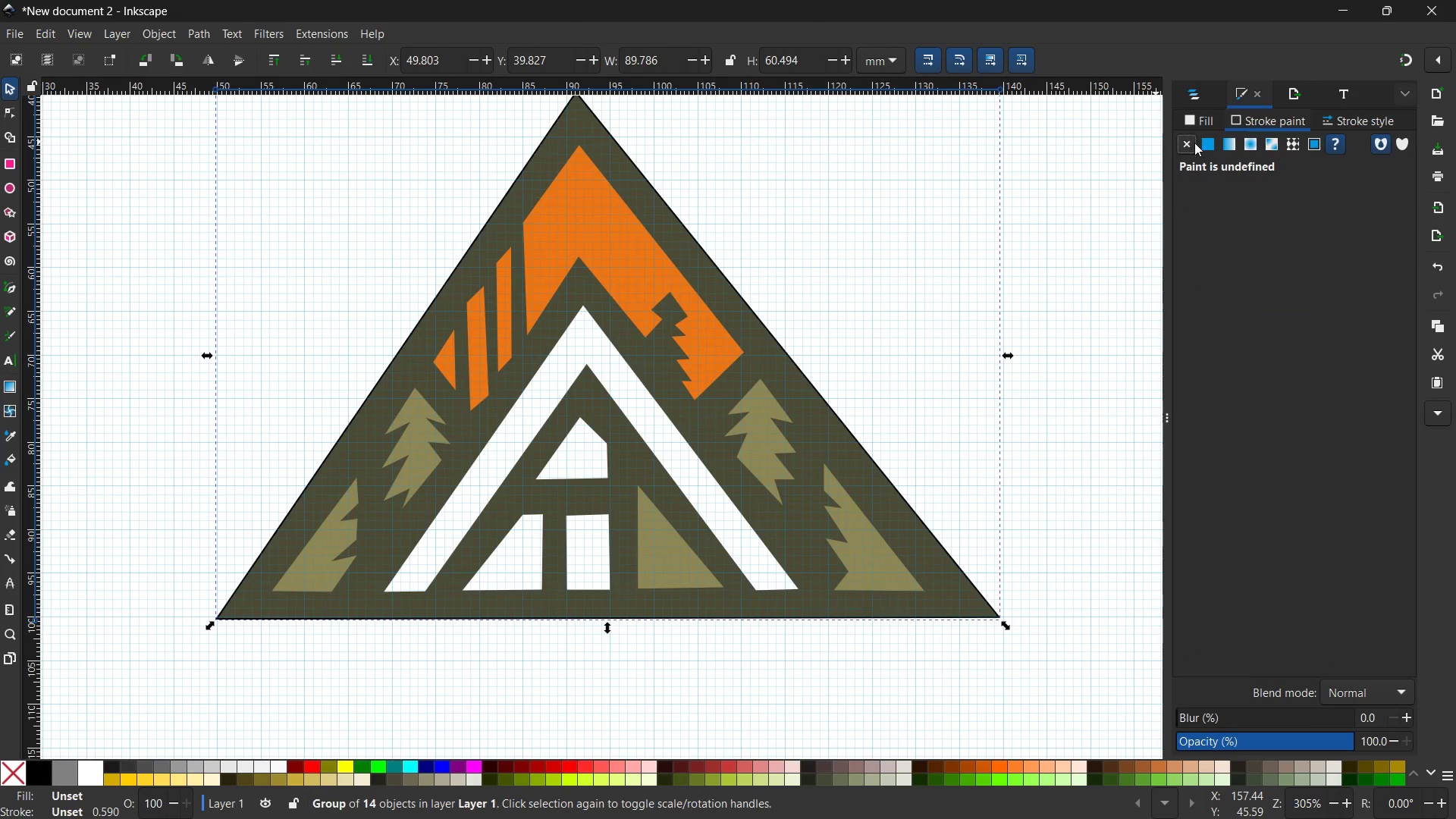 
left_click([1194, 143])
 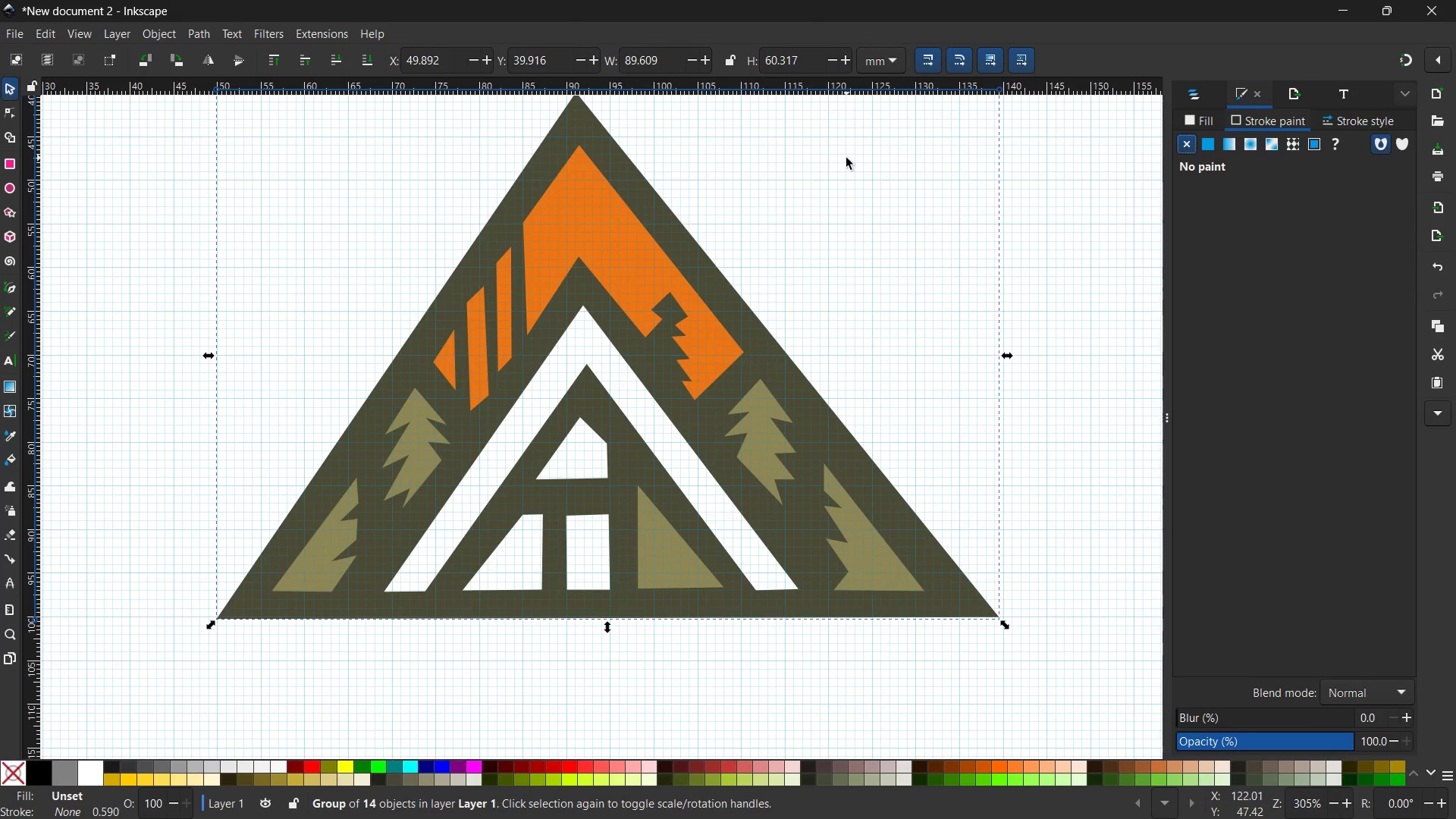 
left_click([846, 158])
 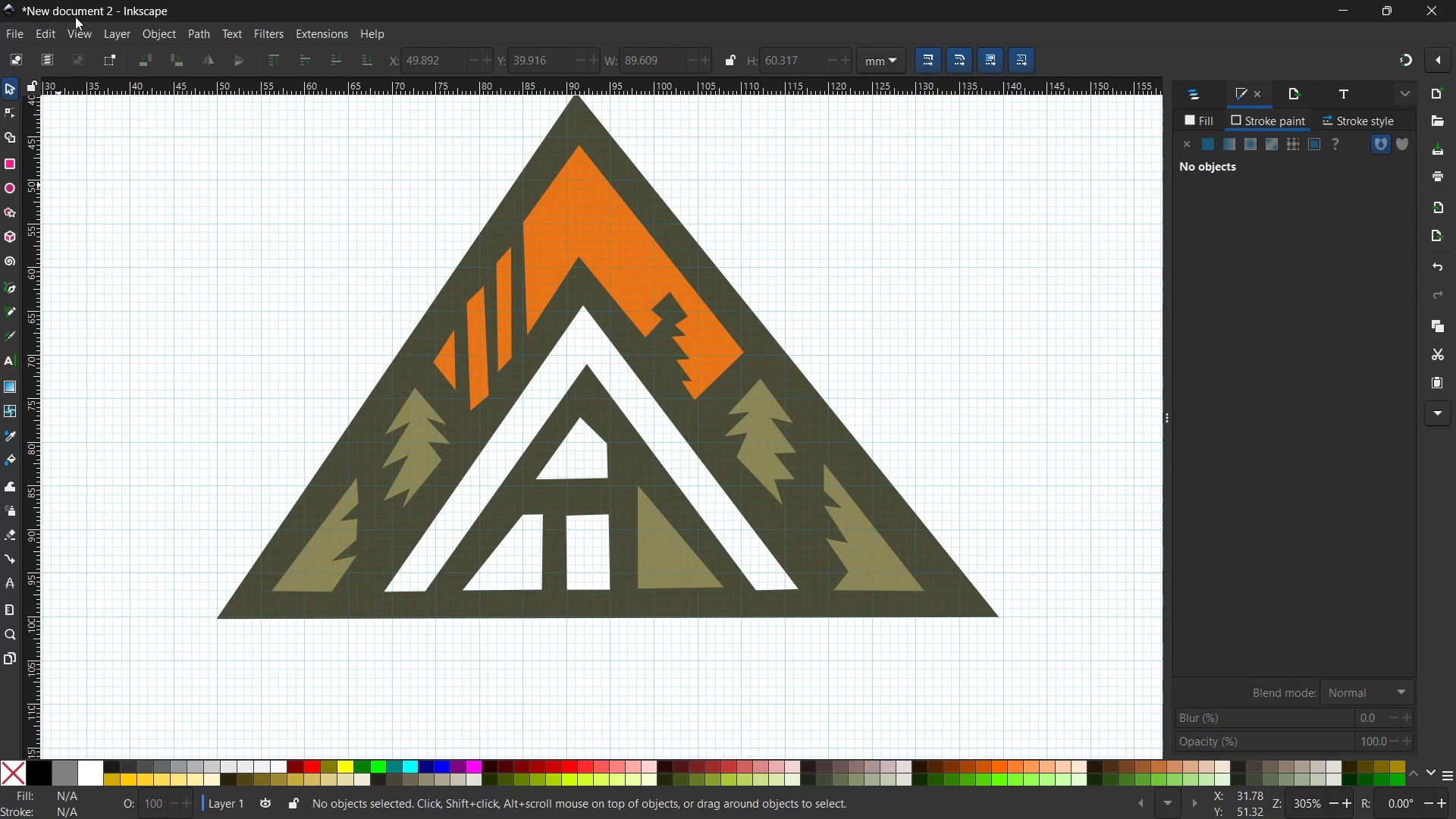 
left_click([74, 32])
 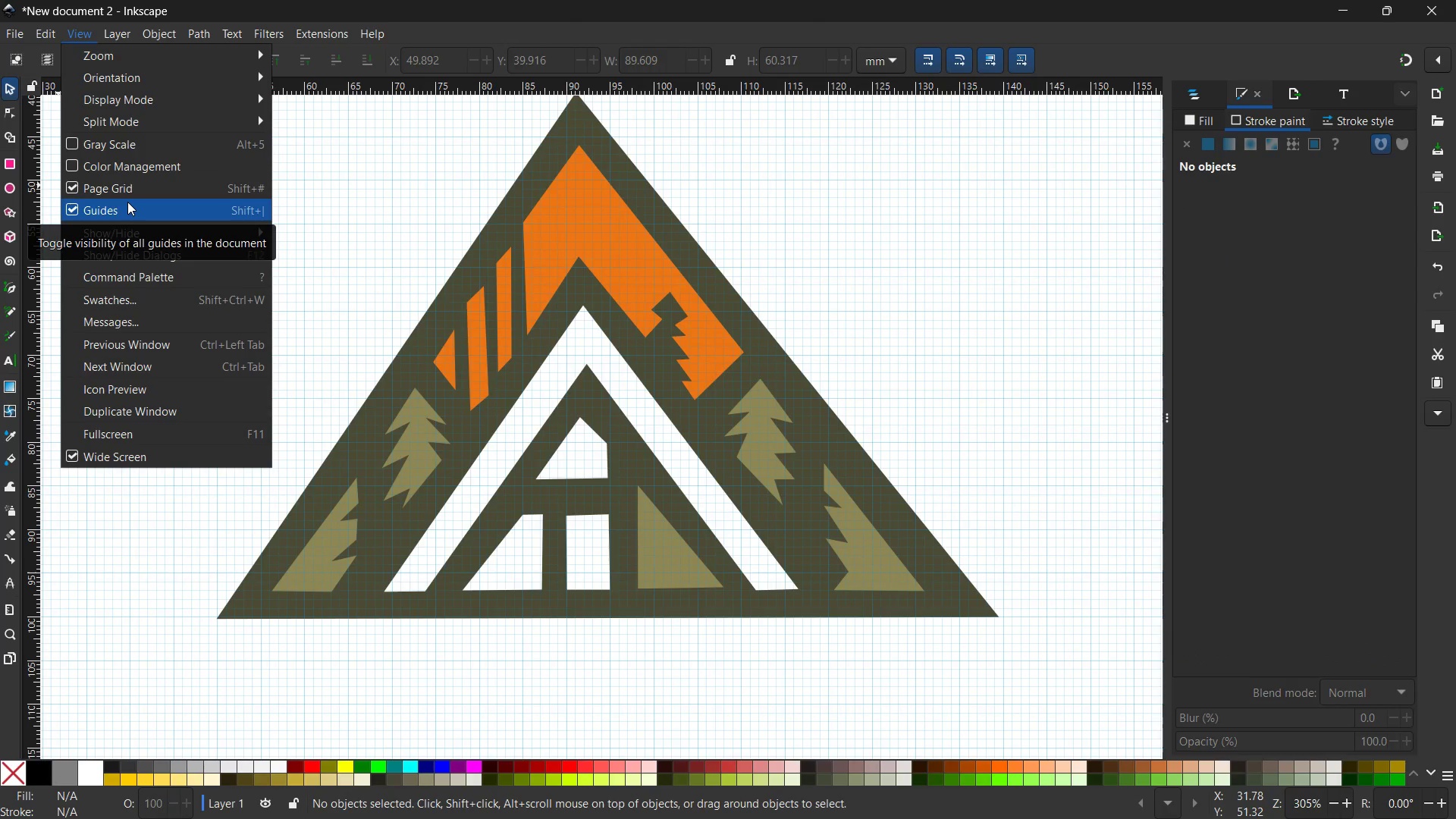 
left_click([131, 193])
 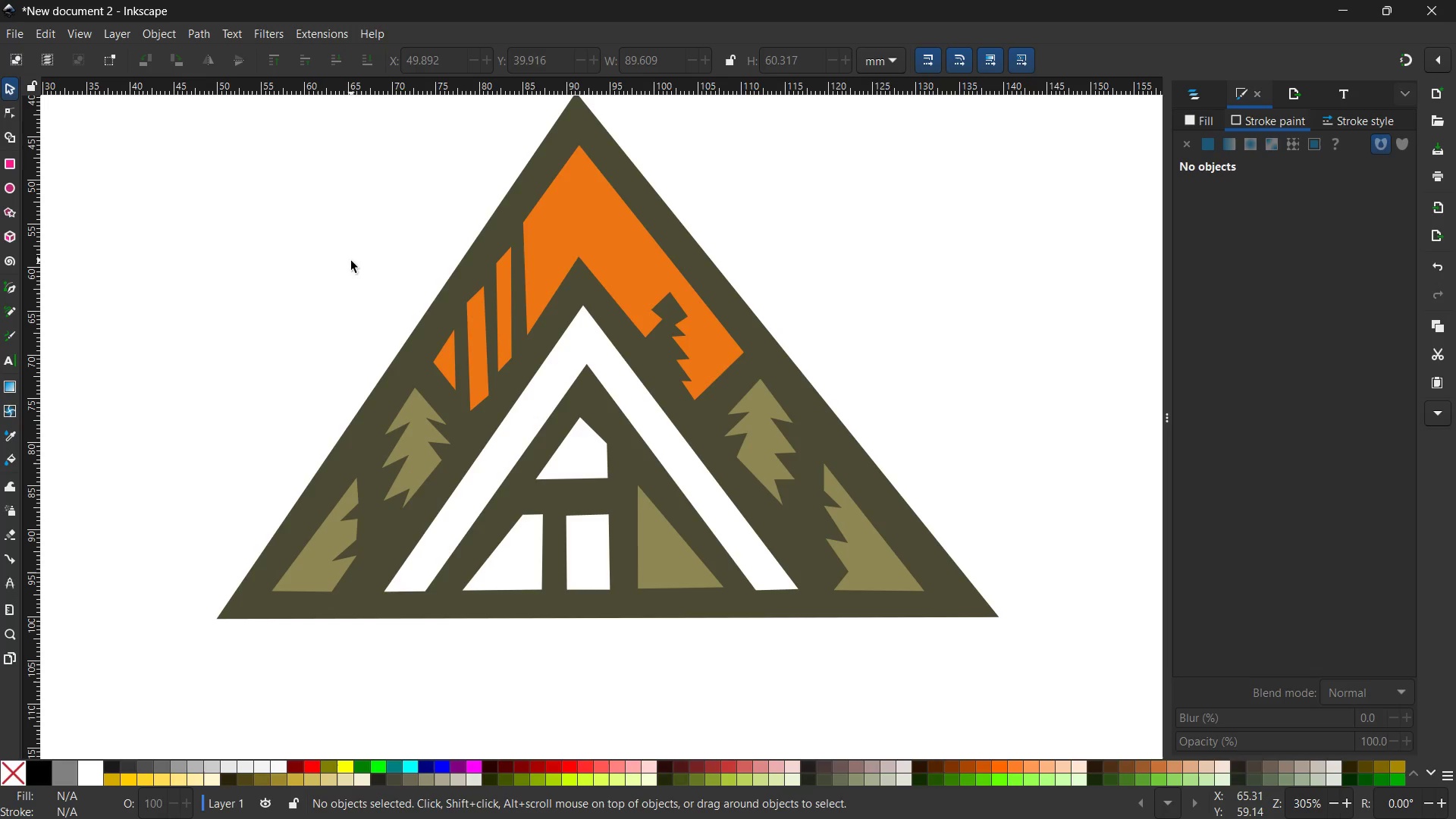 
left_click([352, 262])
 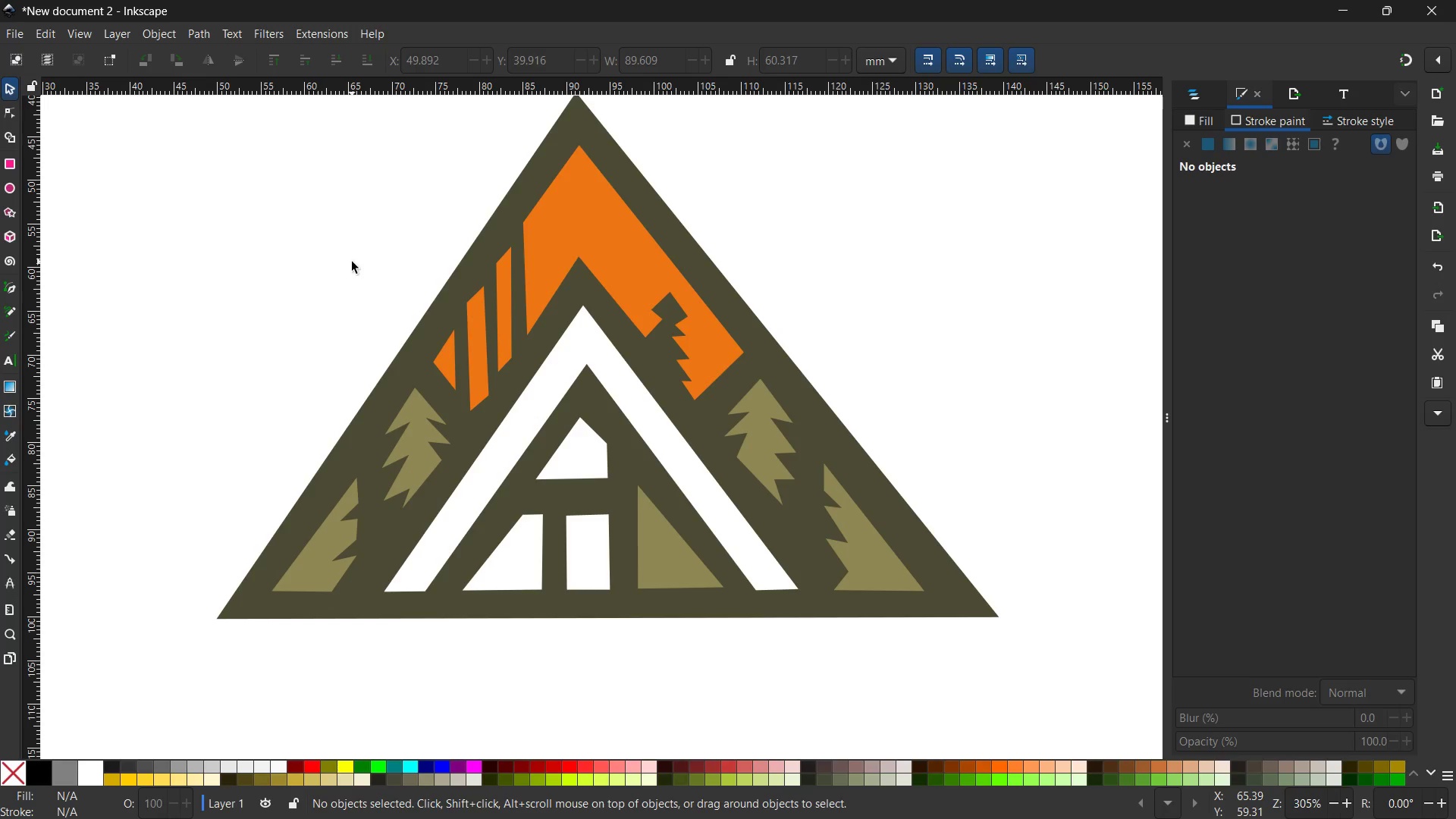 
wait(6.06)
 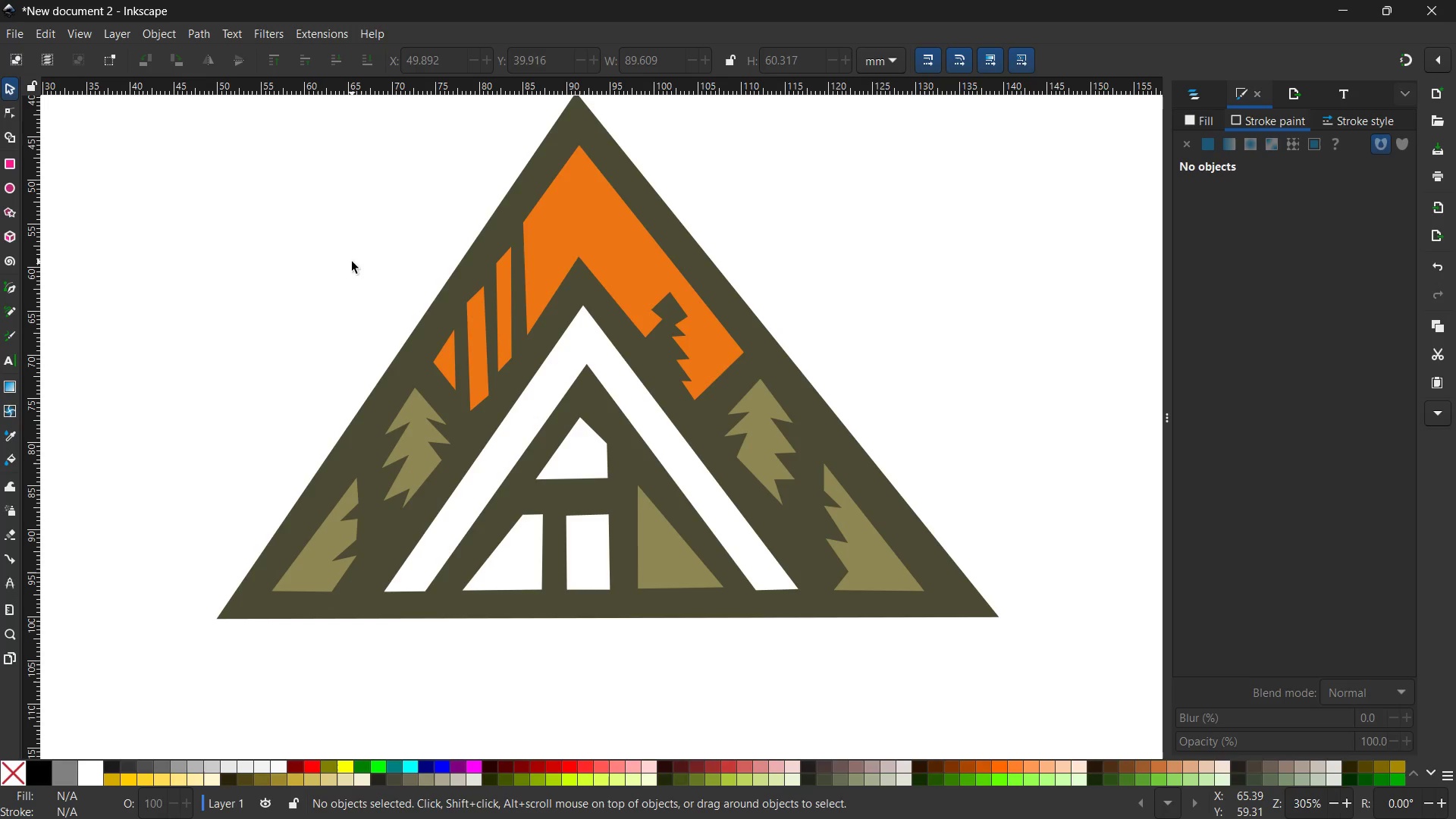 
hold_key(key=ControlLeft, duration=0.44)
scroll: coordinate [566, 373], scroll_direction: down, amount: 6.0
 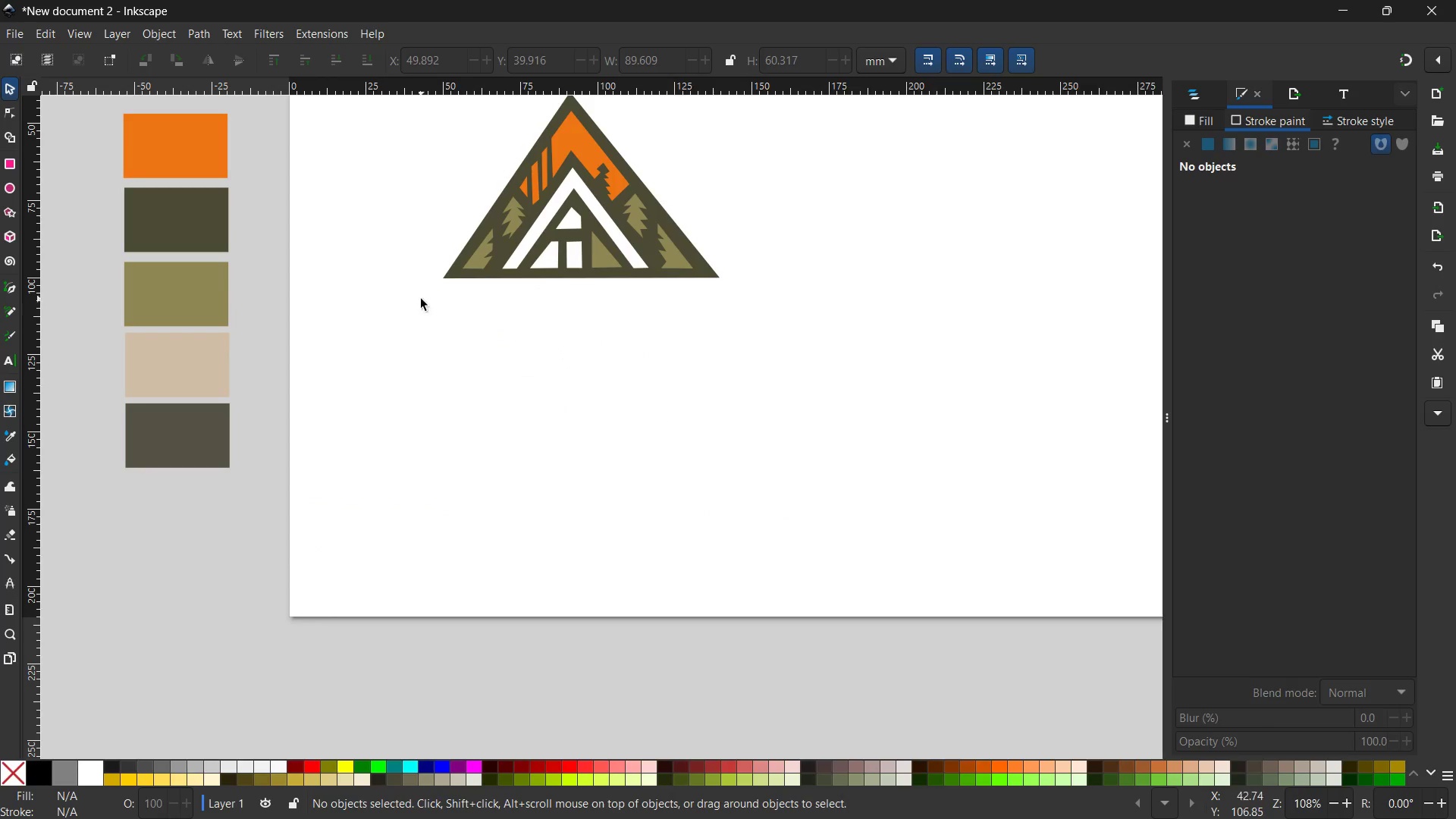 
scroll: coordinate [421, 299], scroll_direction: up, amount: 1.0
 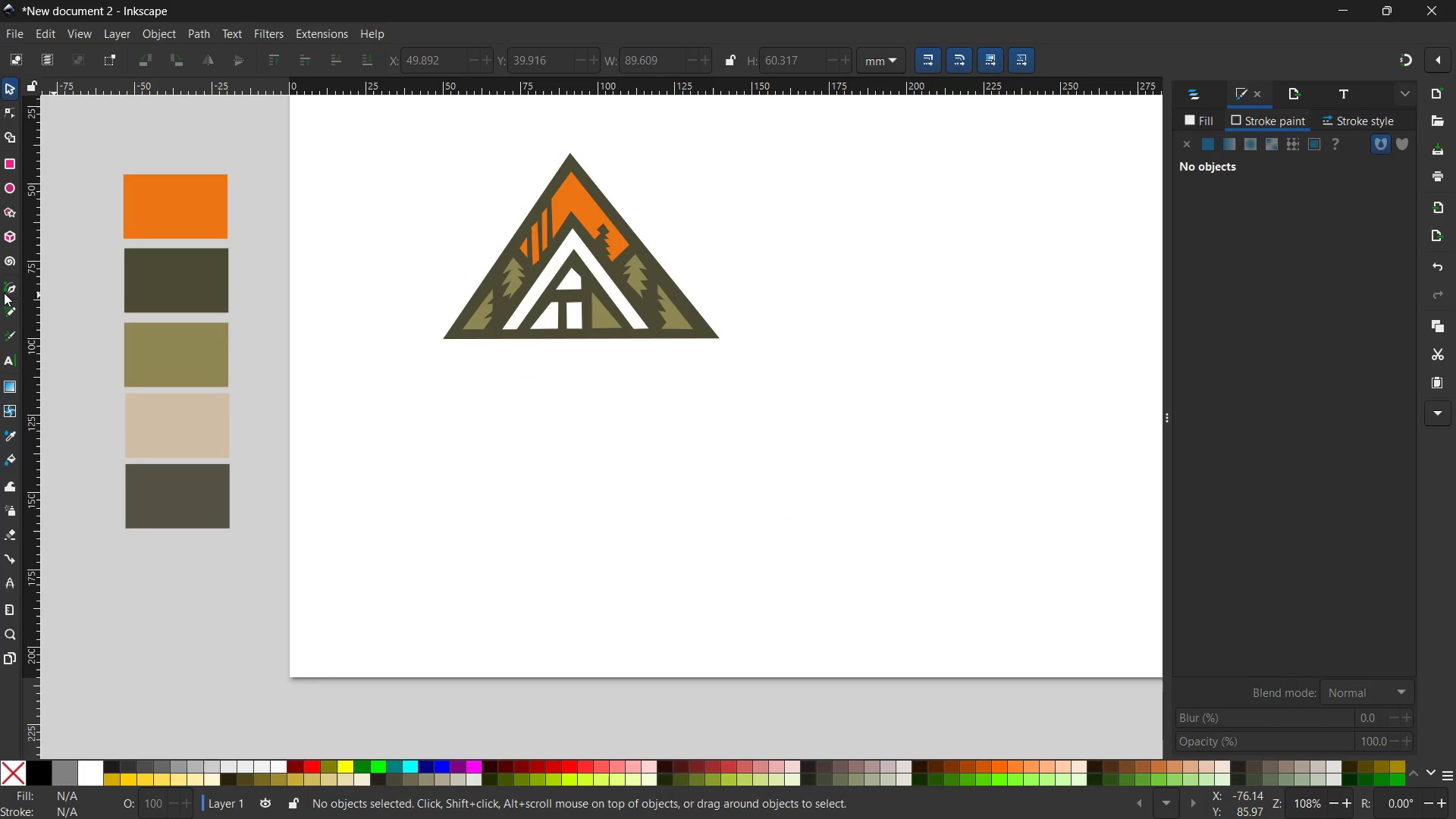 
left_click([4, 293])
 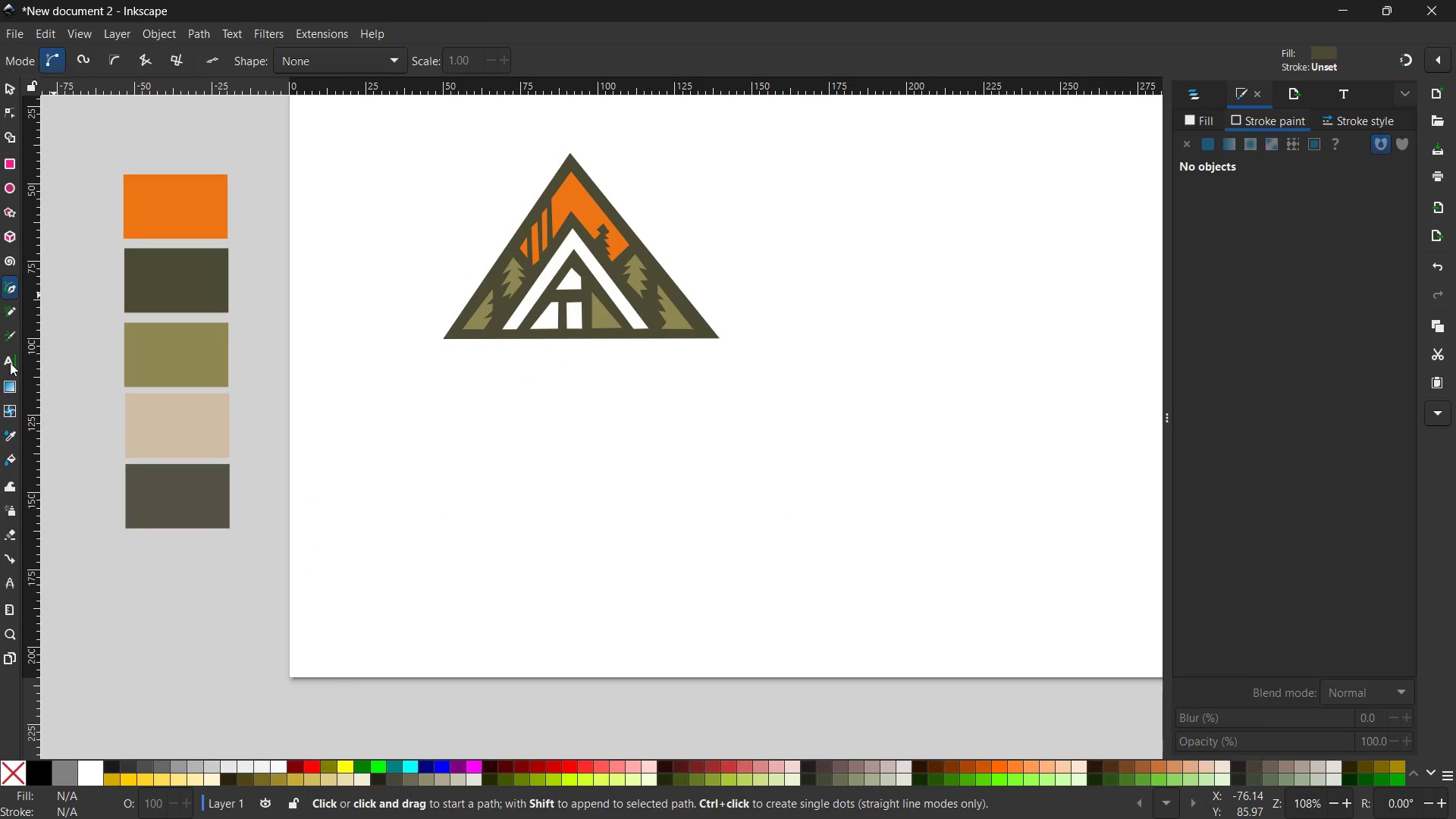 
left_click([8, 361])
 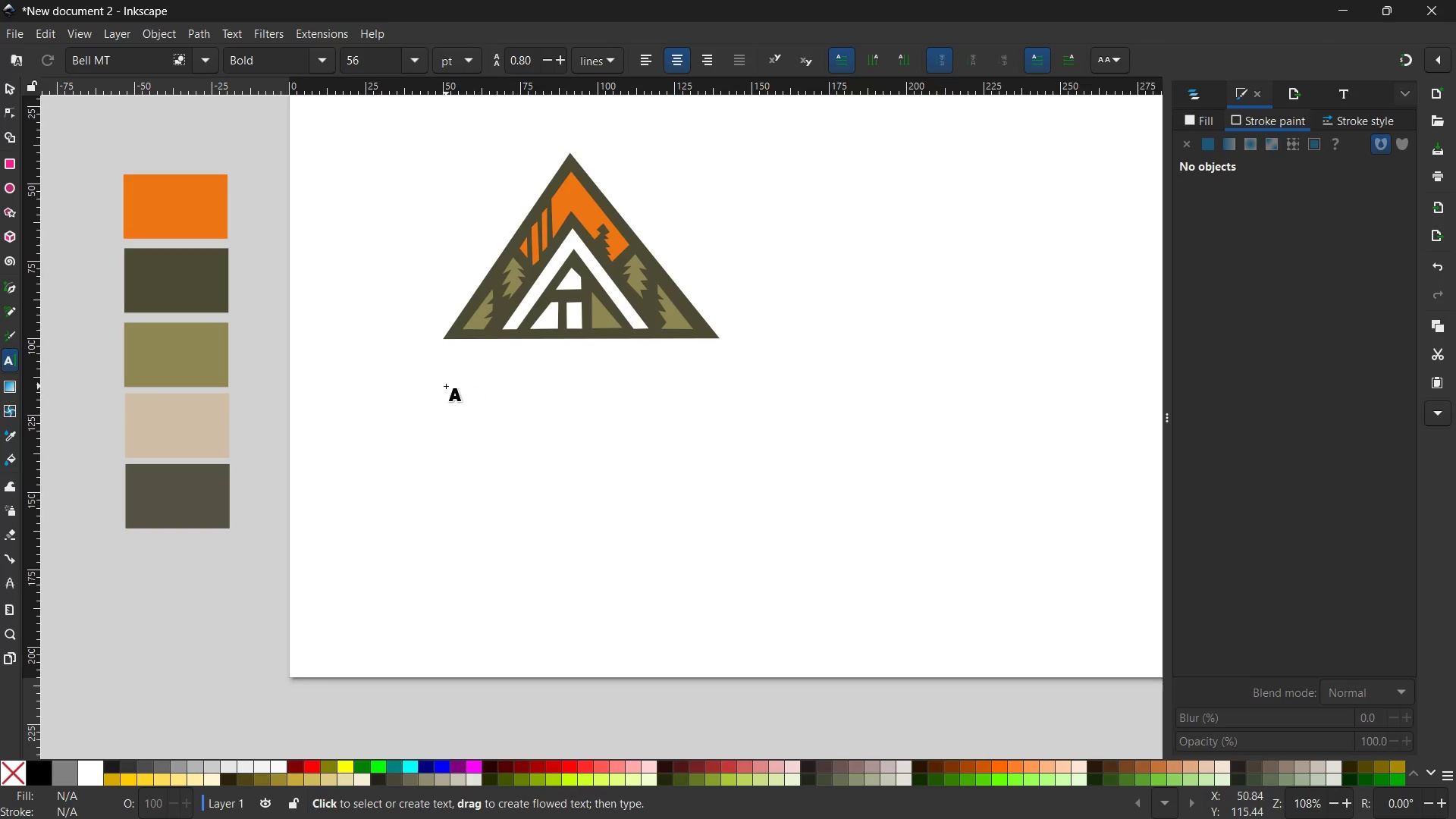 
left_click([446, 386])
 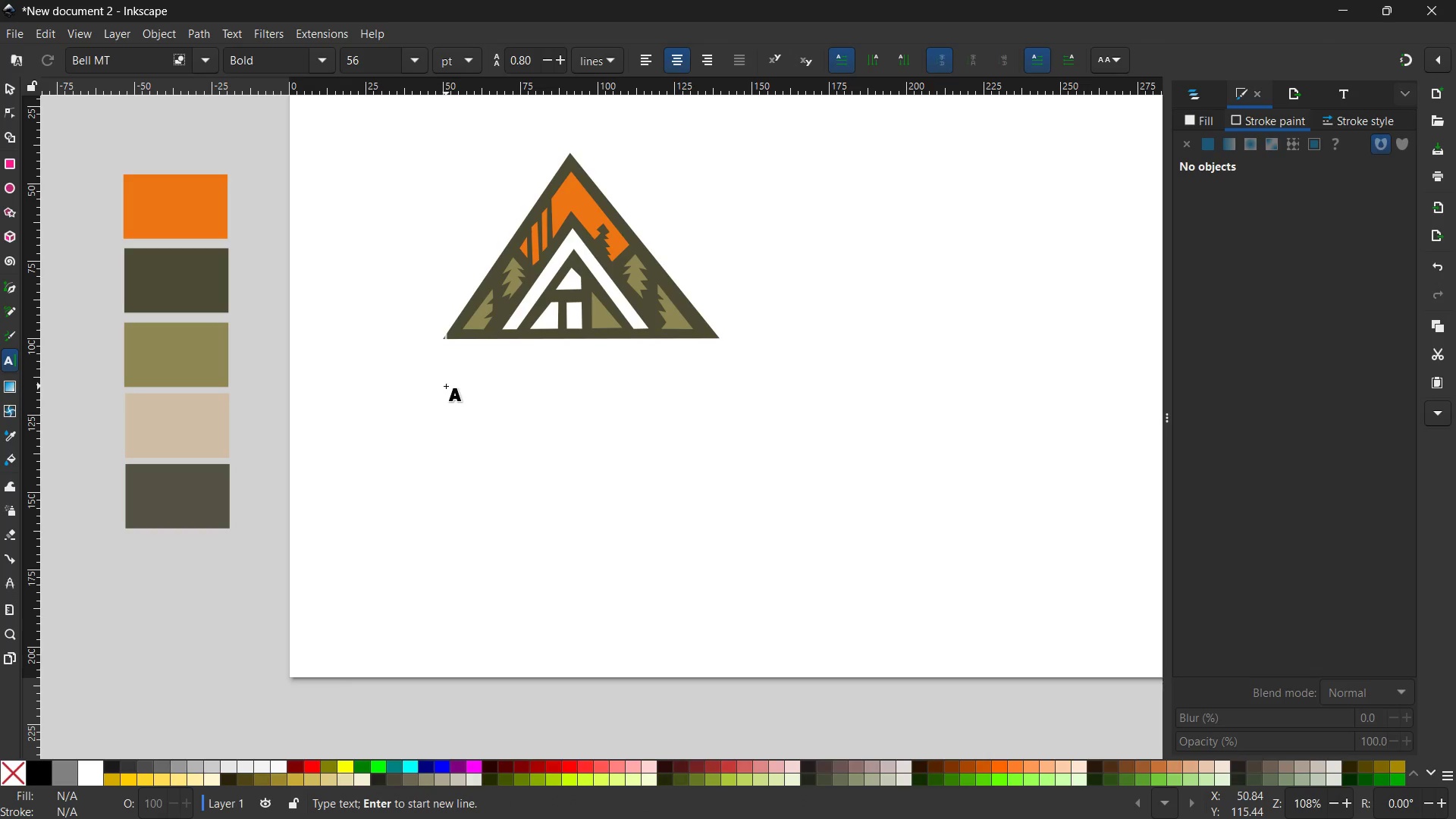 
type(GABLE & GORSE)
 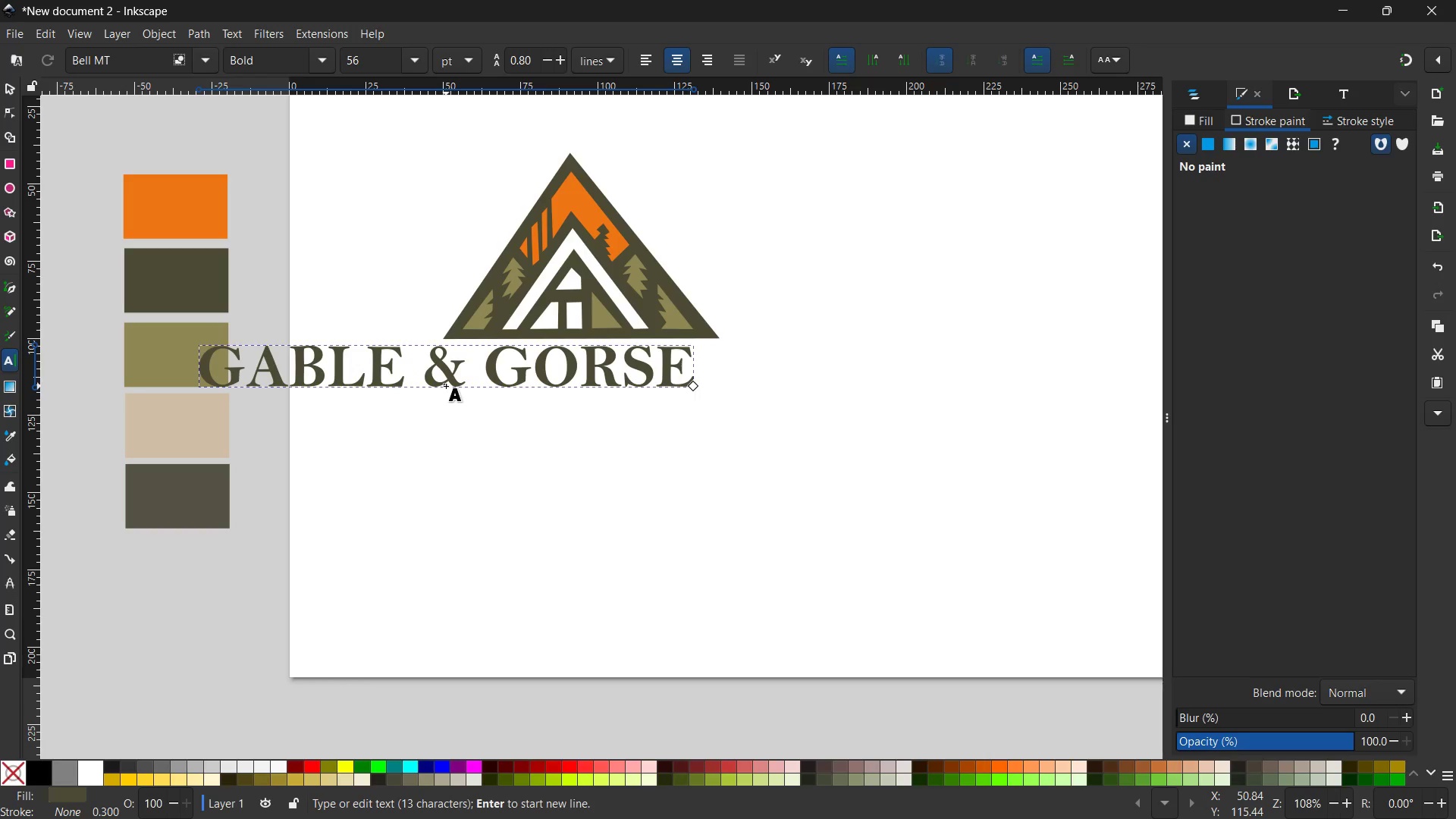 
double_click([441, 359])
 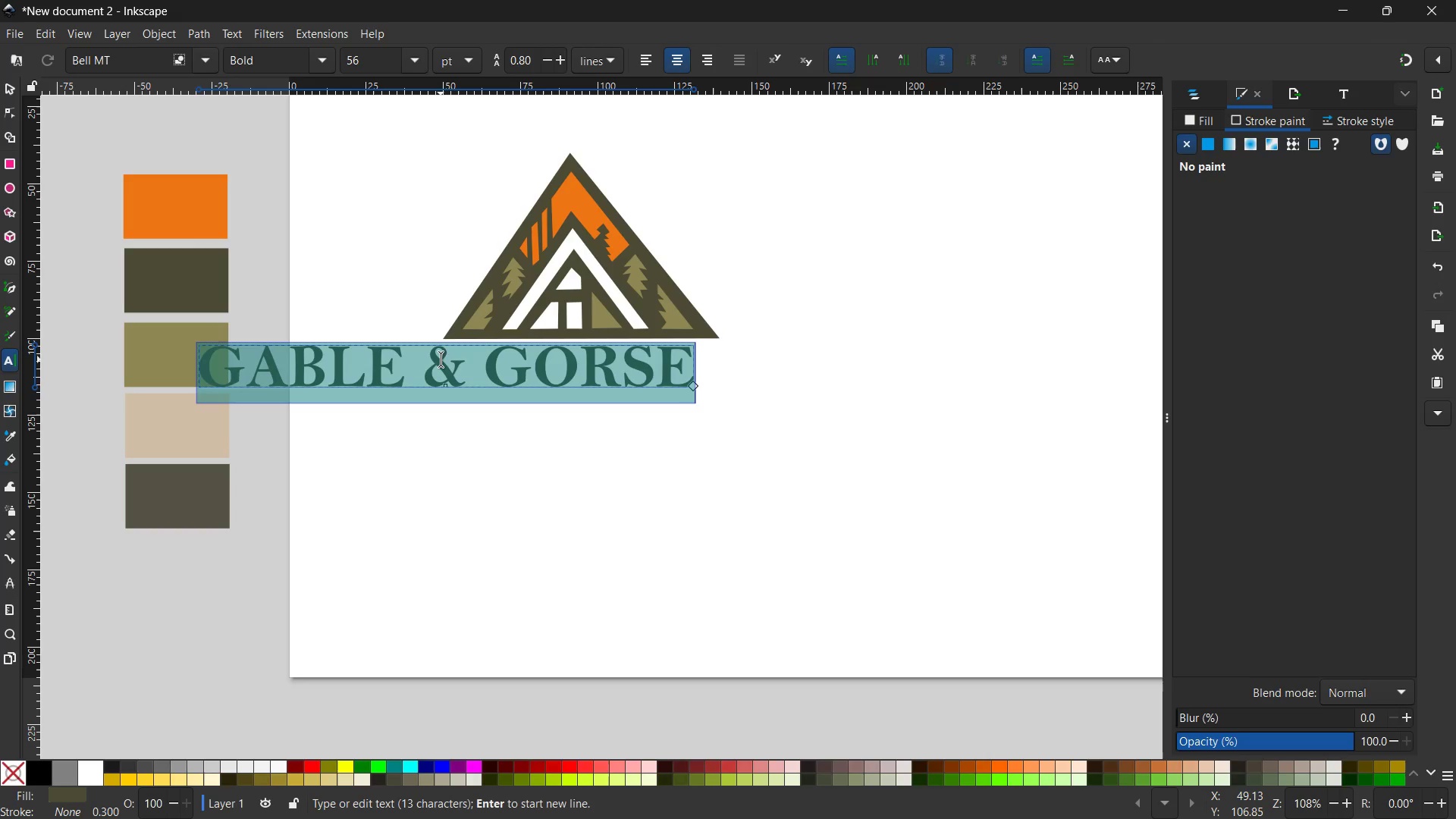 
triple_click([441, 359])
 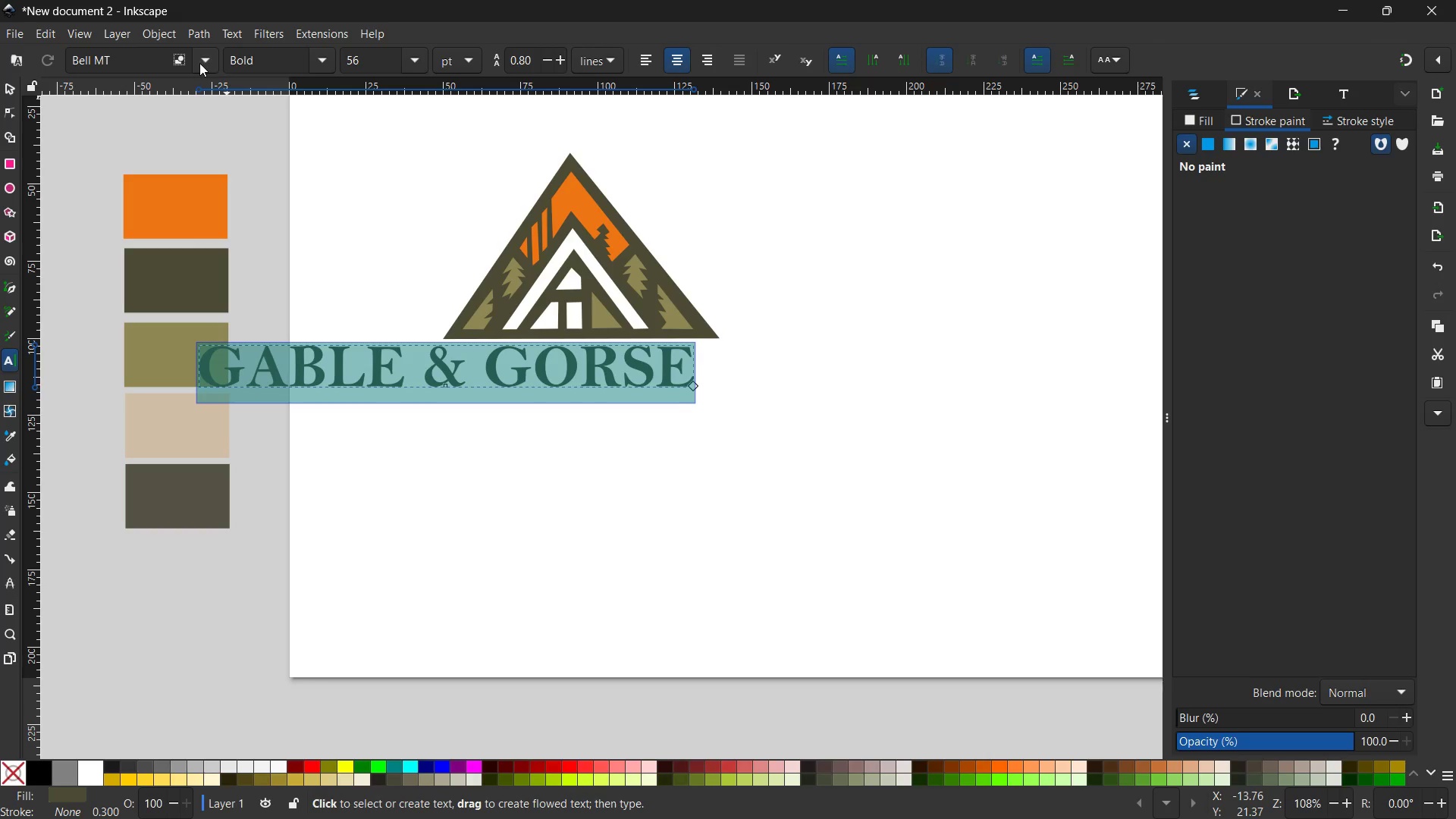 
left_click([210, 60])
 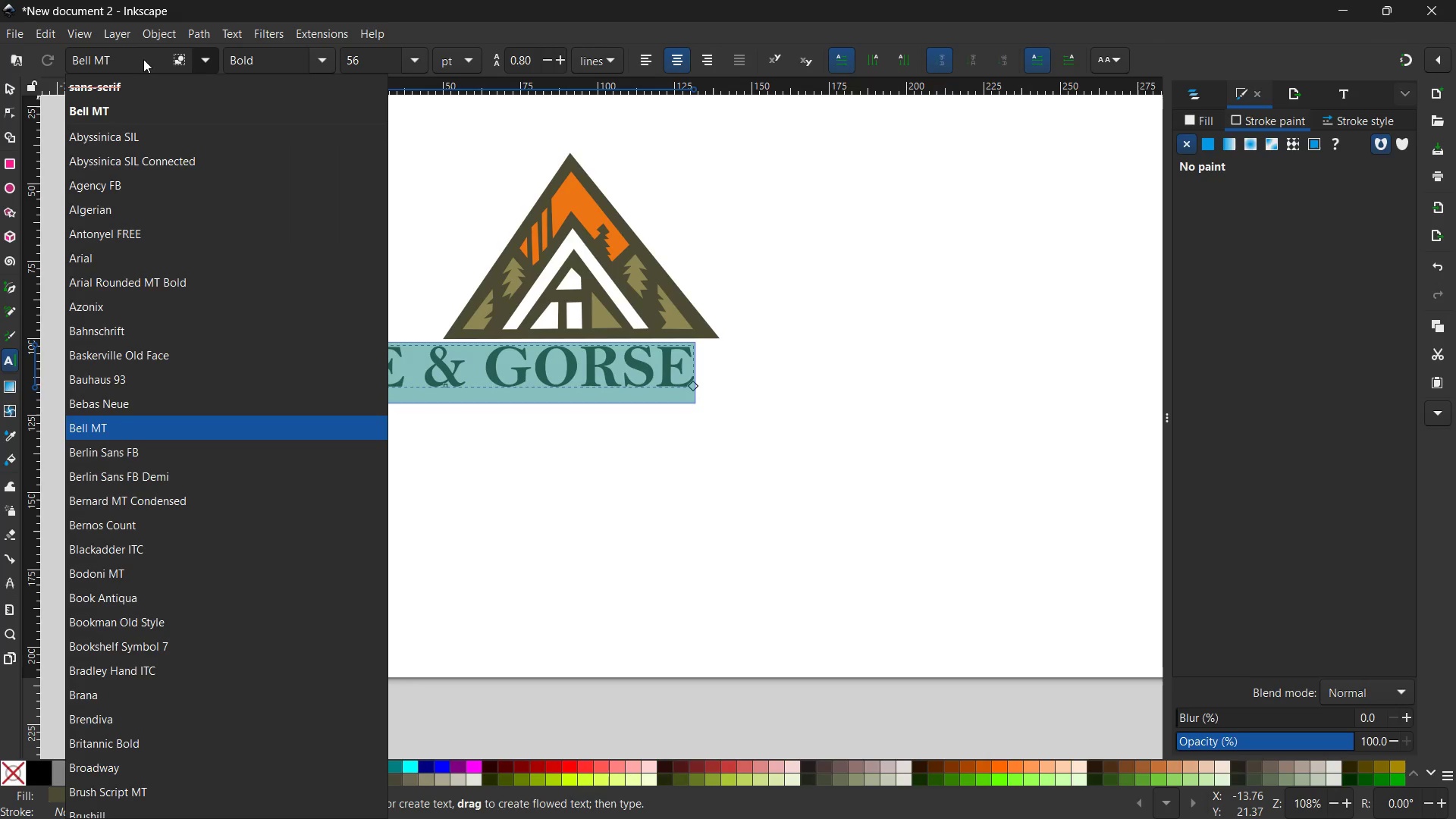 
left_click_drag(start_coordinate=[143, 59], to_coordinate=[53, 62])
 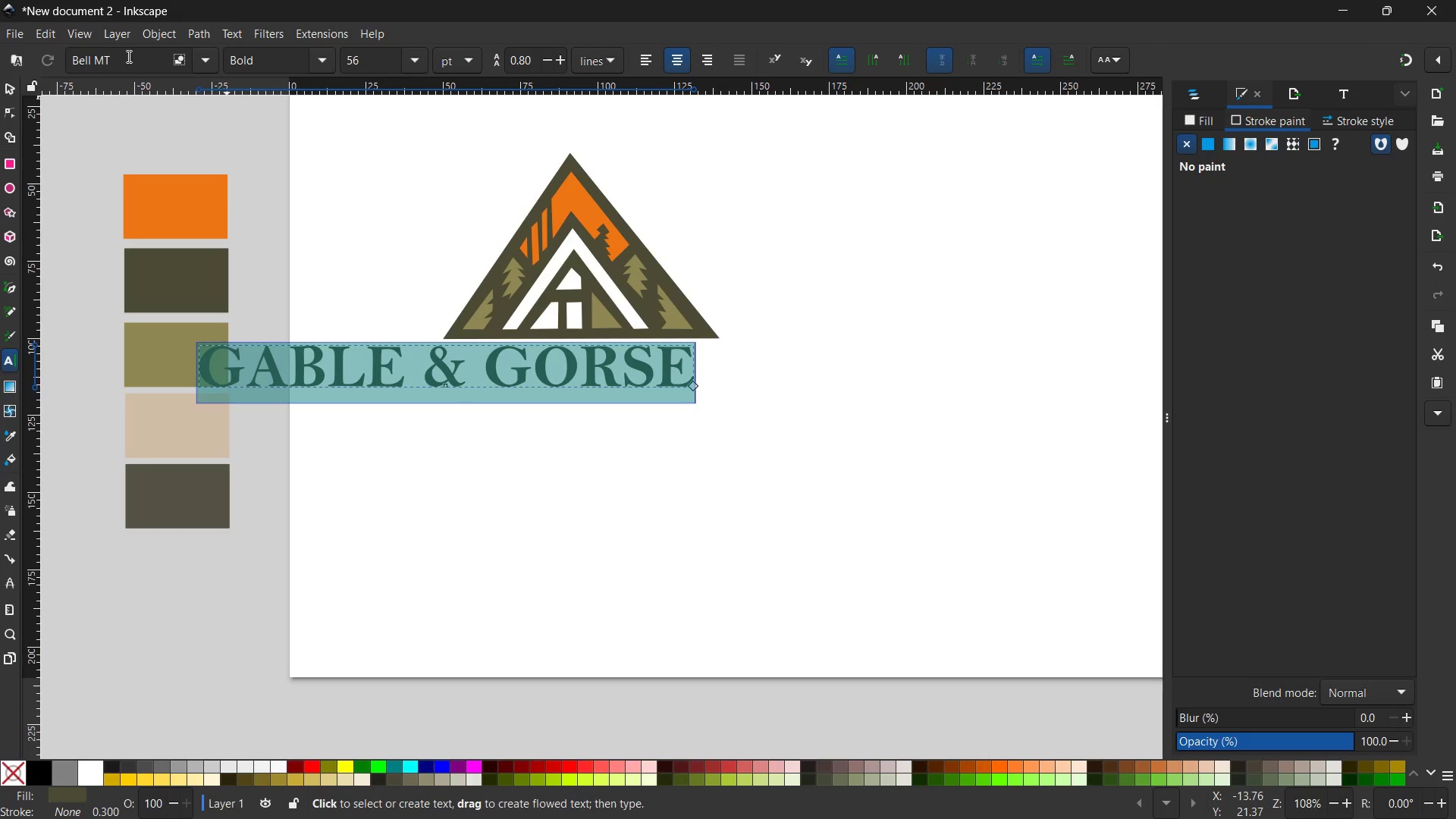 
left_click_drag(start_coordinate=[127, 56], to_coordinate=[45, 55])
 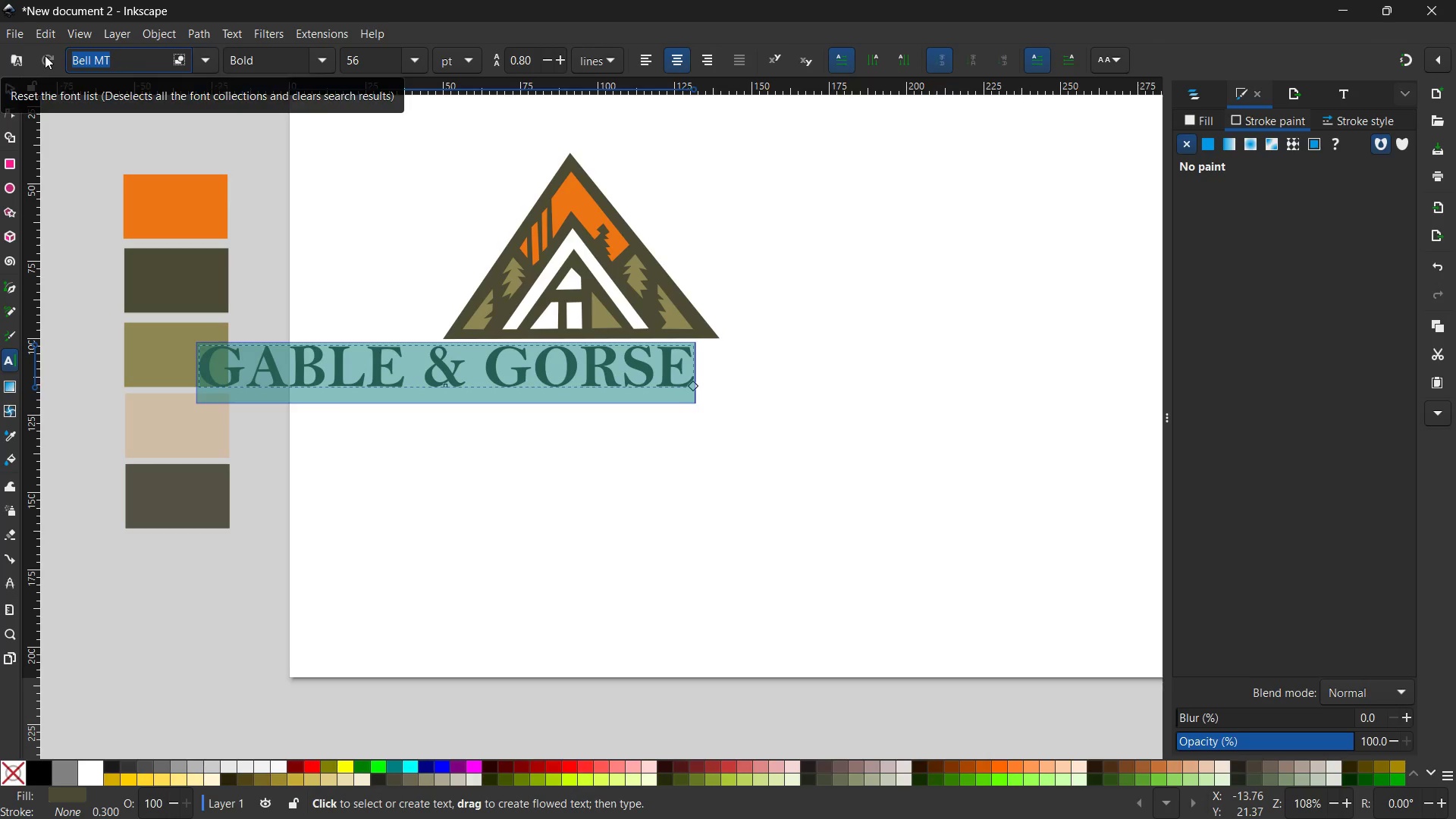 
key(O)
 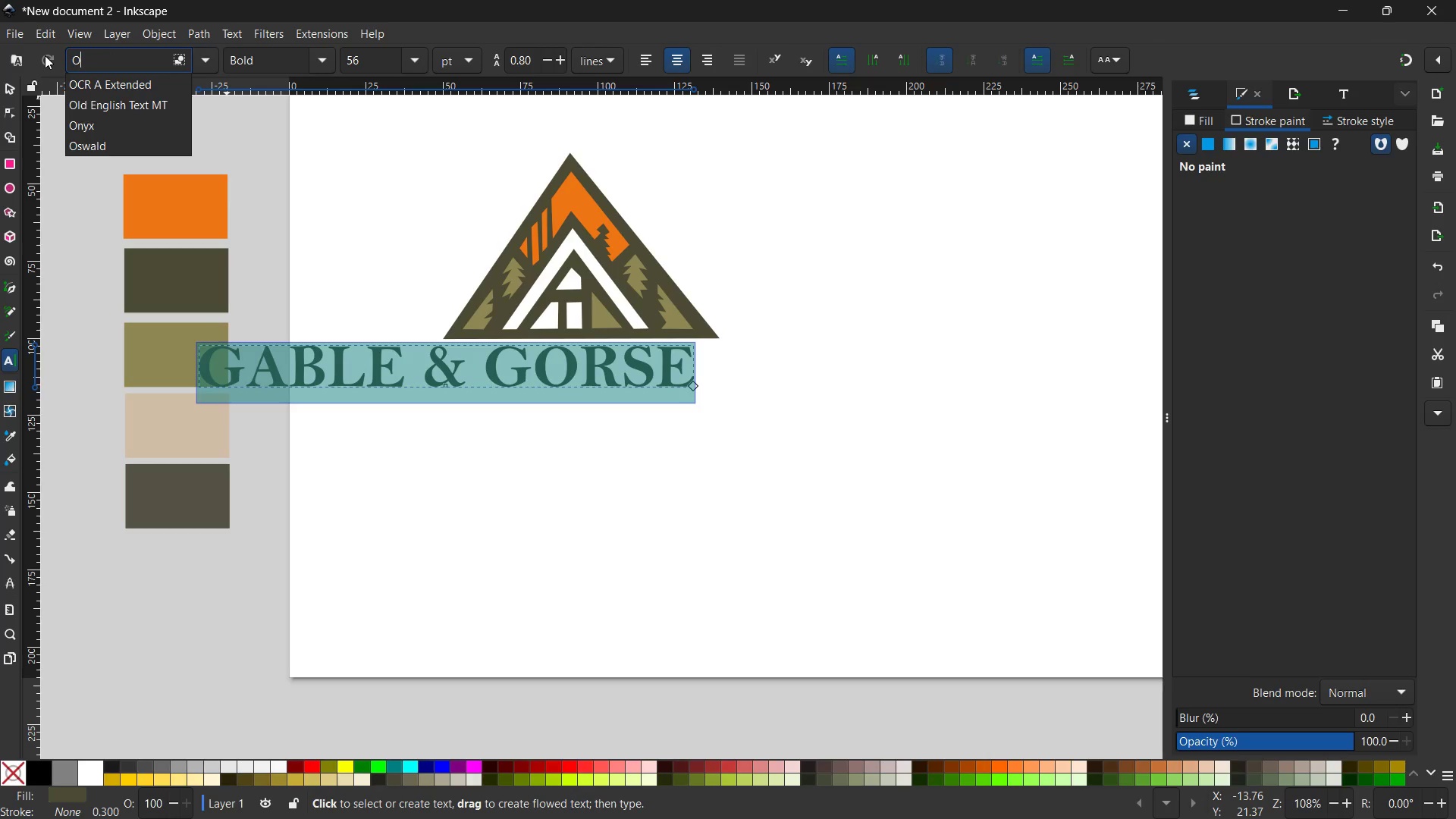 
hold_key(key=S, duration=0.31)
 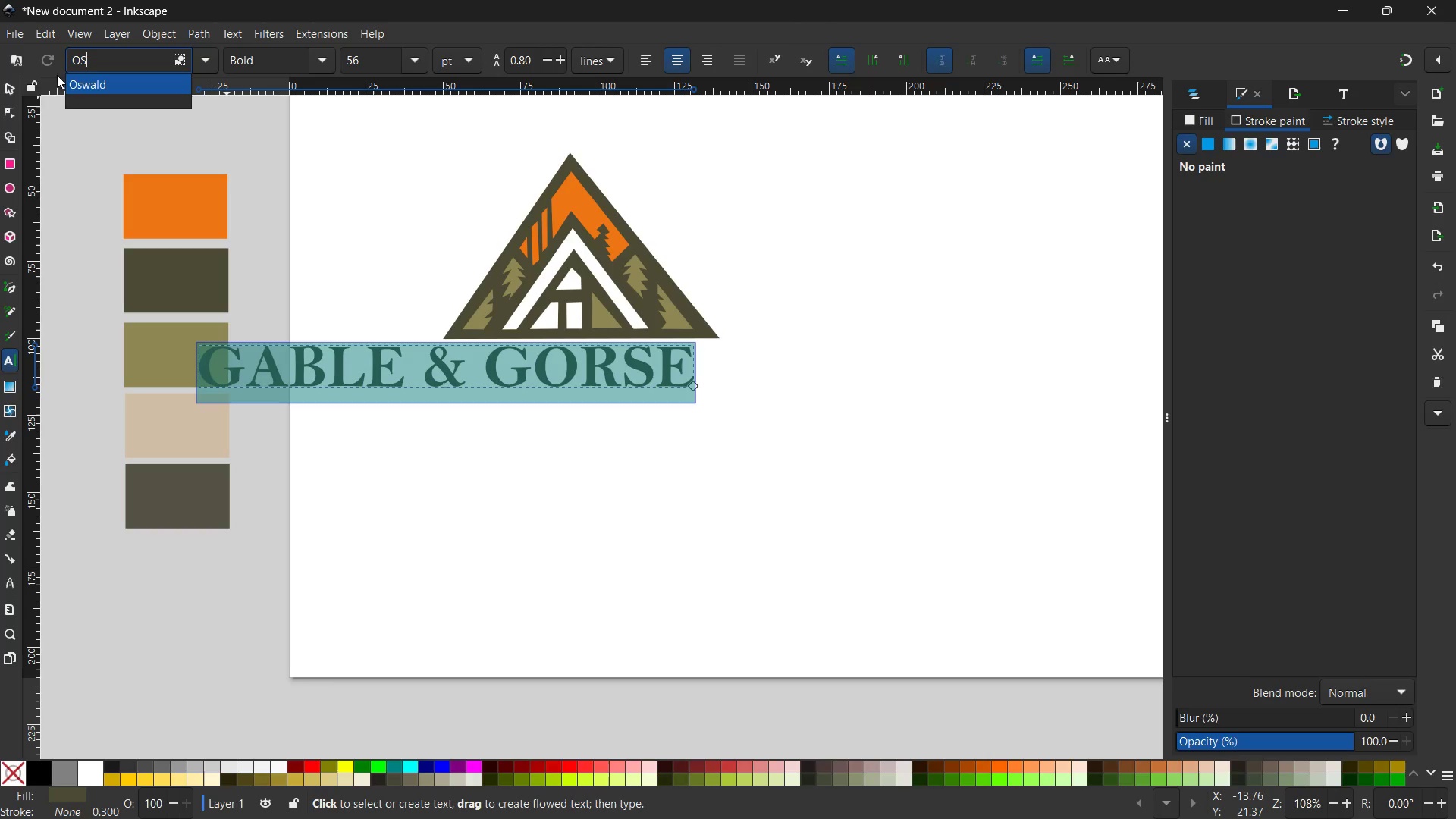 
left_click([87, 87])
 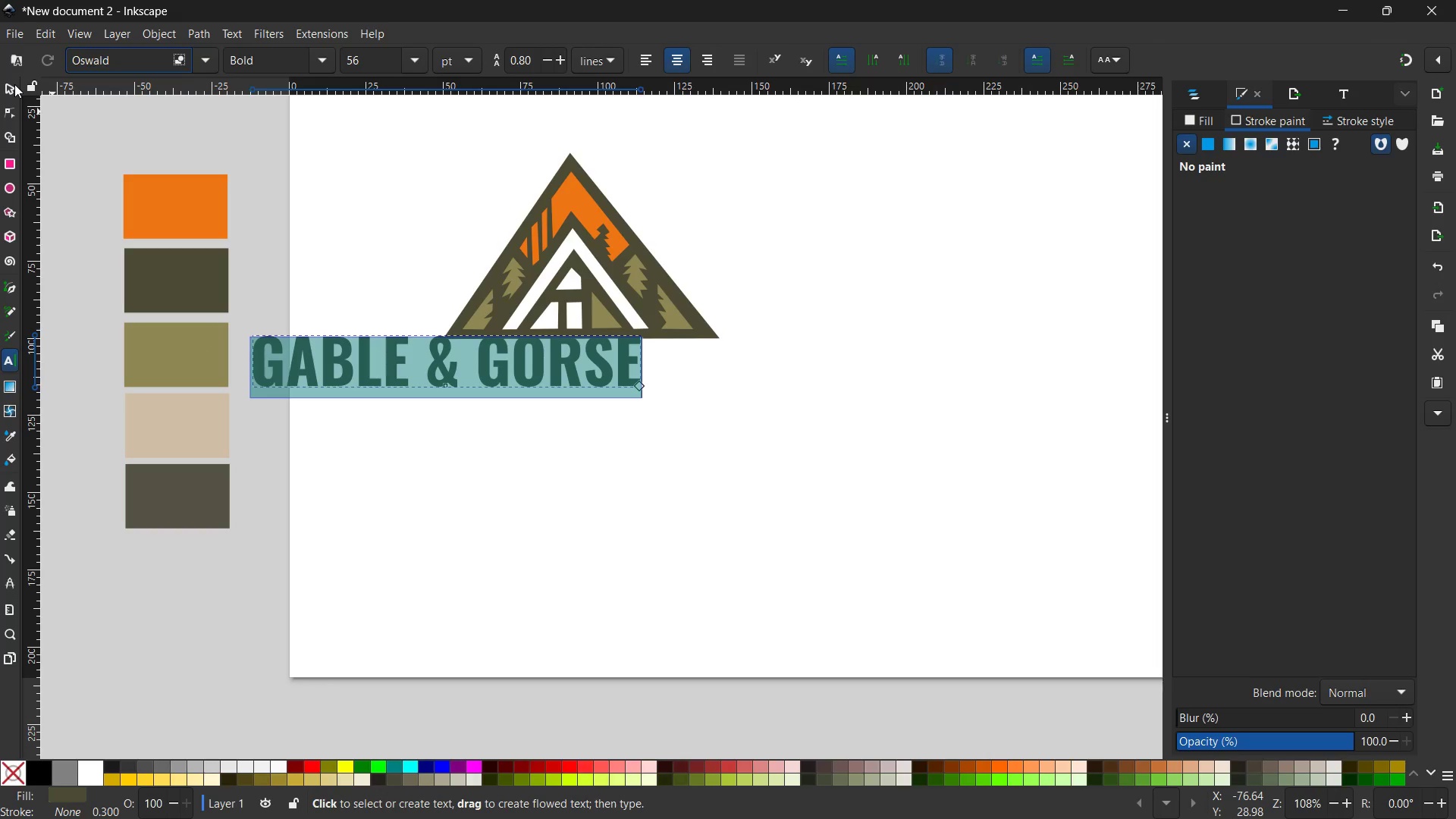 
left_click([9, 95])
 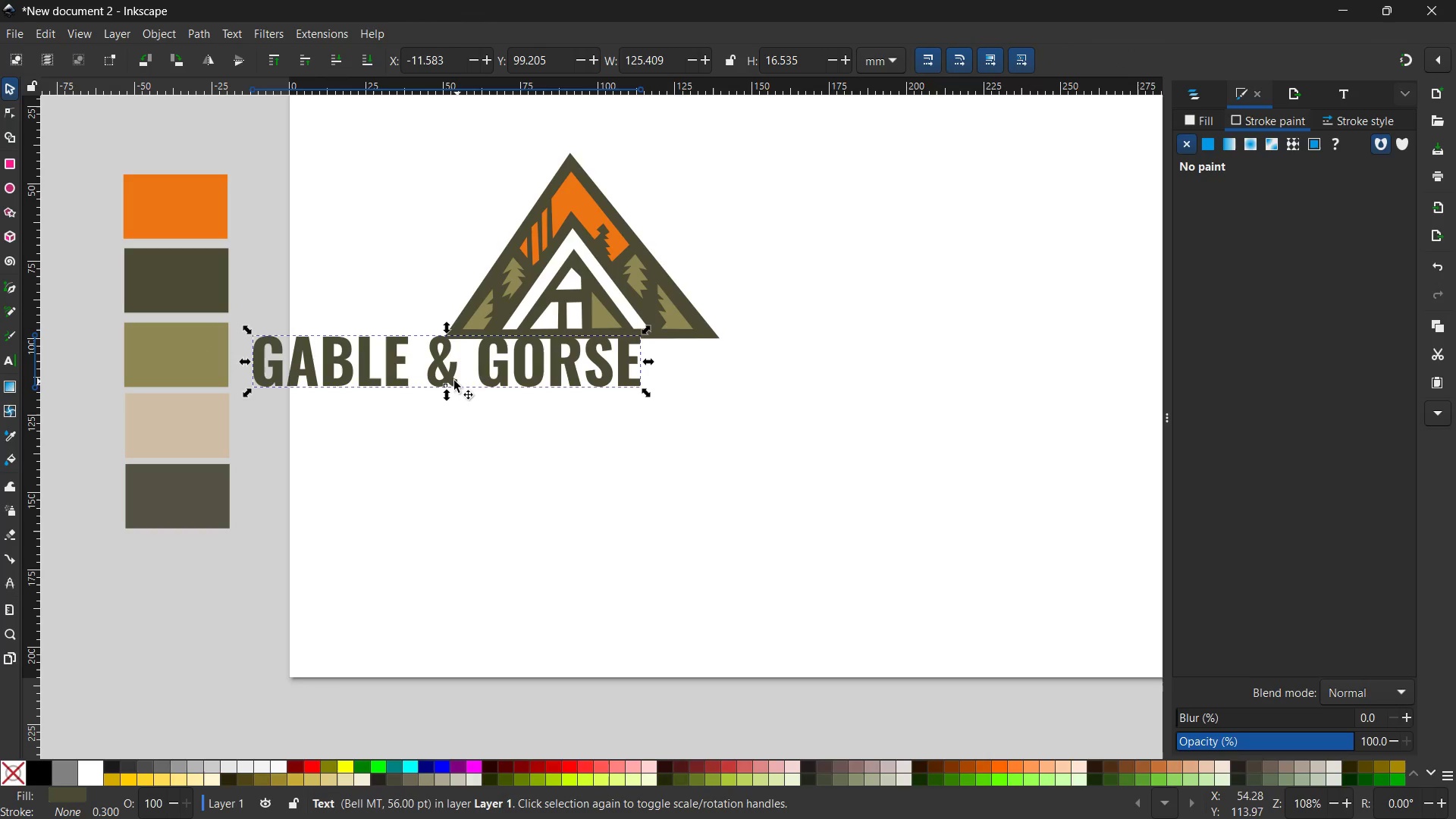 
left_click_drag(start_coordinate=[450, 381], to_coordinate=[587, 406])
 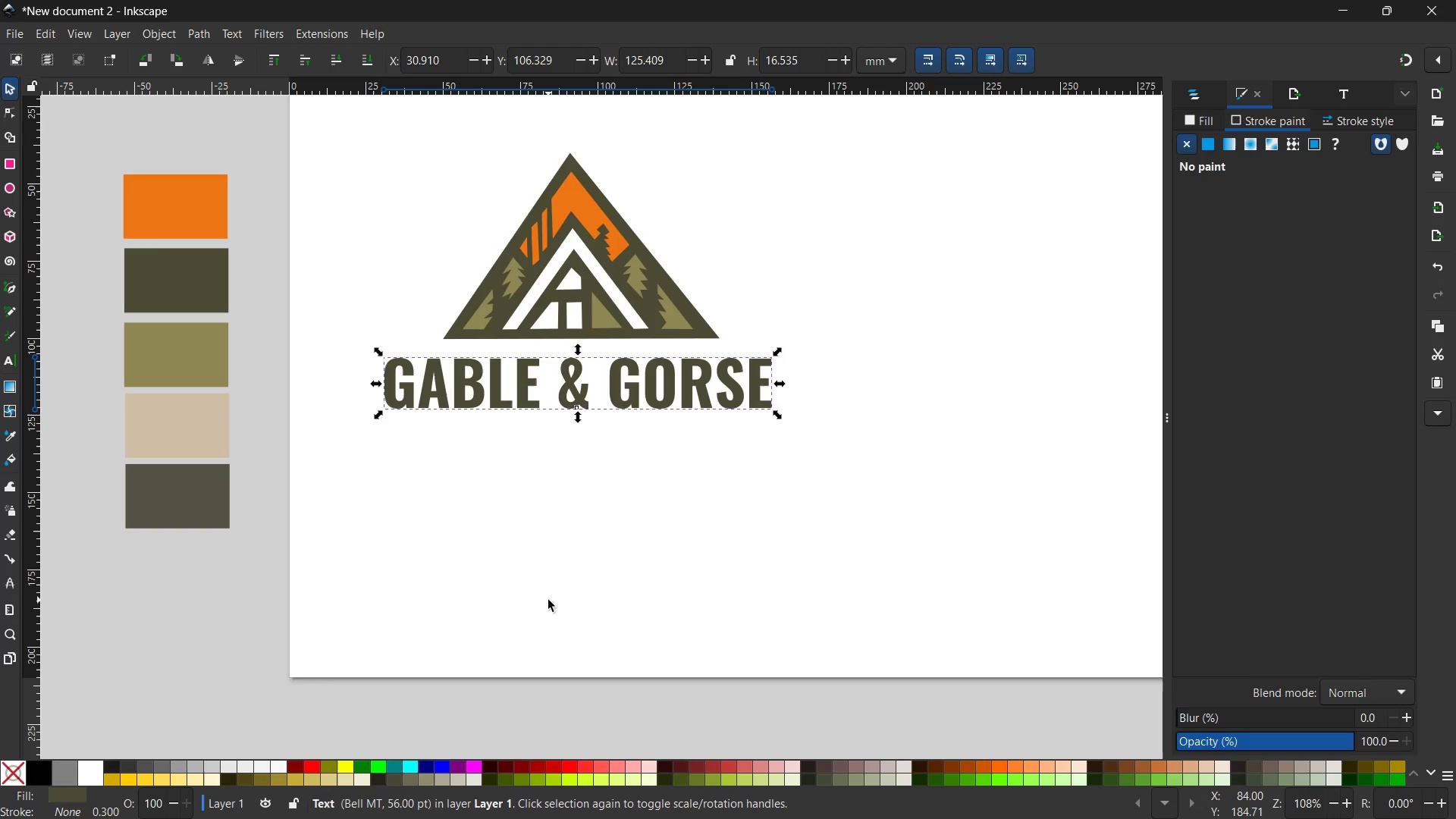 
left_click([548, 600])
 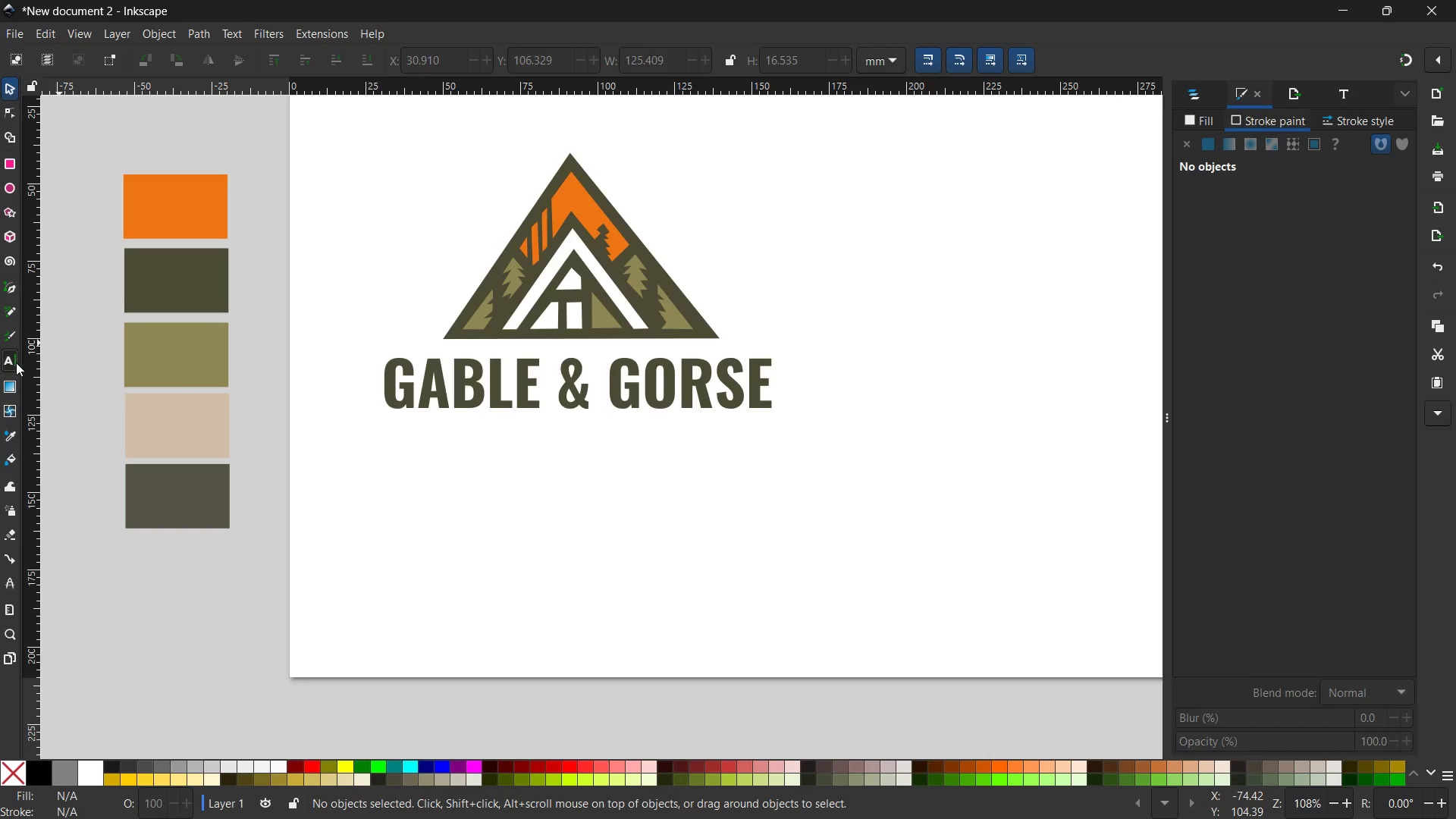 
left_click([438, 441])
 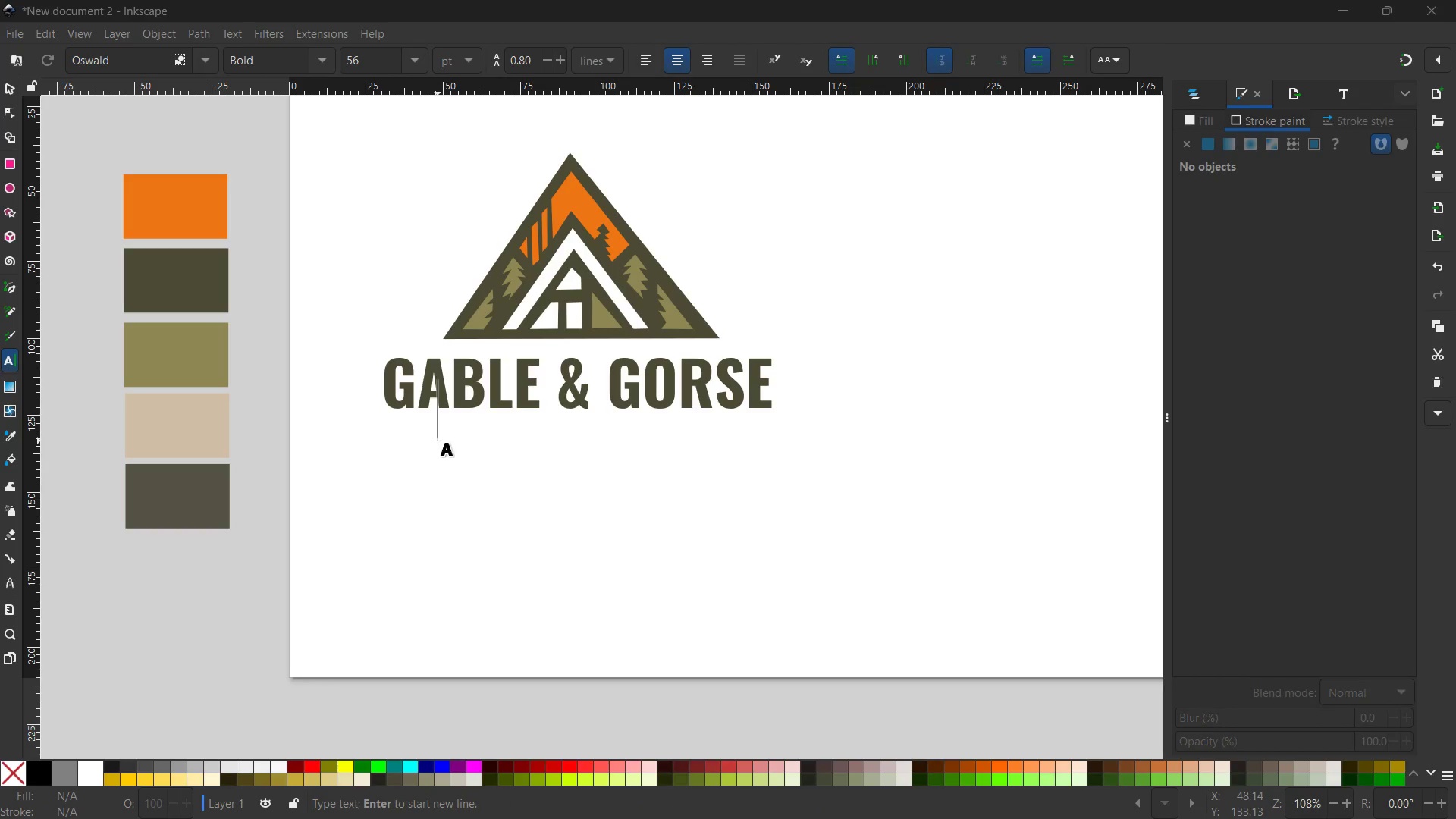 
type(HIGH)
 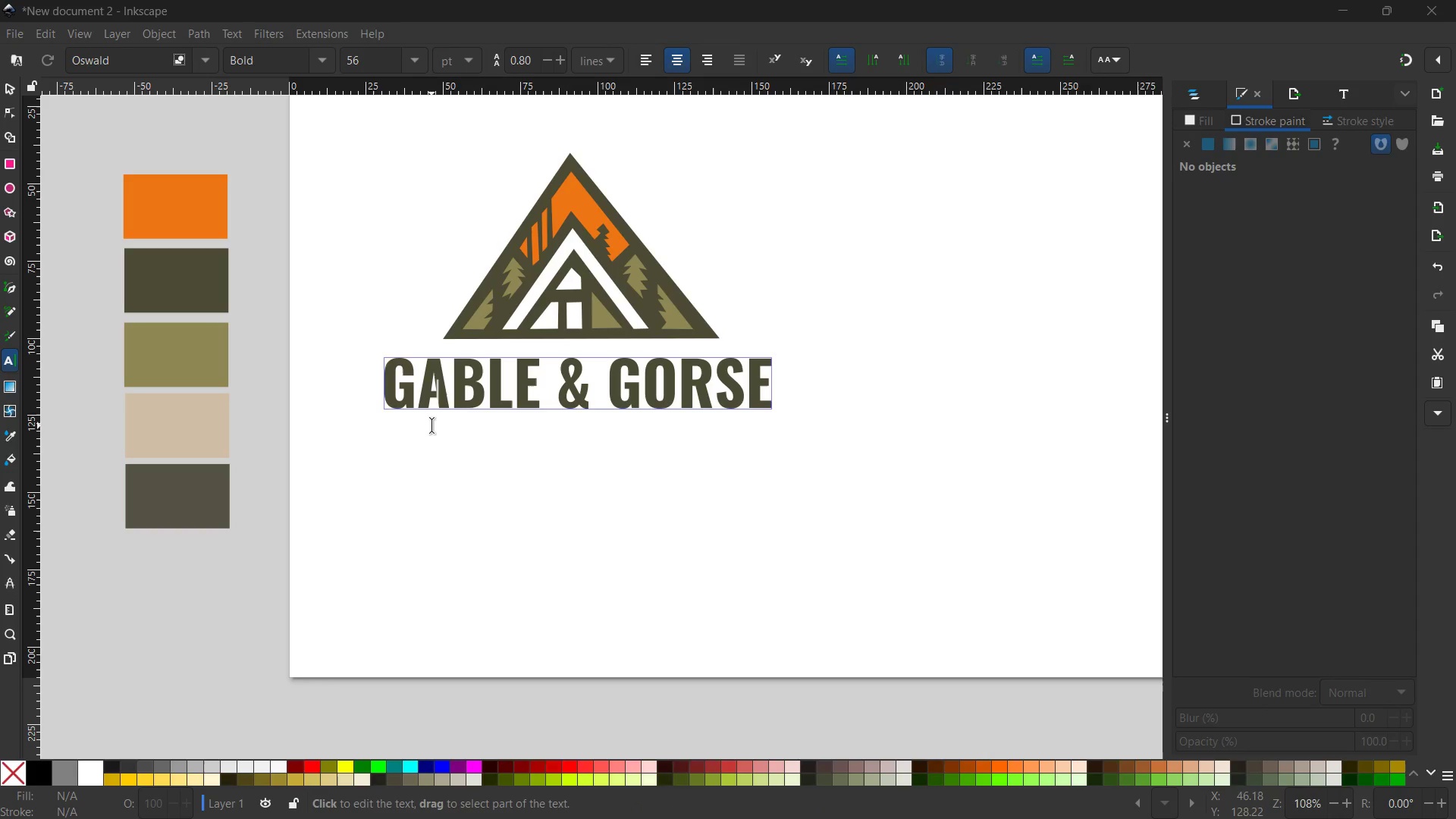 
left_click([440, 423])
 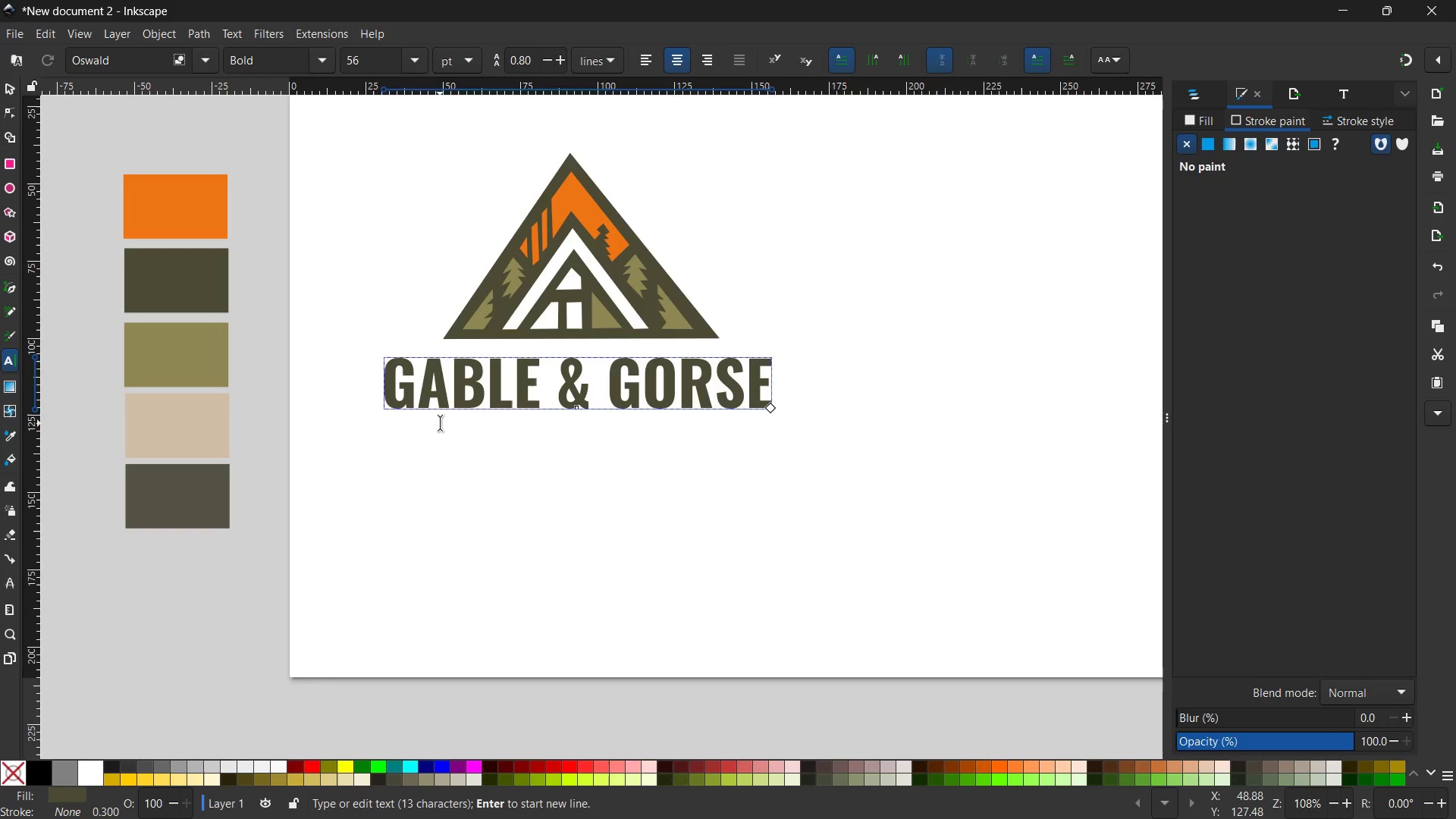 
type(HI)
 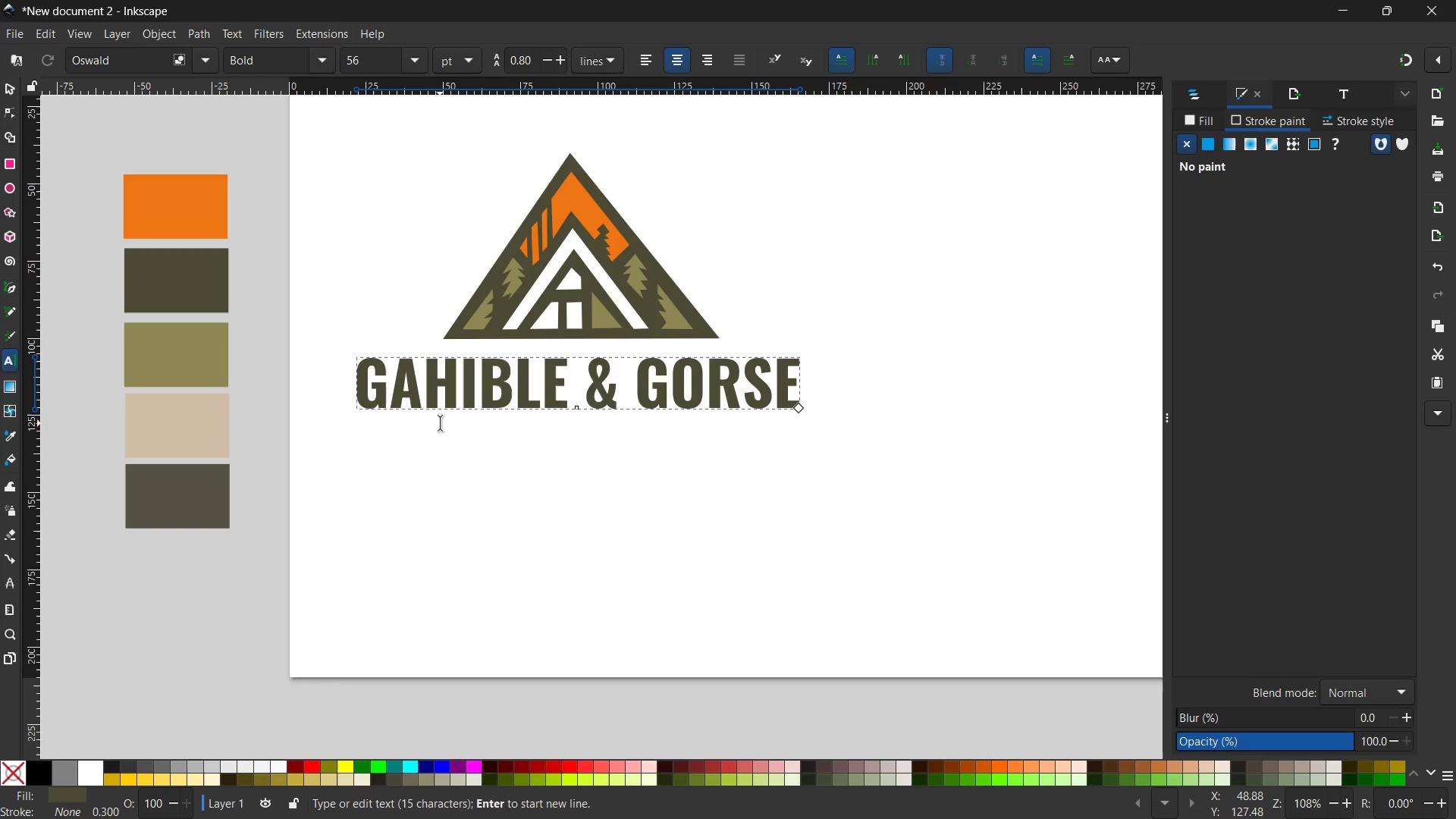 
key(Control+Z)
 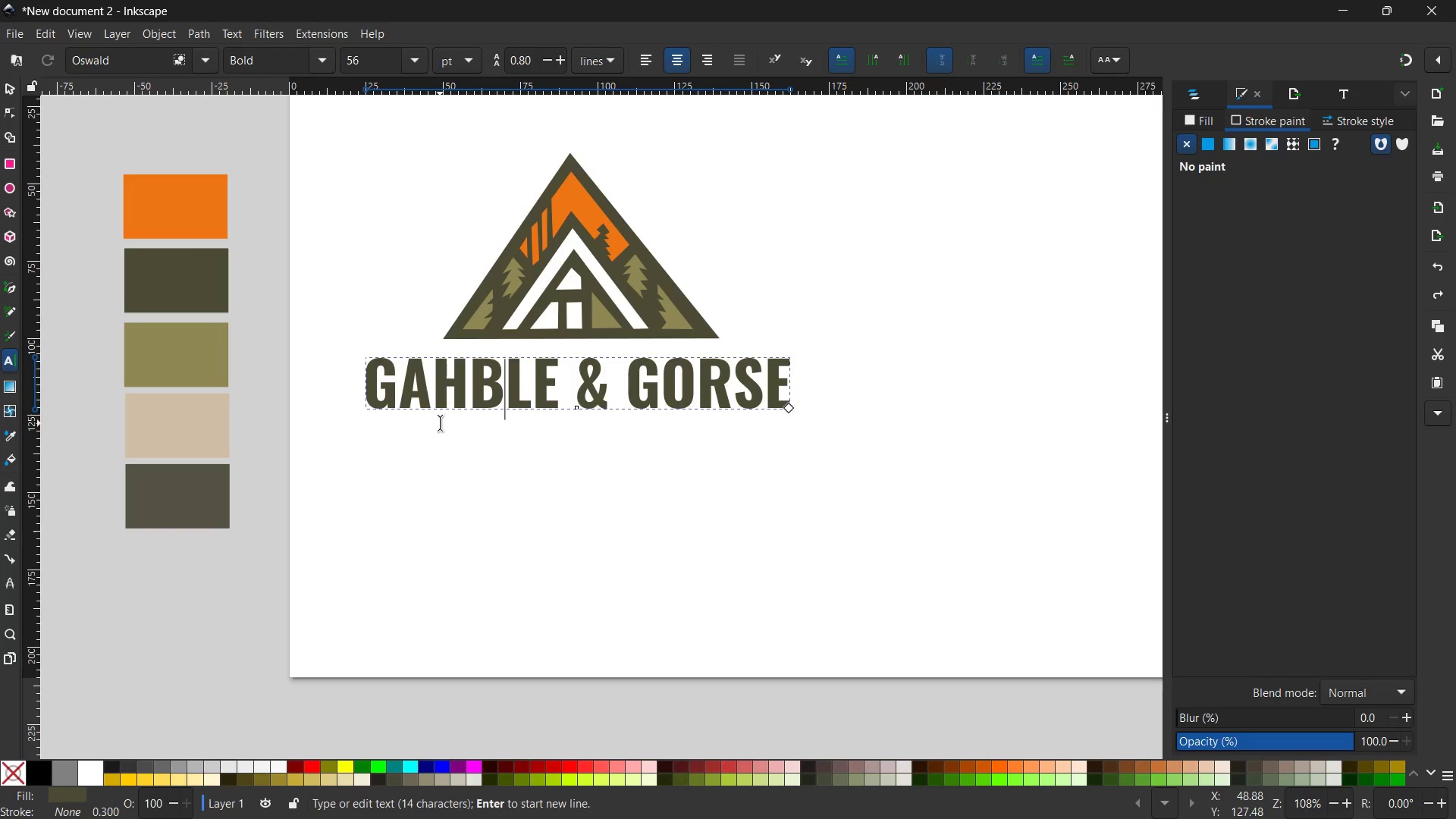 
key(Control+Z)
 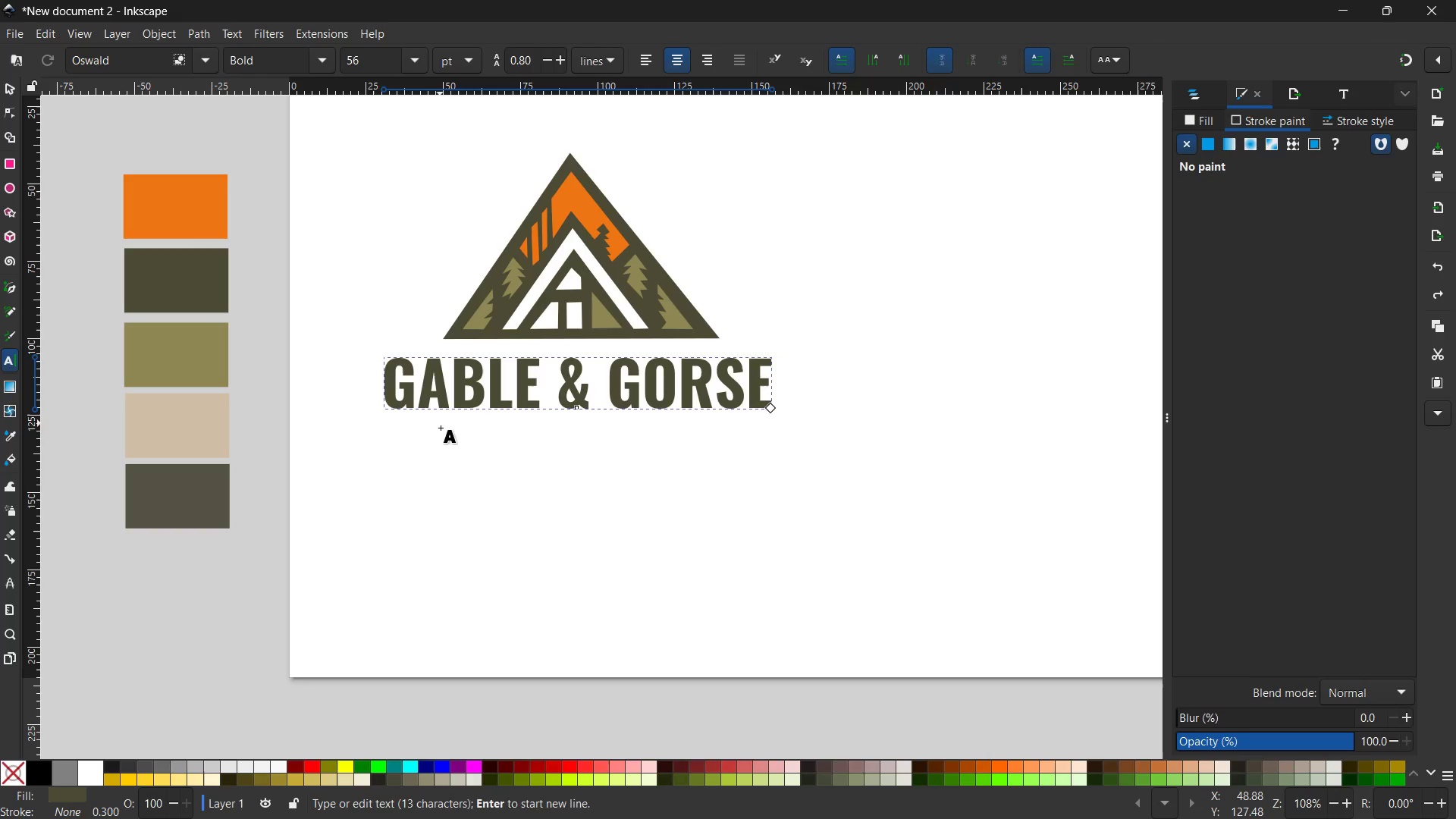 
left_click_drag(start_coordinate=[445, 460], to_coordinate=[446, 467])
 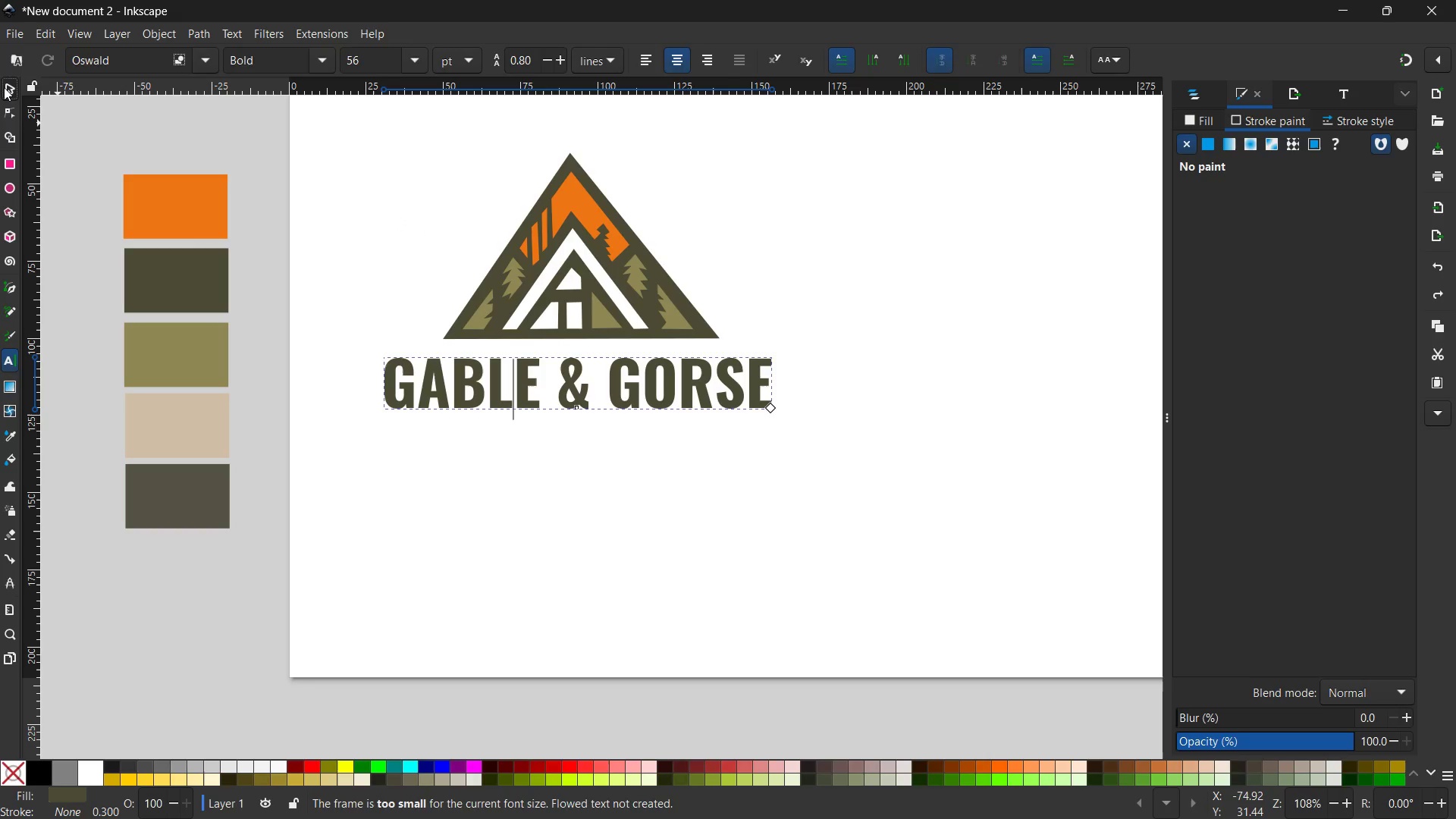 
left_click([384, 281])
 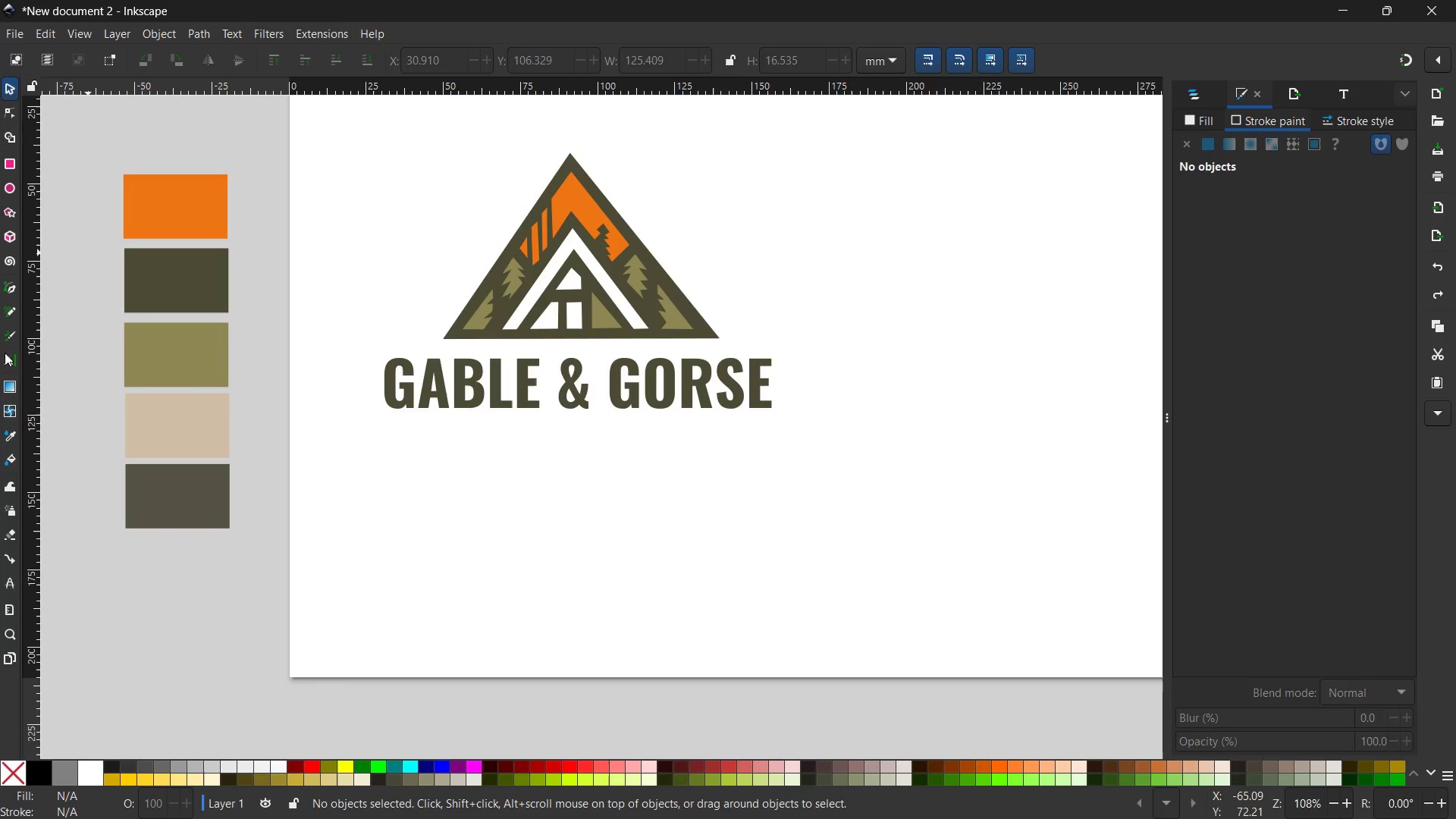 
left_click([5, 359])
 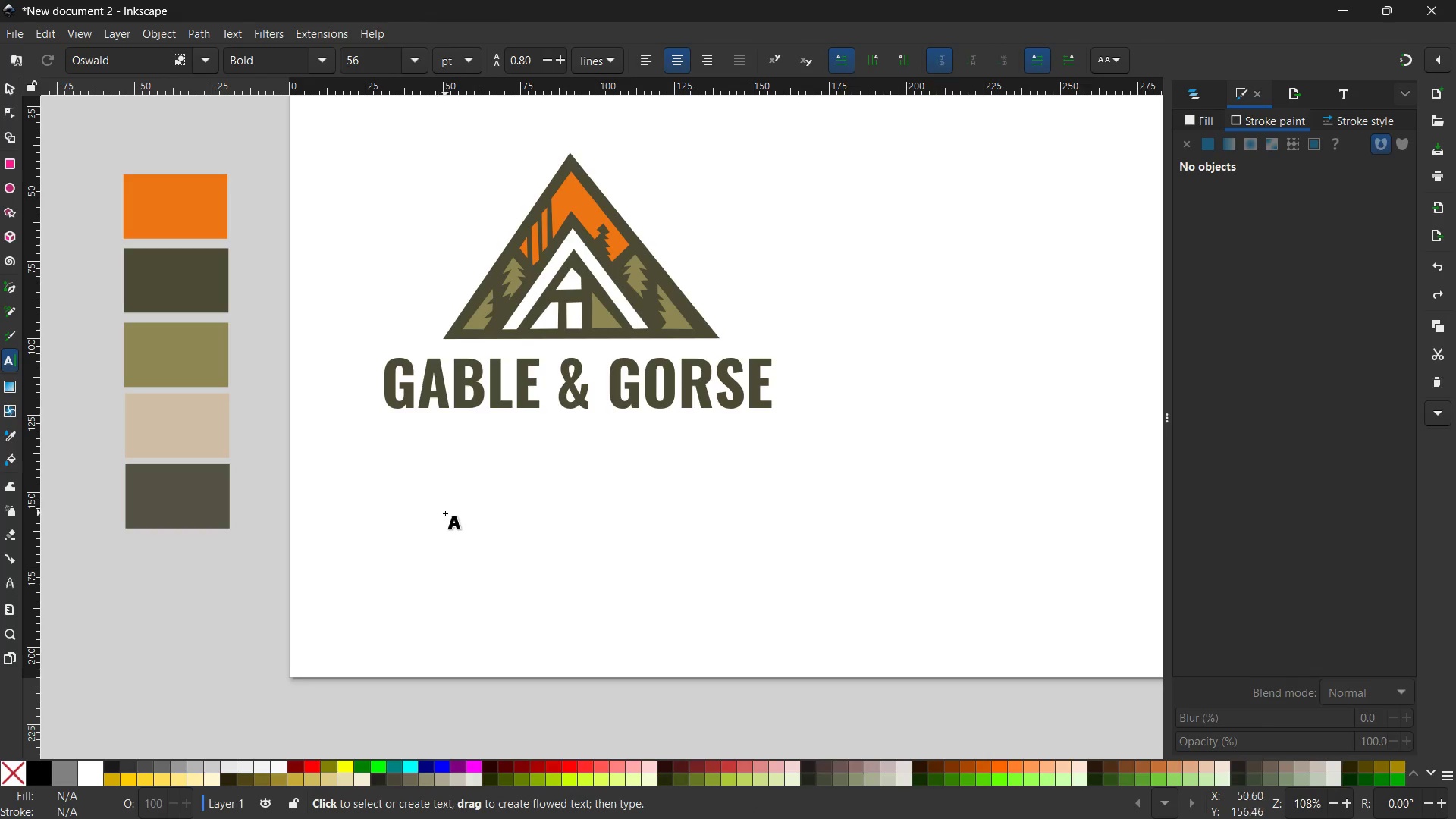 
left_click([431, 500])
 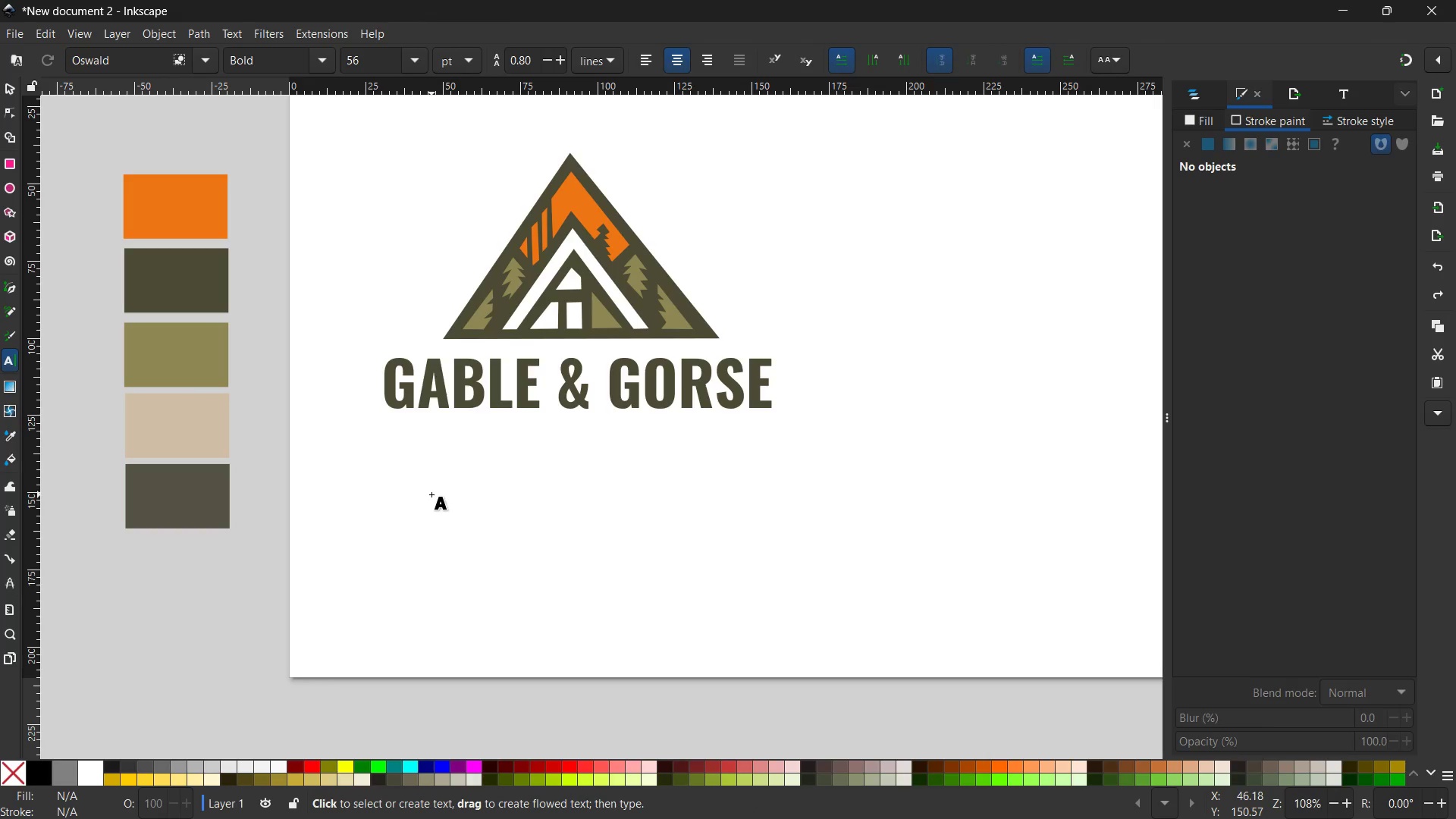 
type(HIGH-ALTITUDE)
 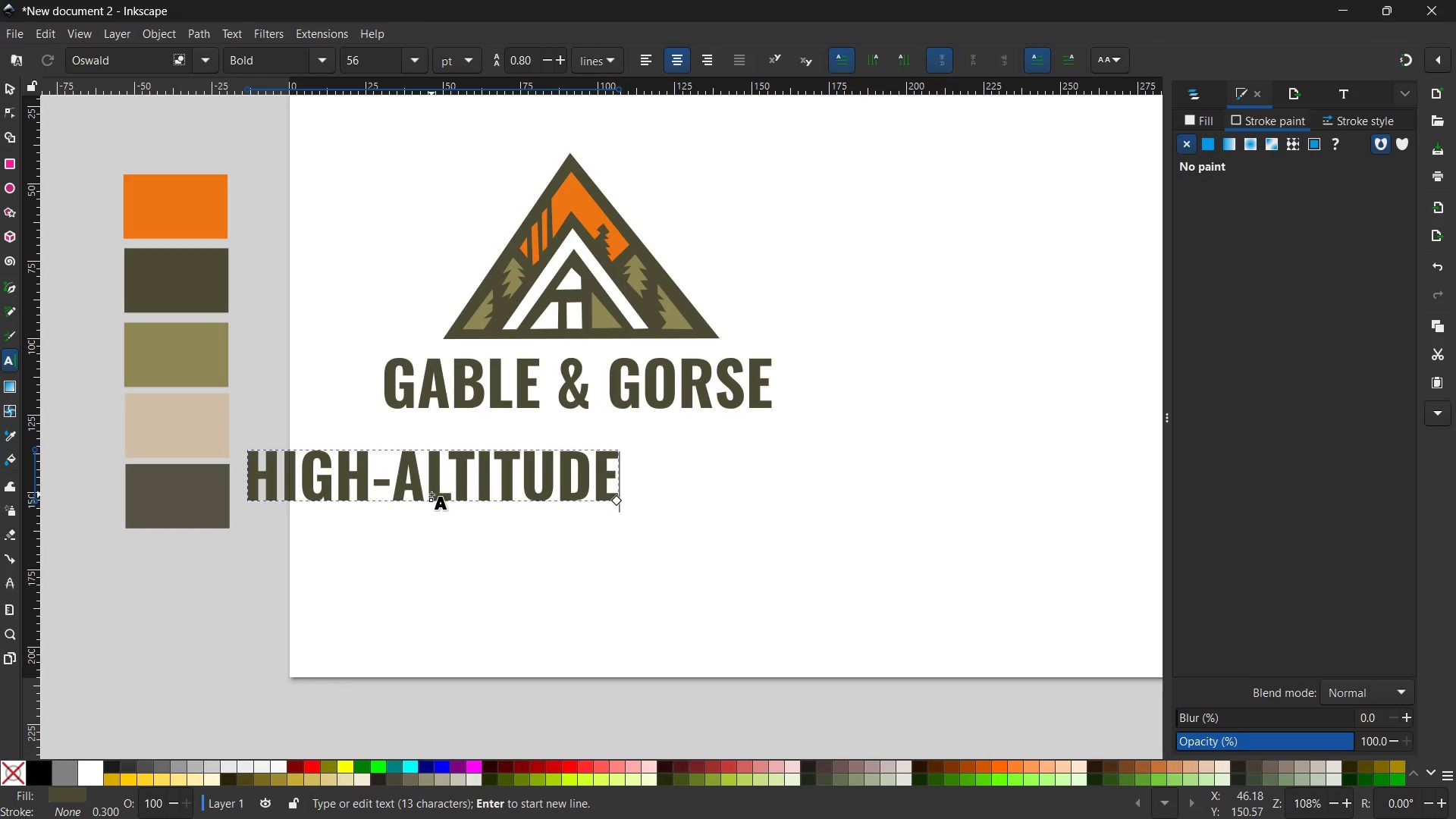 
type( BUILDS)
 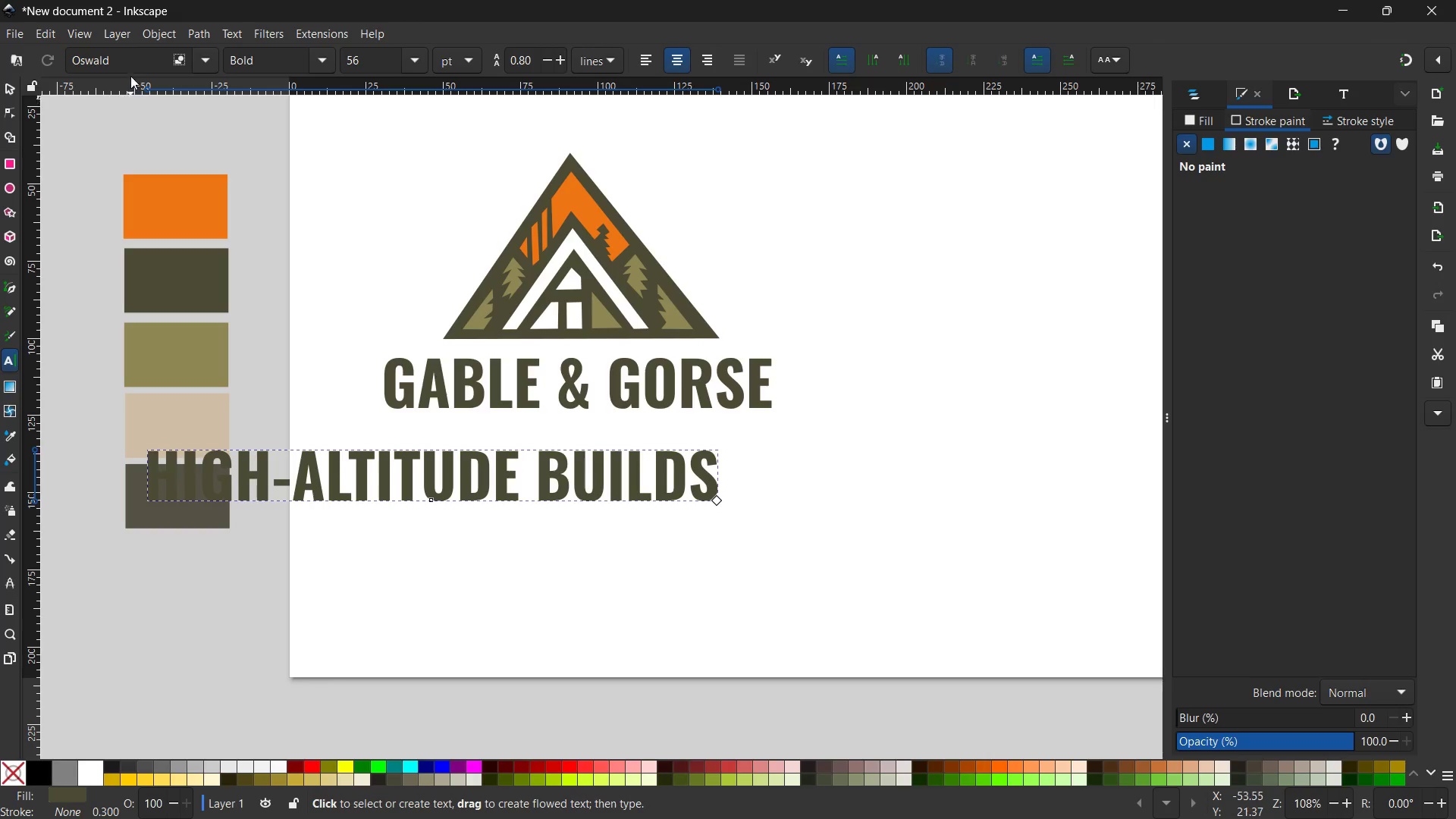 
left_click([143, 67])
 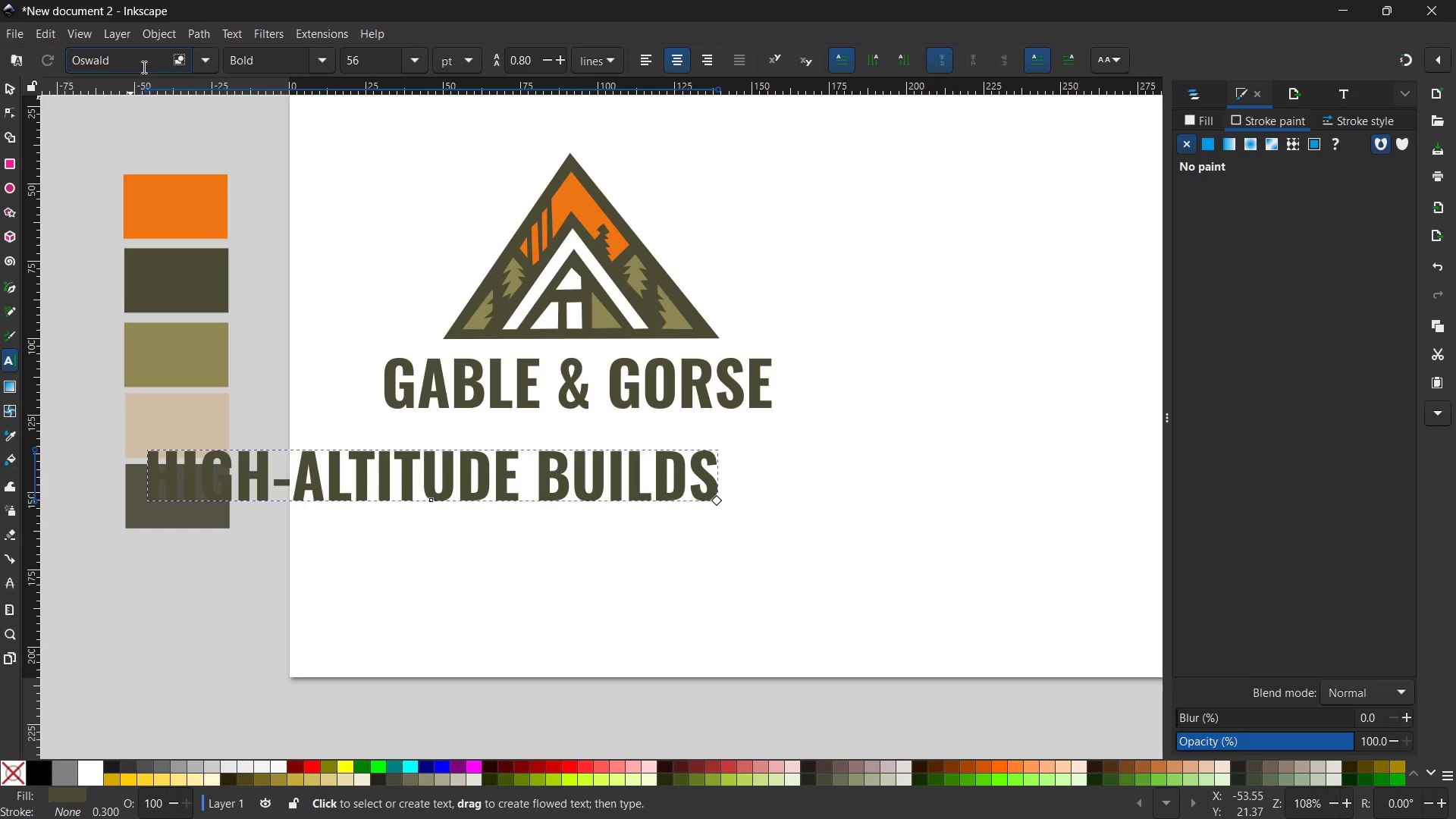 
left_click_drag(start_coordinate=[143, 67], to_coordinate=[39, 67])
 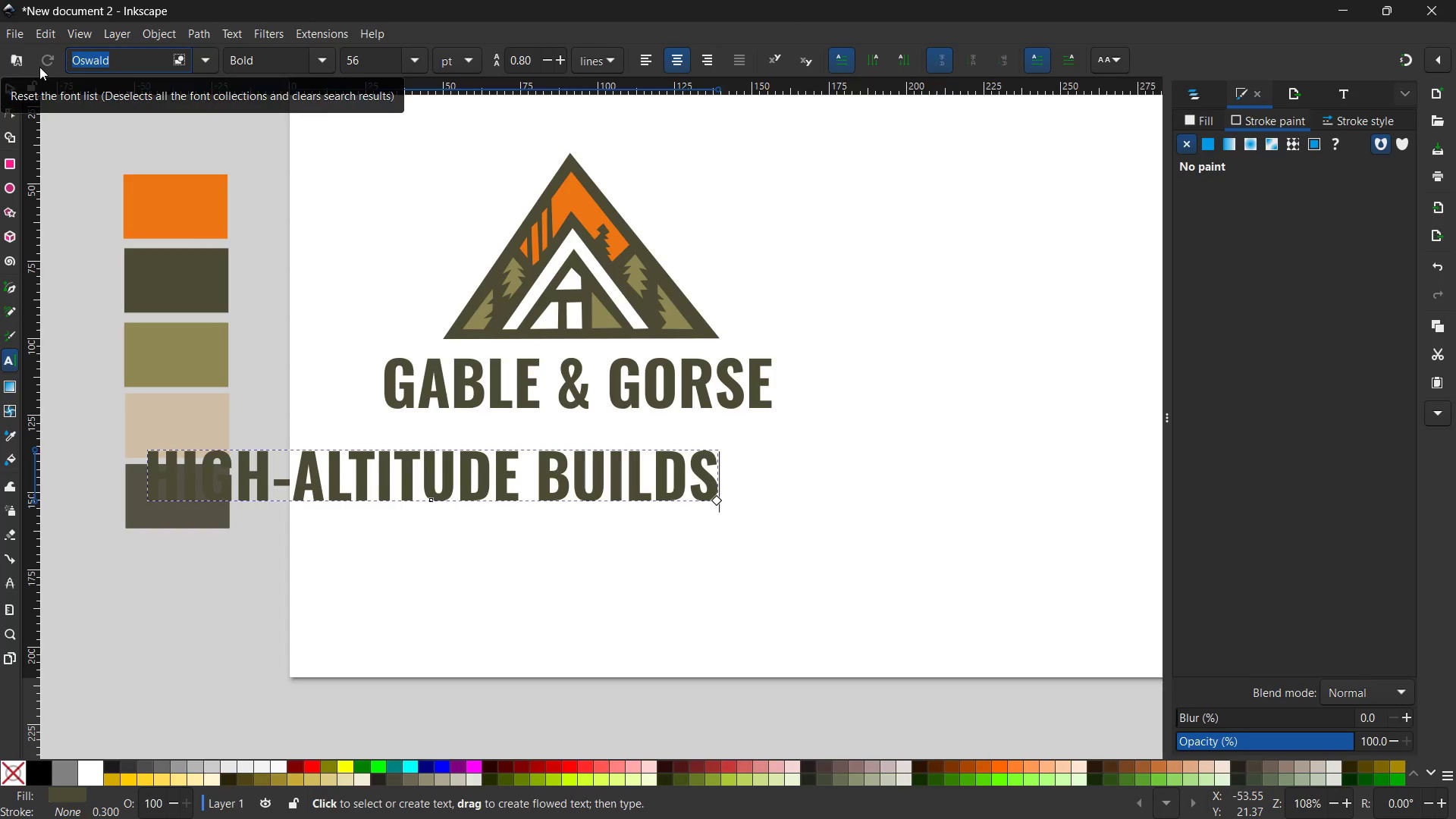 
type(BAN)
key(Backspace)
 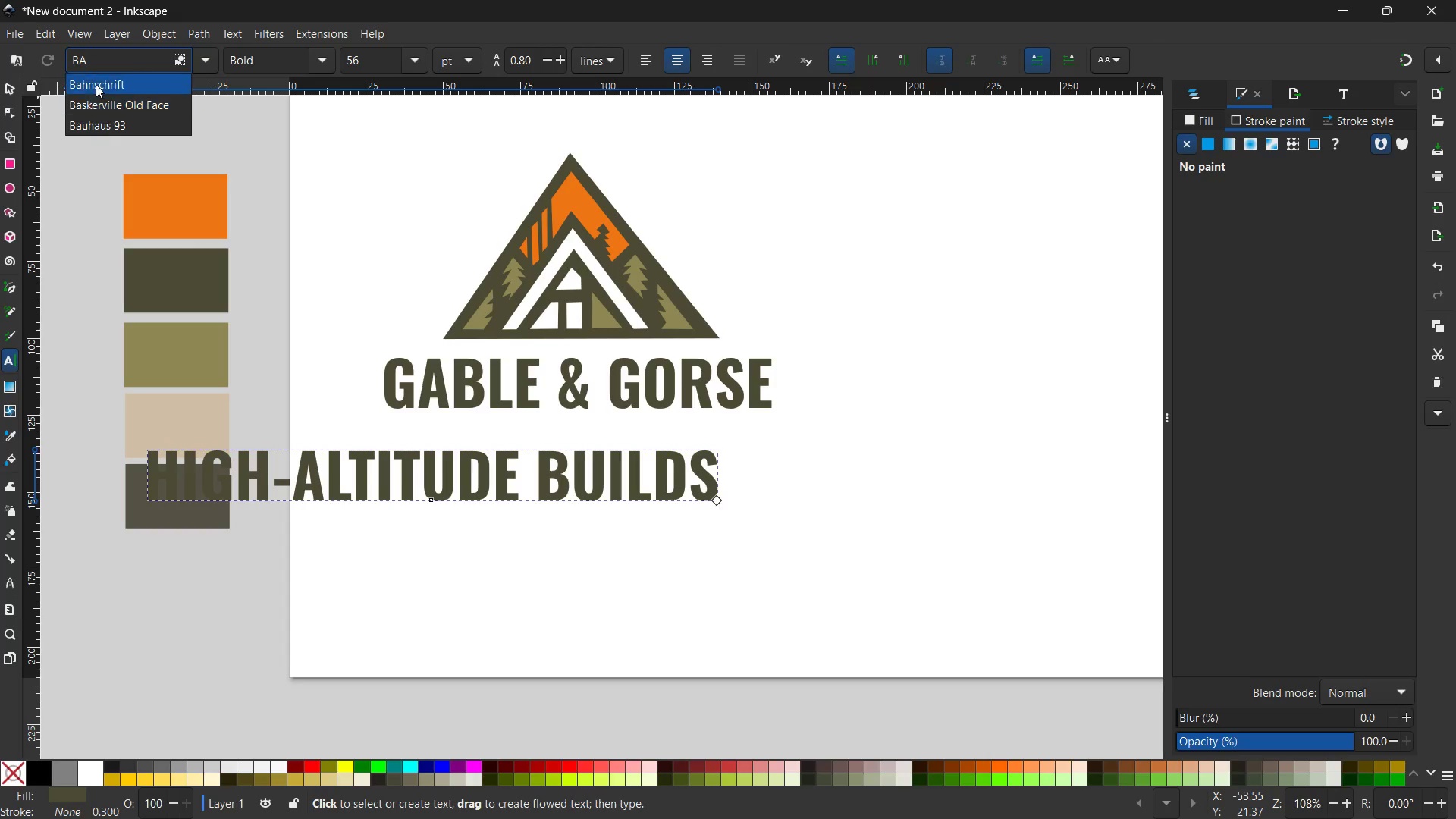 
left_click([96, 84])
 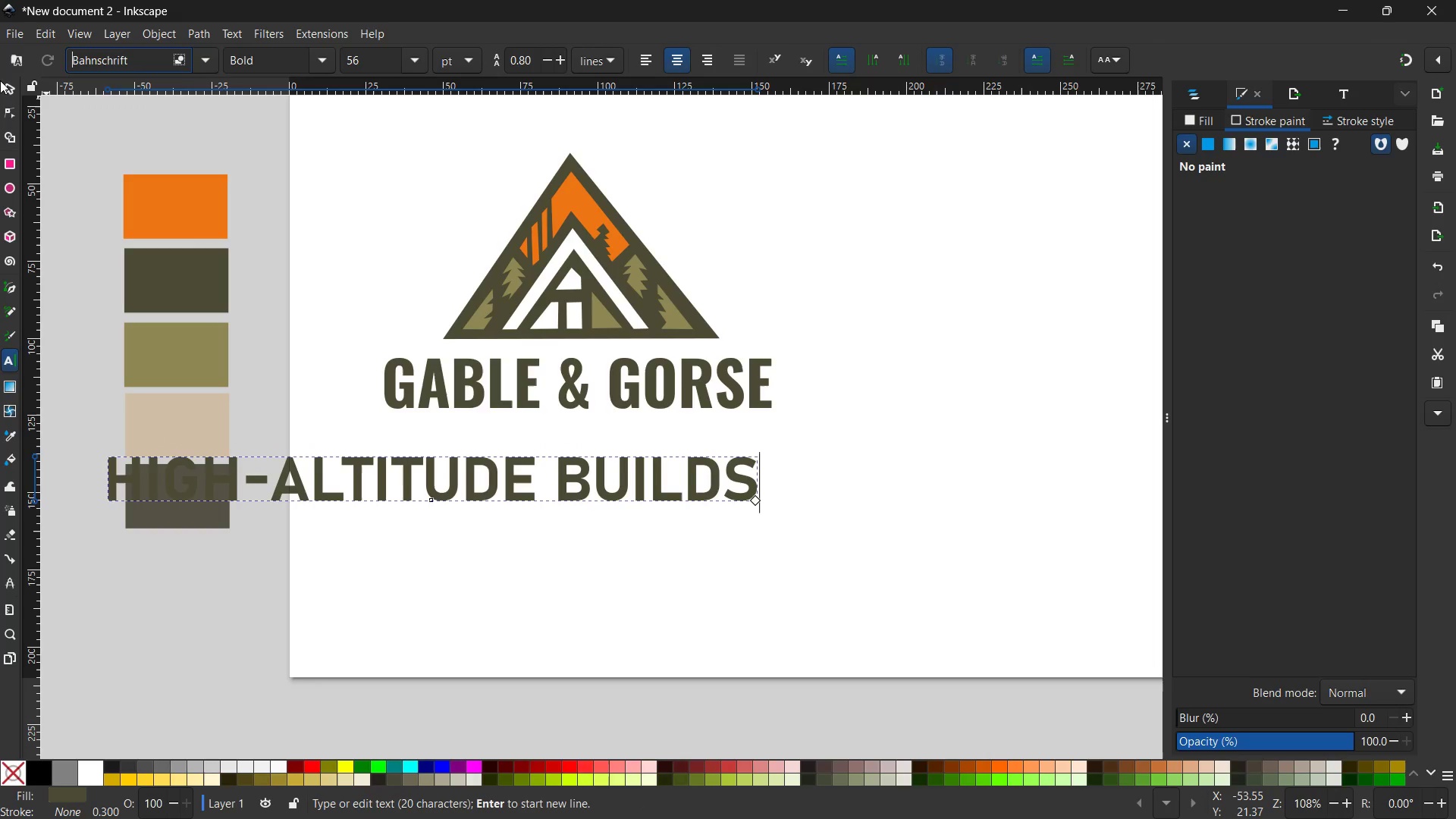 
left_click([2, 84])
 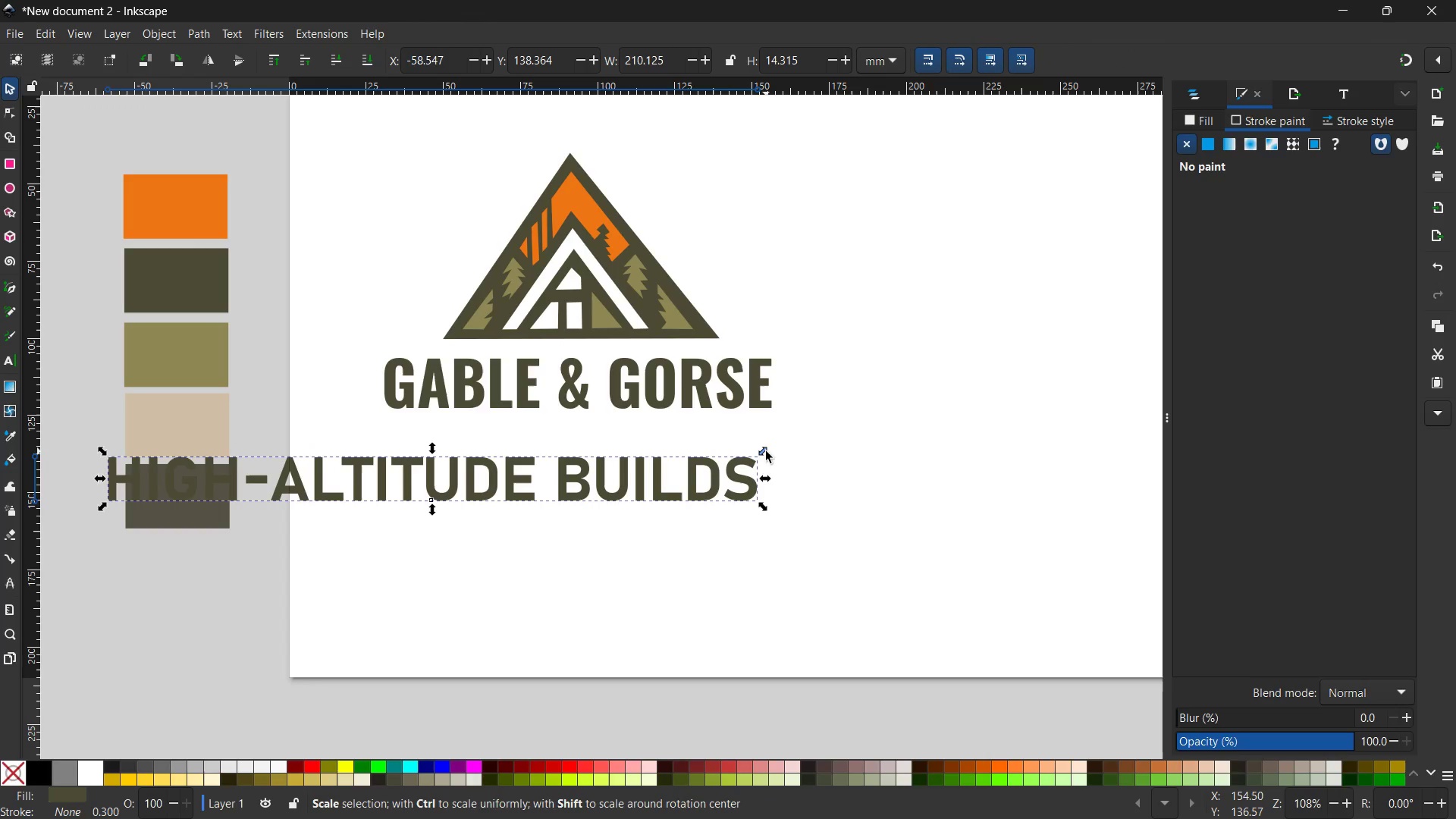 
left_click_drag(start_coordinate=[766, 451], to_coordinate=[749, 473])
 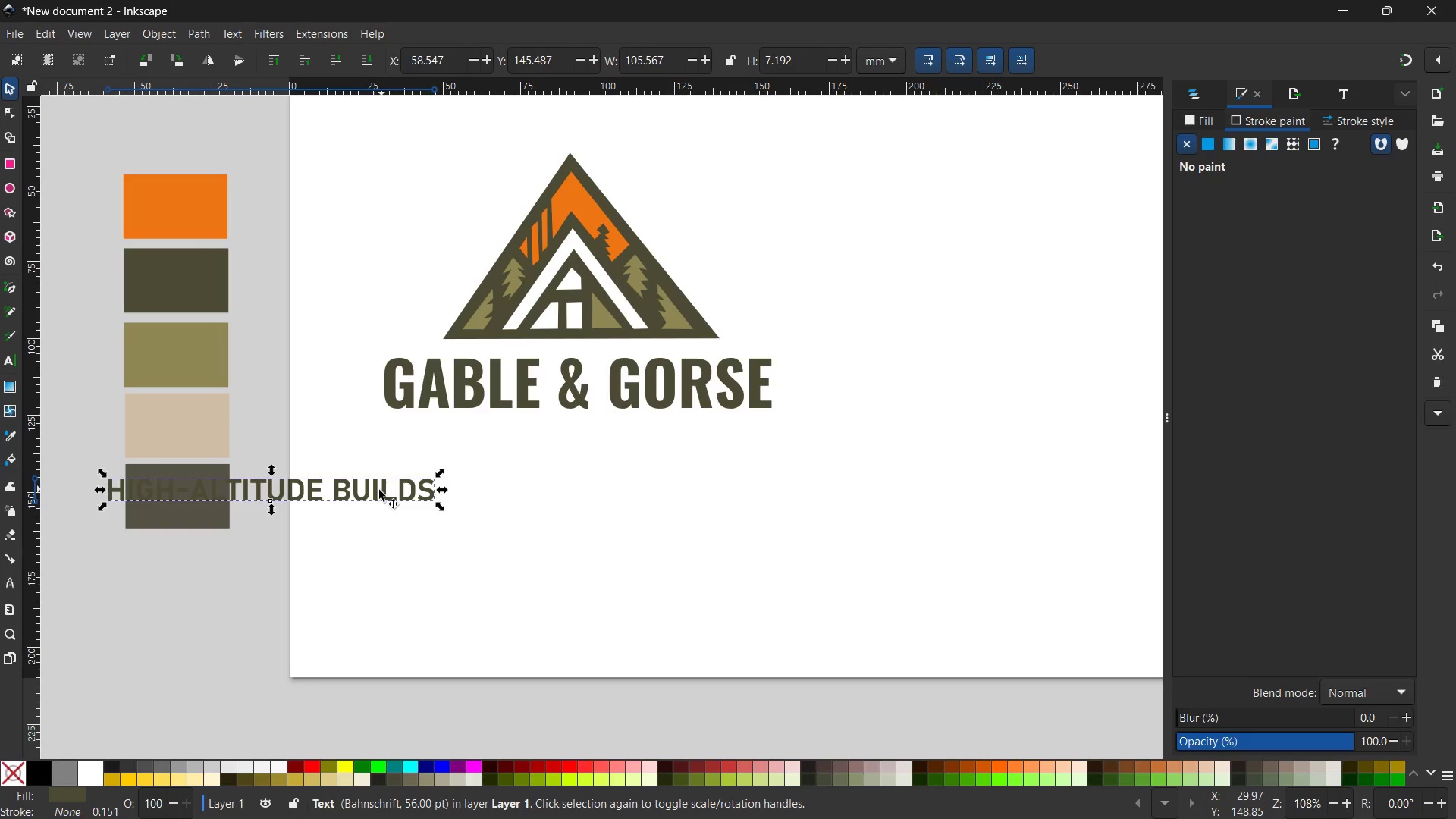 
hold_key(key=ControlLeft, duration=2.02)
 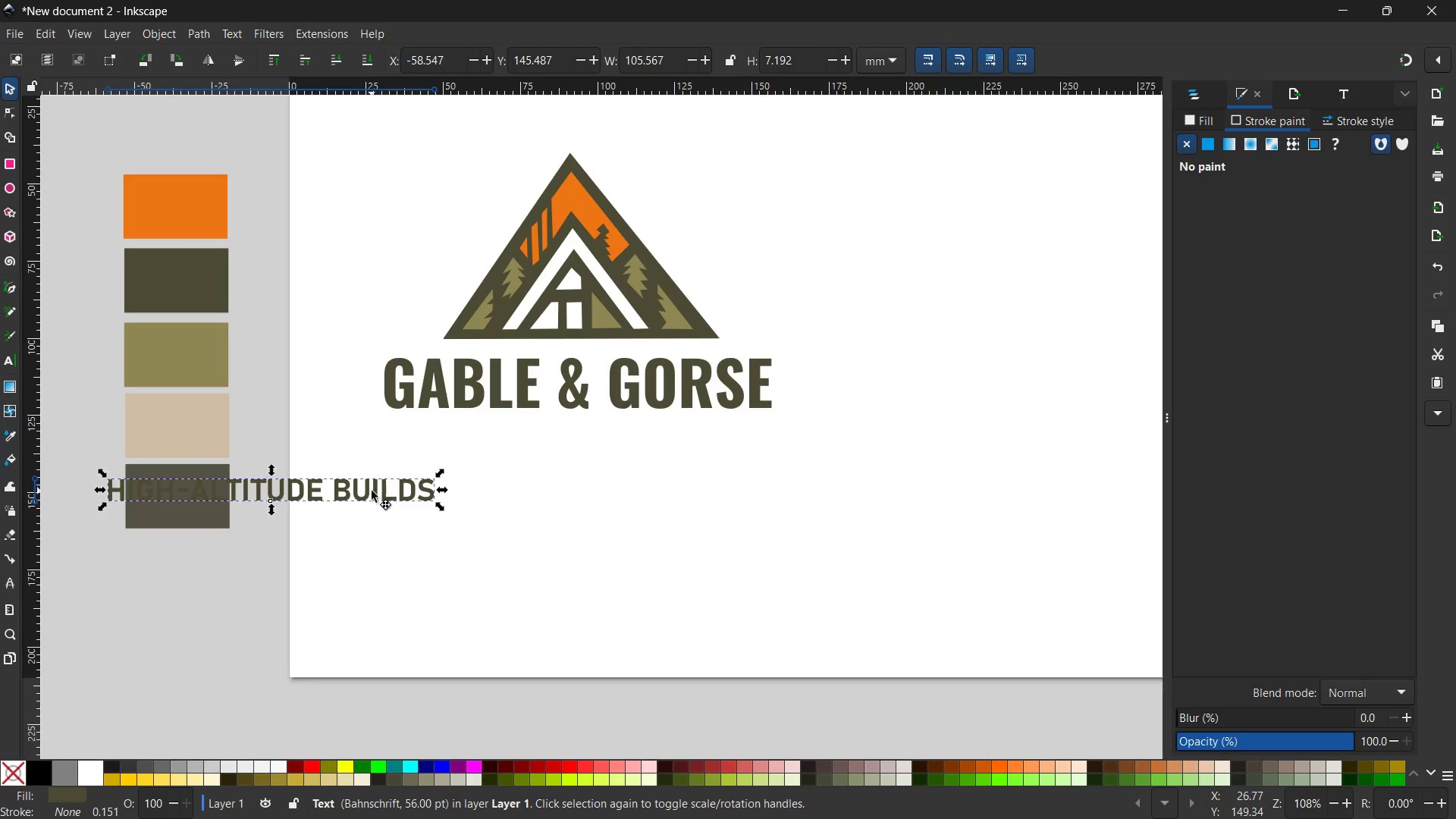 
left_click_drag(start_coordinate=[372, 491], to_coordinate=[687, 431])
 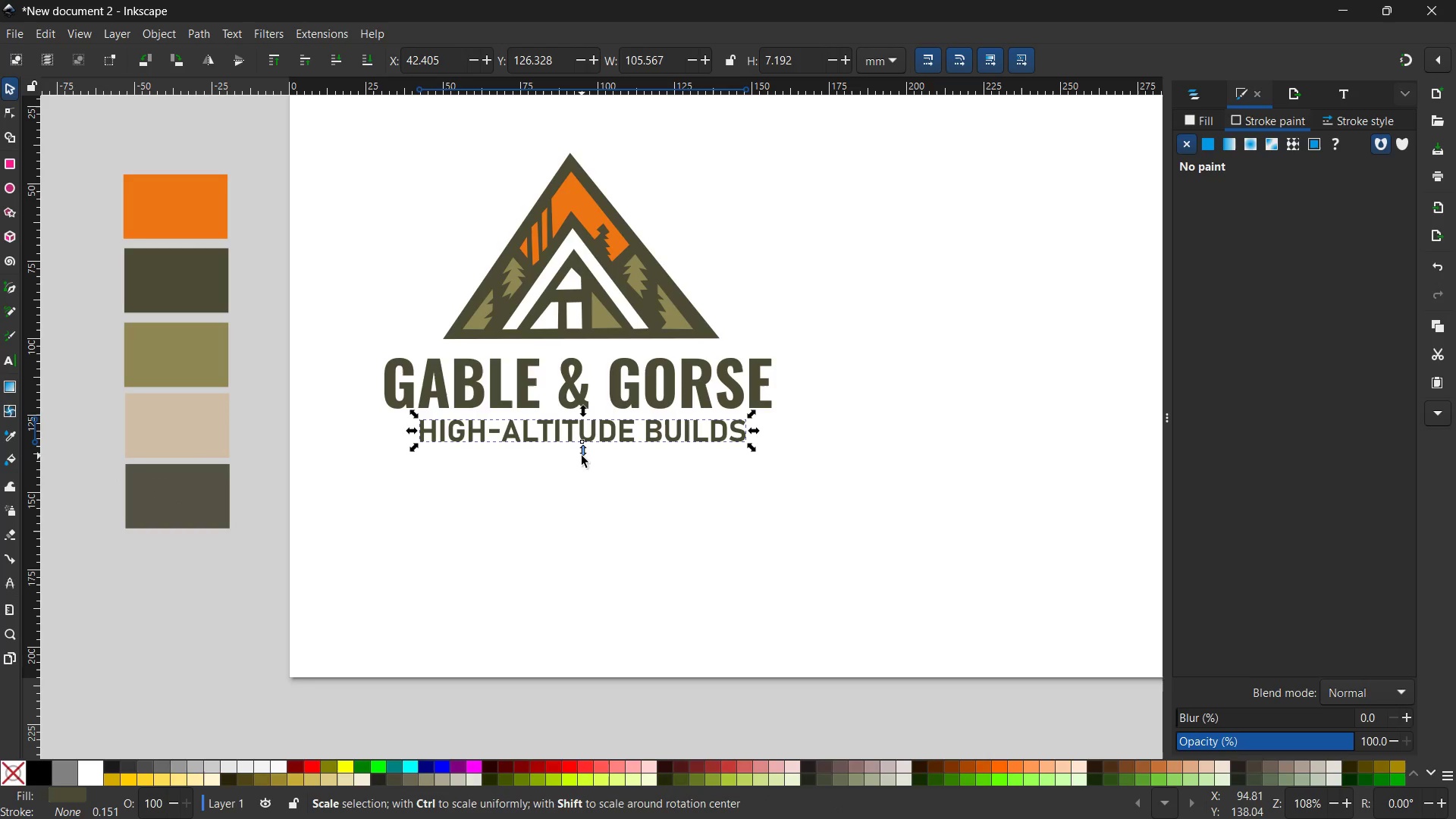 
left_click_drag(start_coordinate=[582, 455], to_coordinate=[580, 450])
 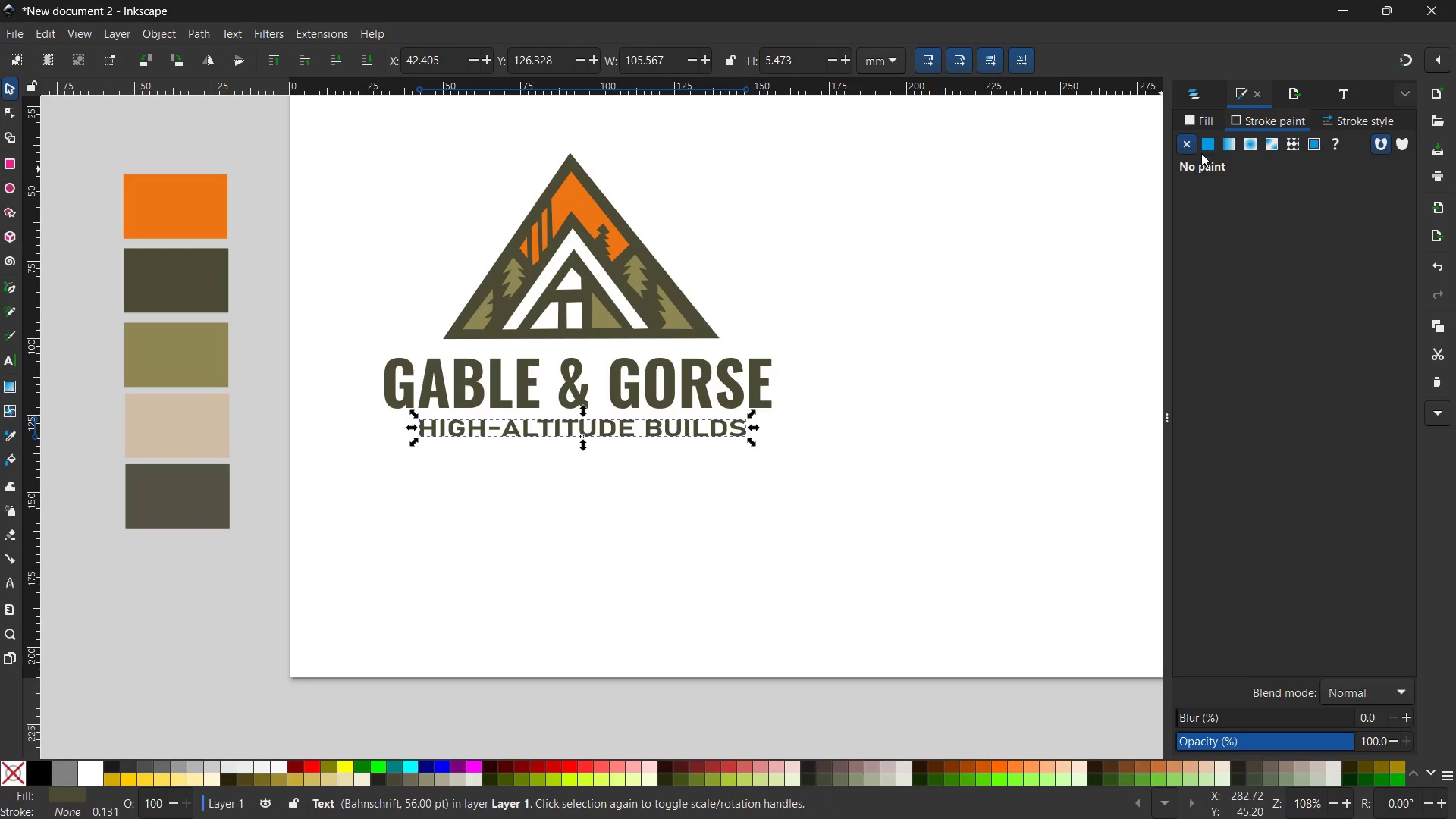 
left_click([1202, 119])
 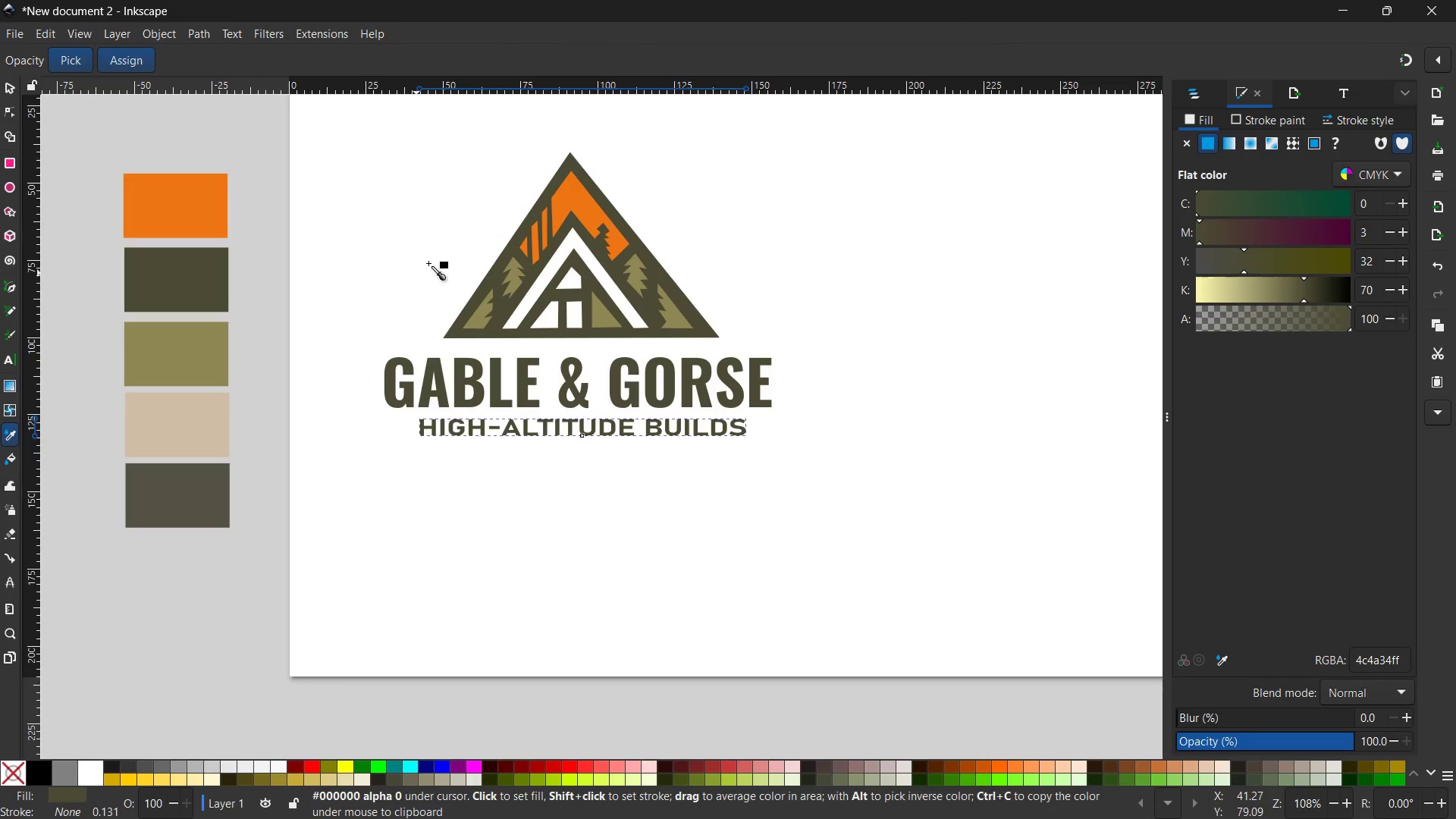 
left_click([573, 210])
 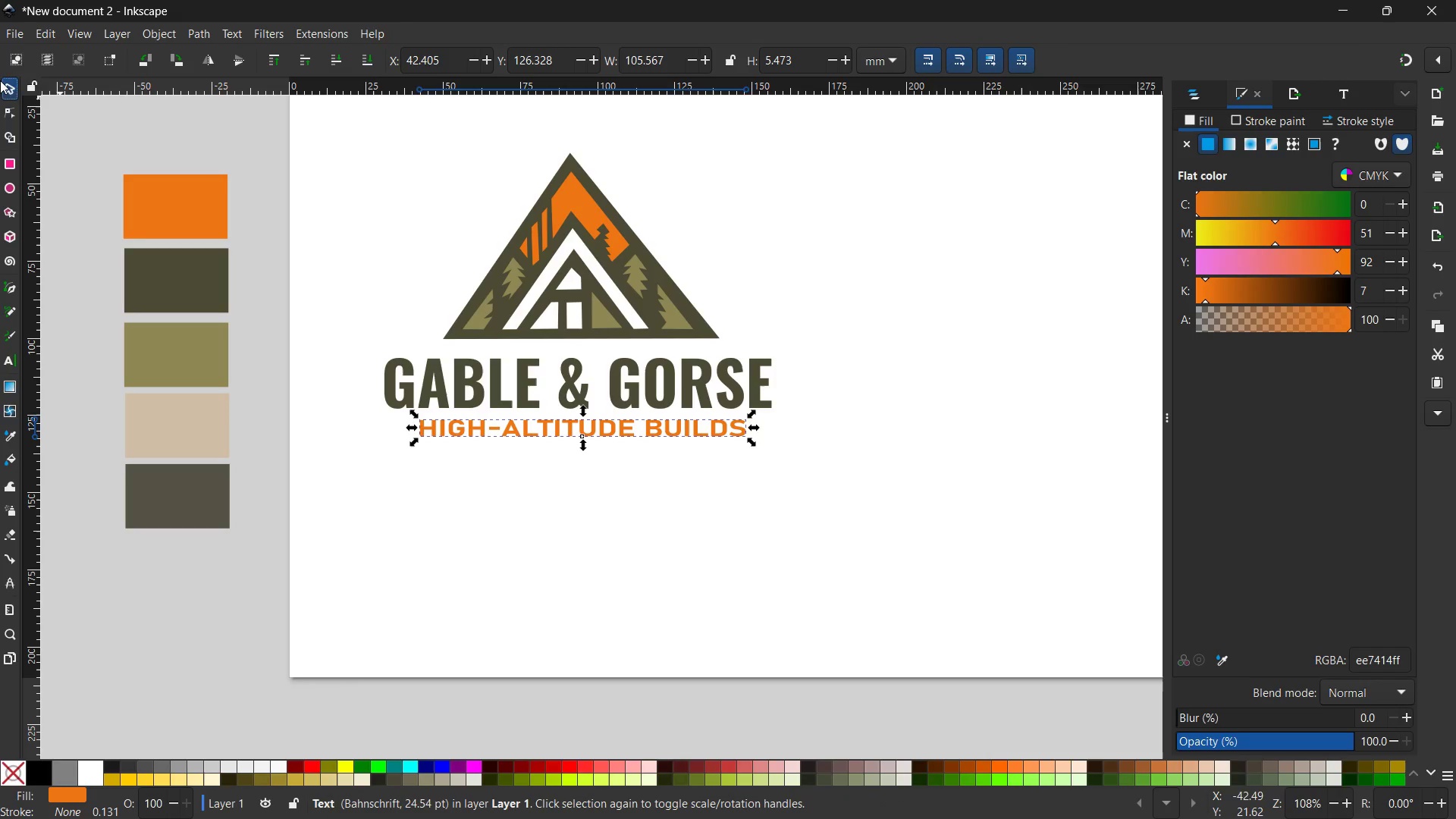 
double_click([412, 168])
 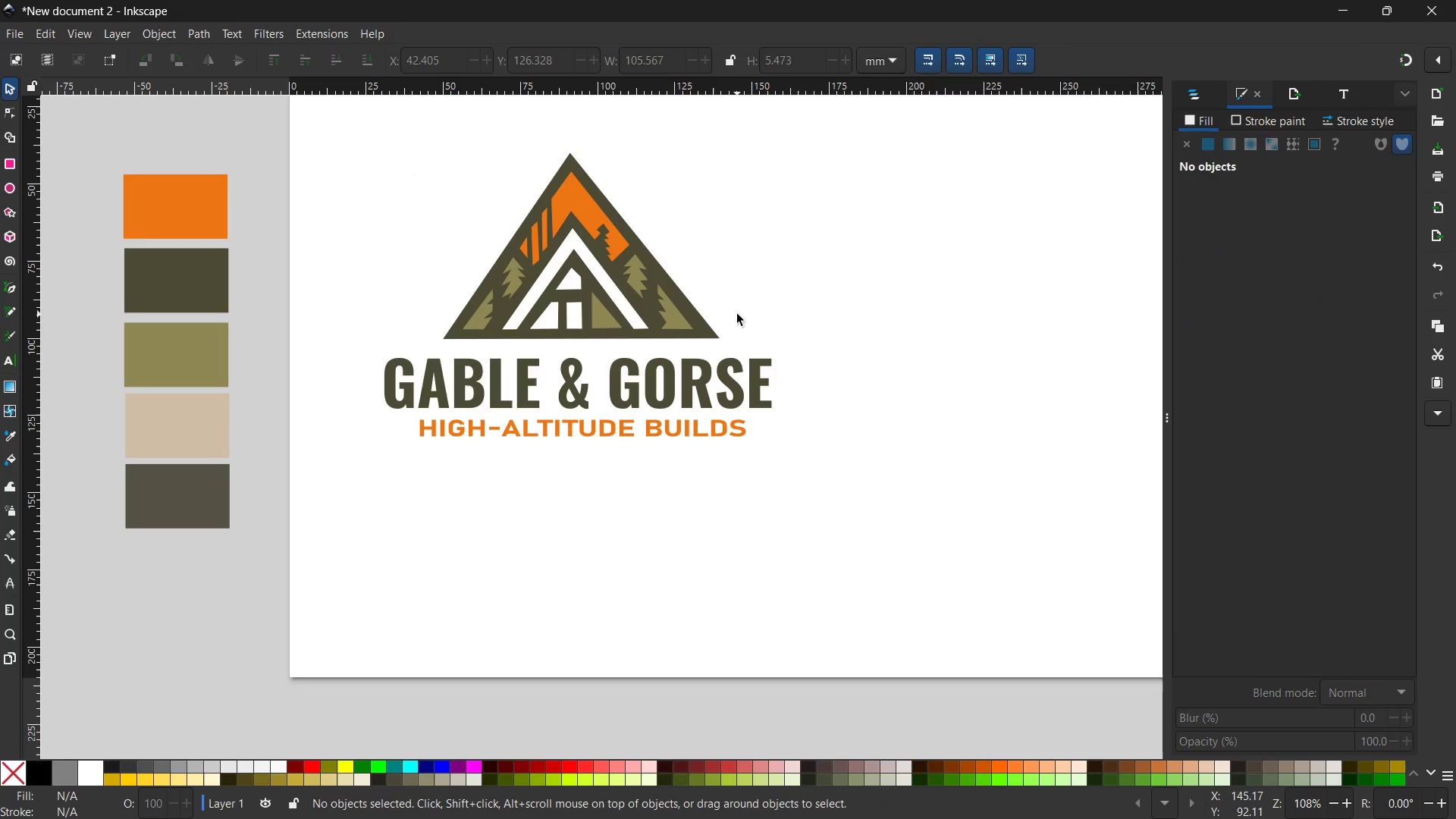 
left_click([689, 414])
 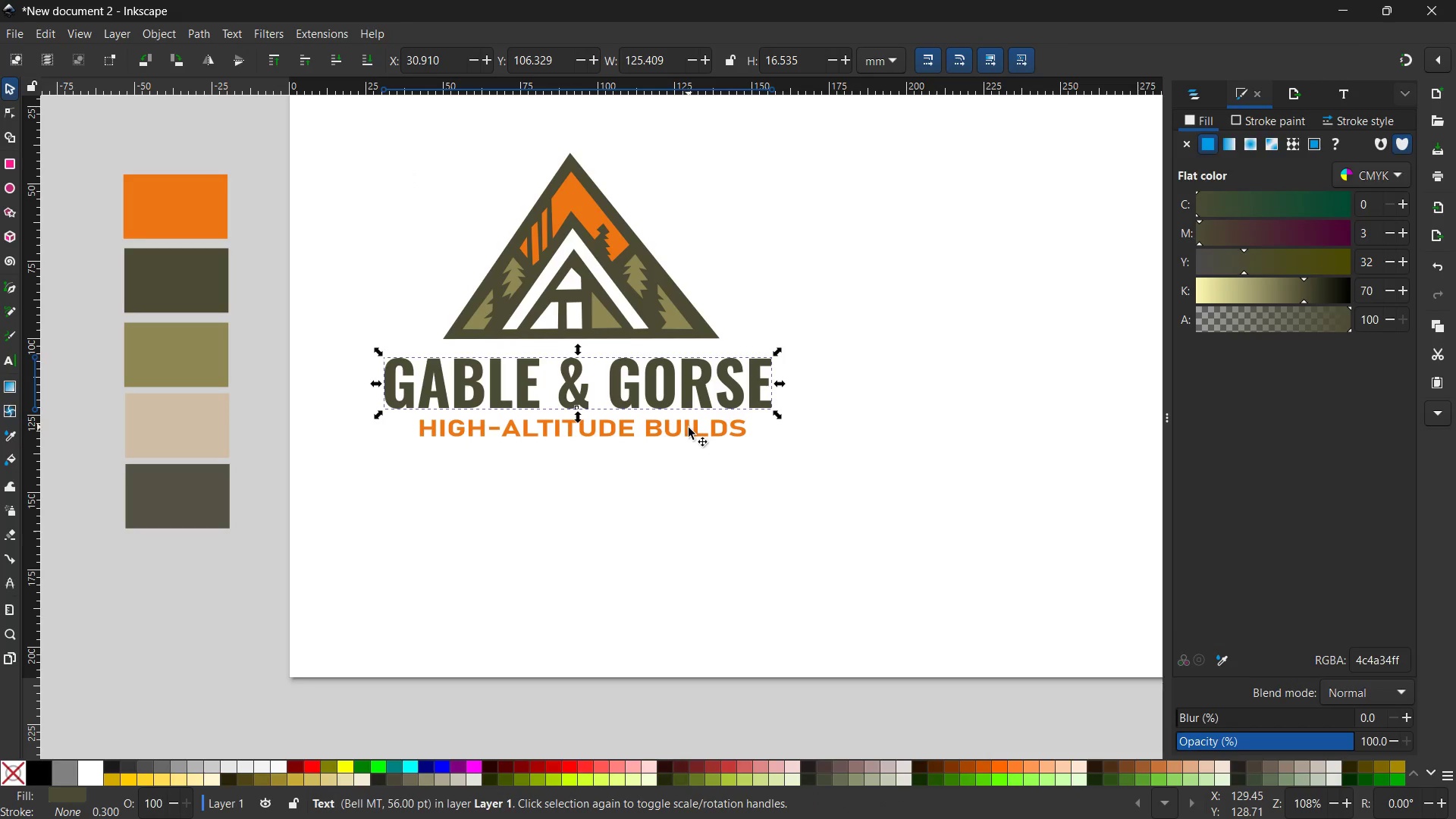 
left_click([688, 431])
 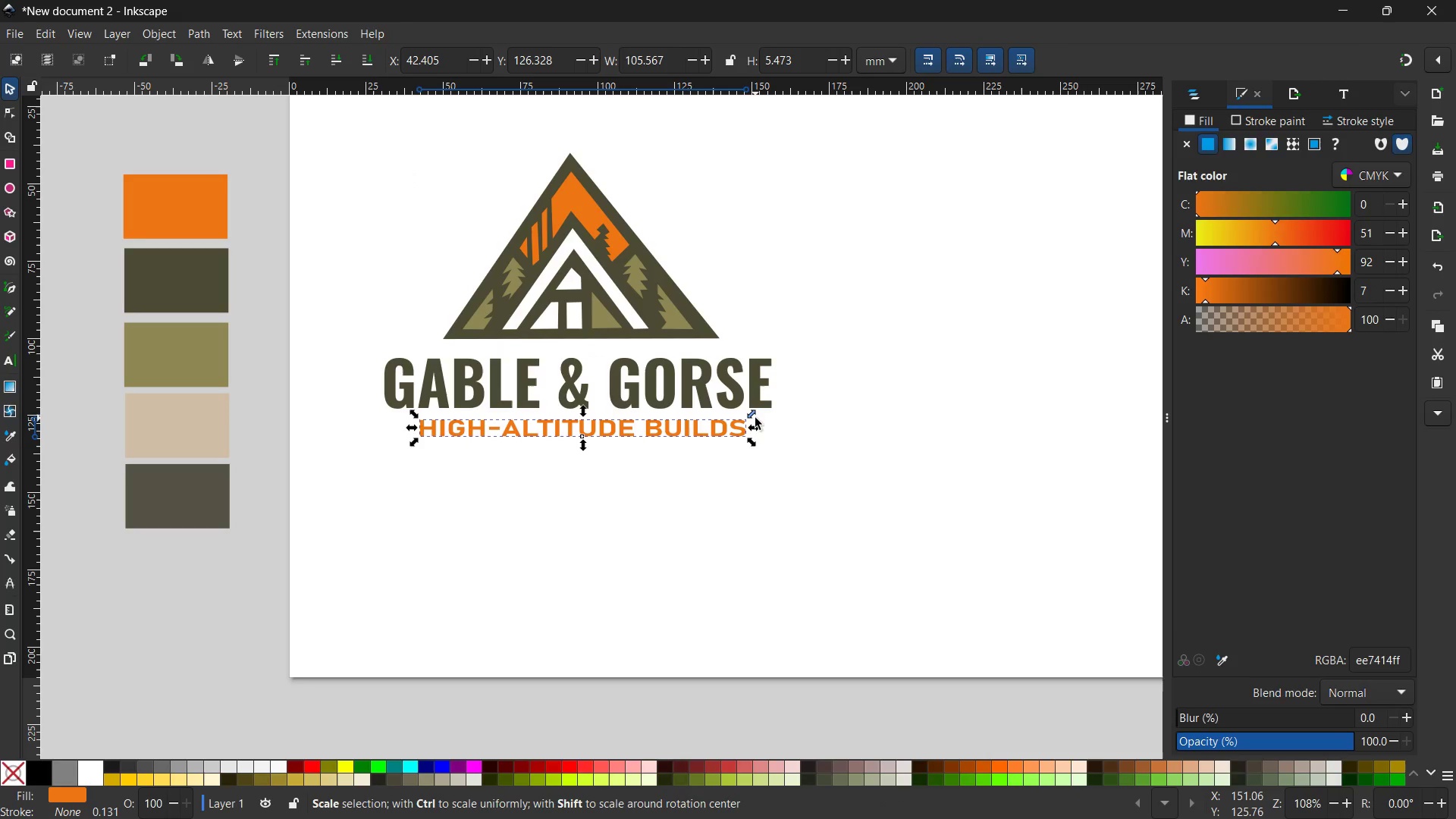 
hold_key(key=ControlLeft, duration=1.76)
left_click_drag(start_coordinate=[755, 418], to_coordinate=[733, 423])
 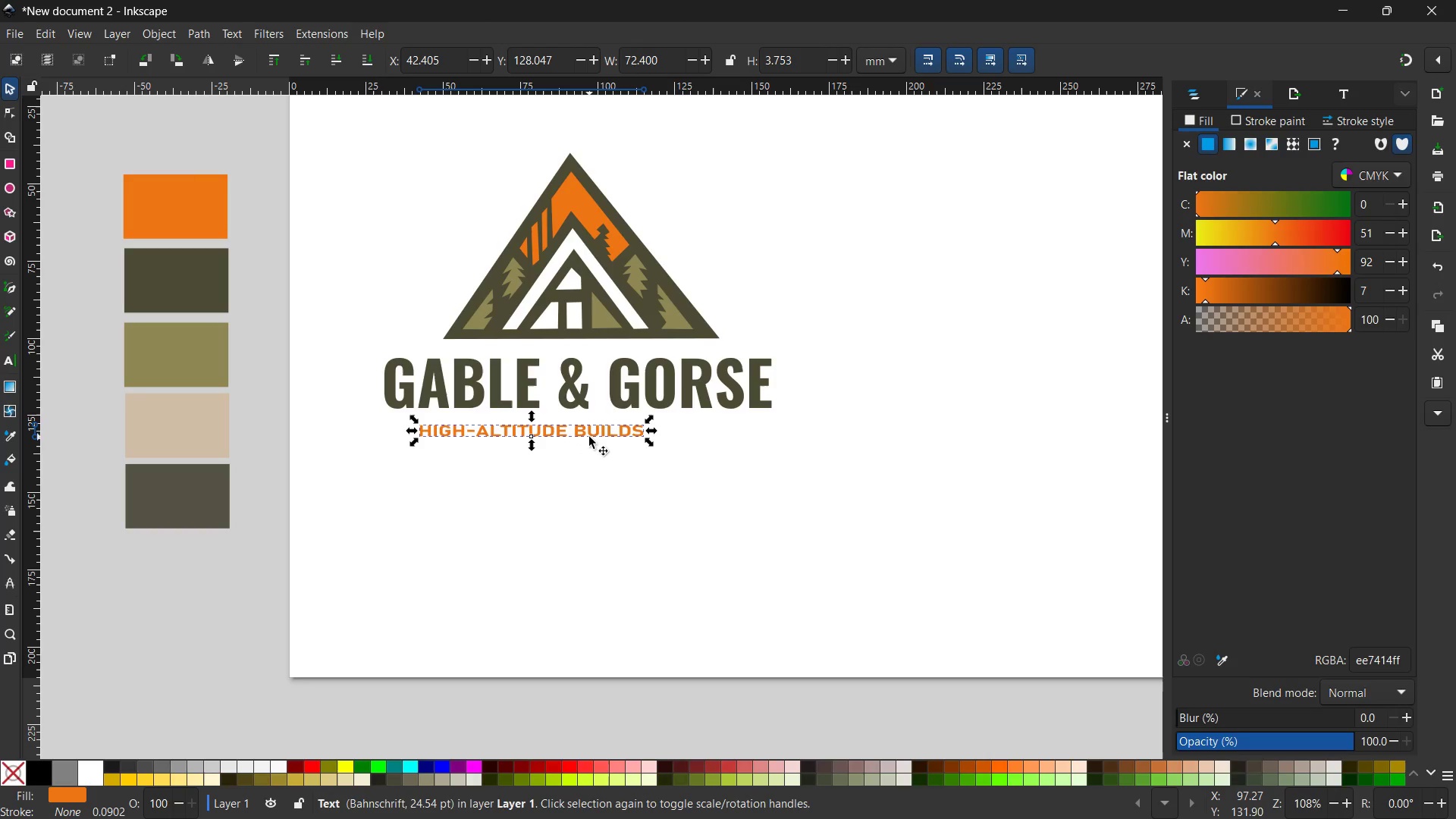 
left_click_drag(start_coordinate=[589, 437], to_coordinate=[632, 427])
 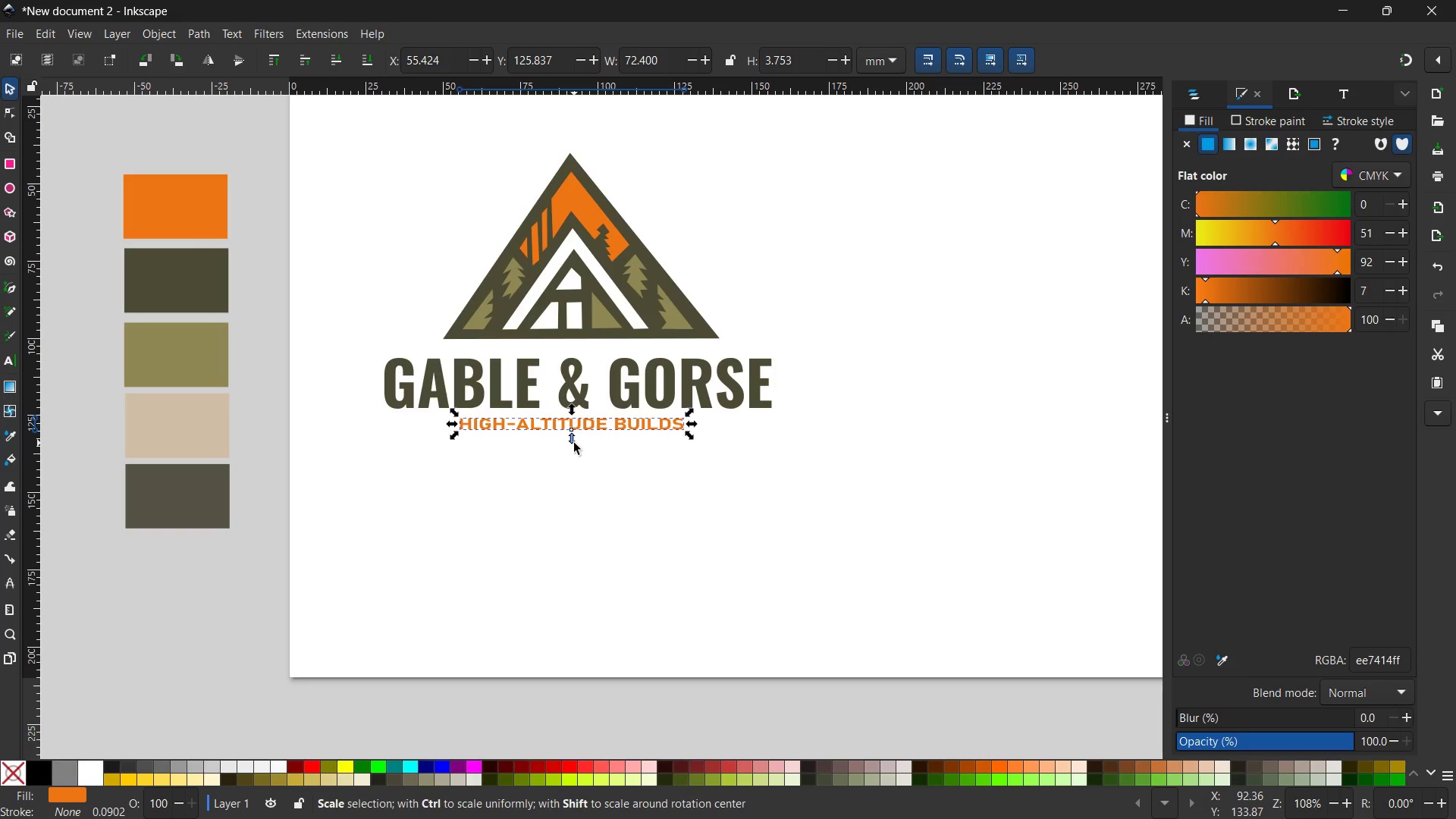 
hold_key(key=ShiftLeft, duration=1.53)
left_click_drag(start_coordinate=[574, 443], to_coordinate=[574, 452])
 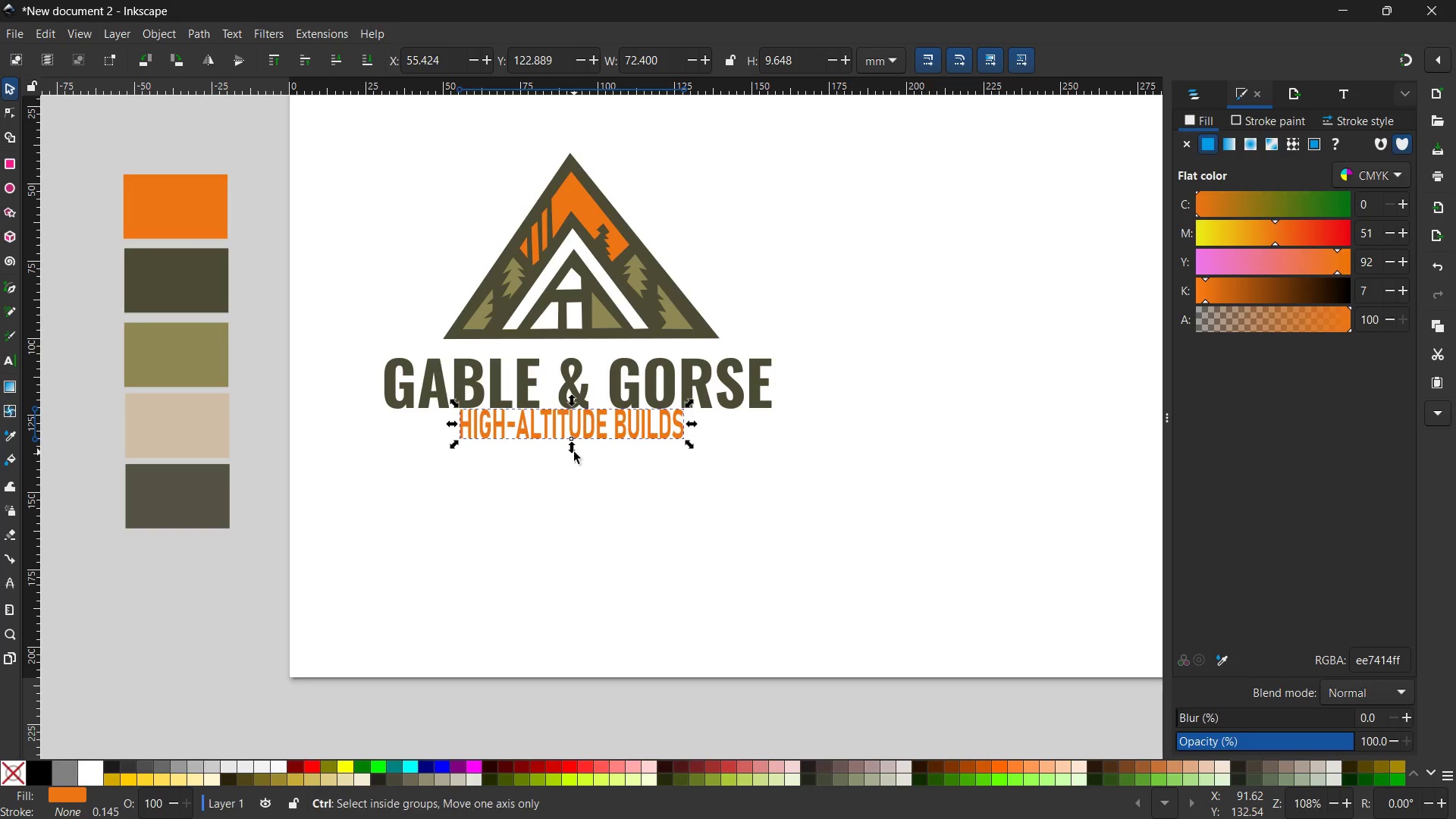 
key(Control+Z)
 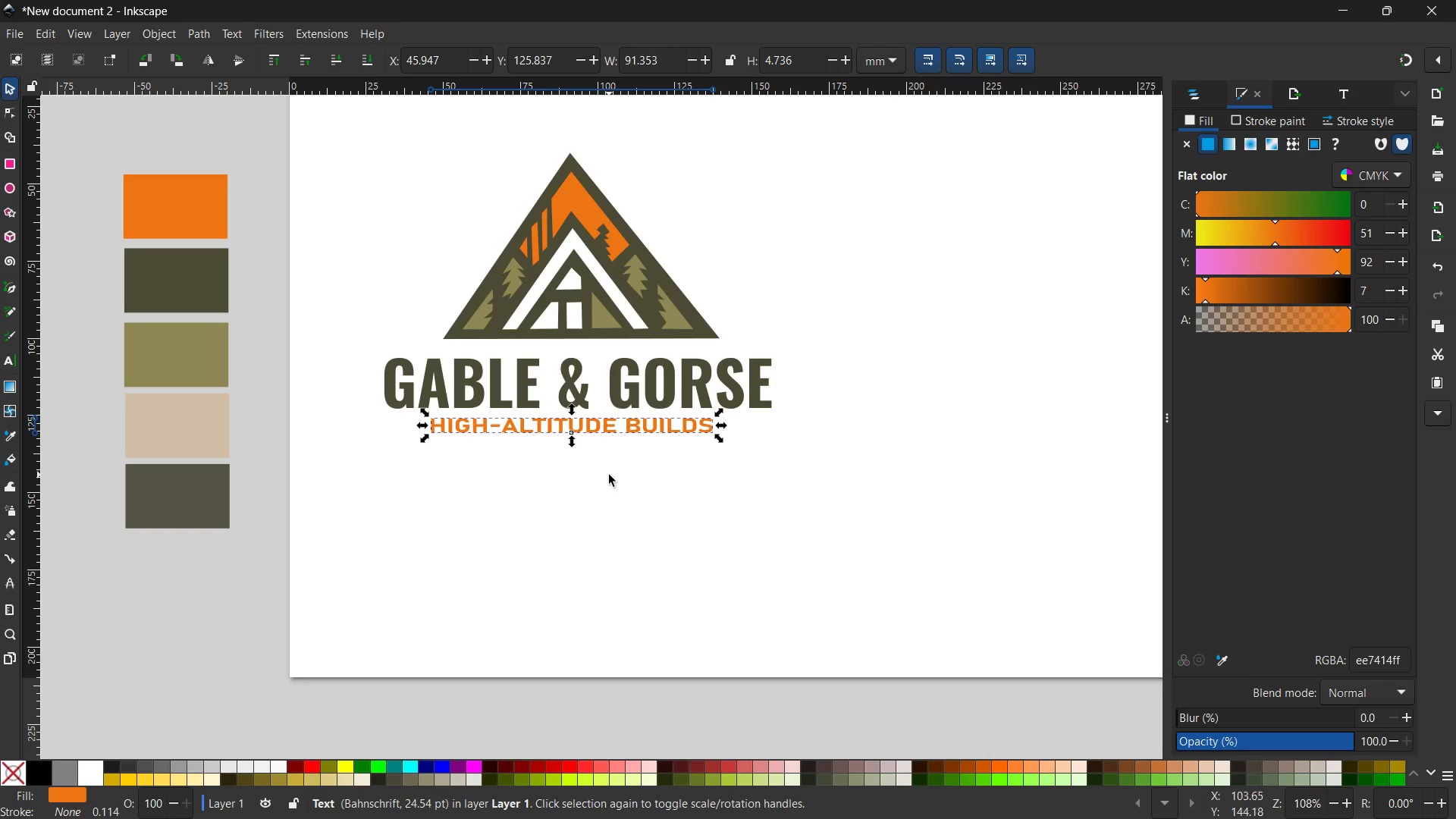 
left_click_drag(start_coordinate=[595, 431], to_coordinate=[600, 431])
 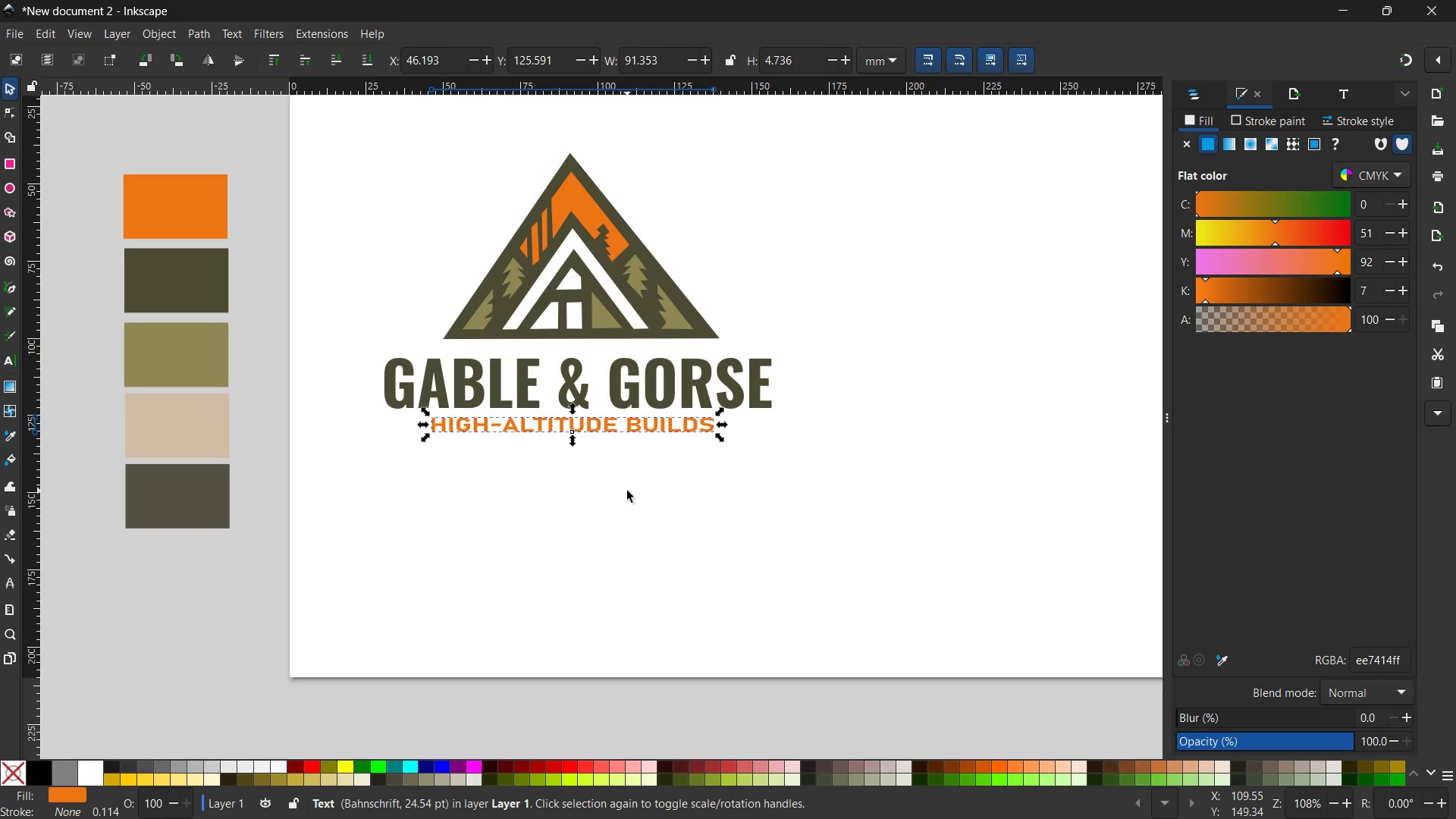 
left_click([627, 491])
 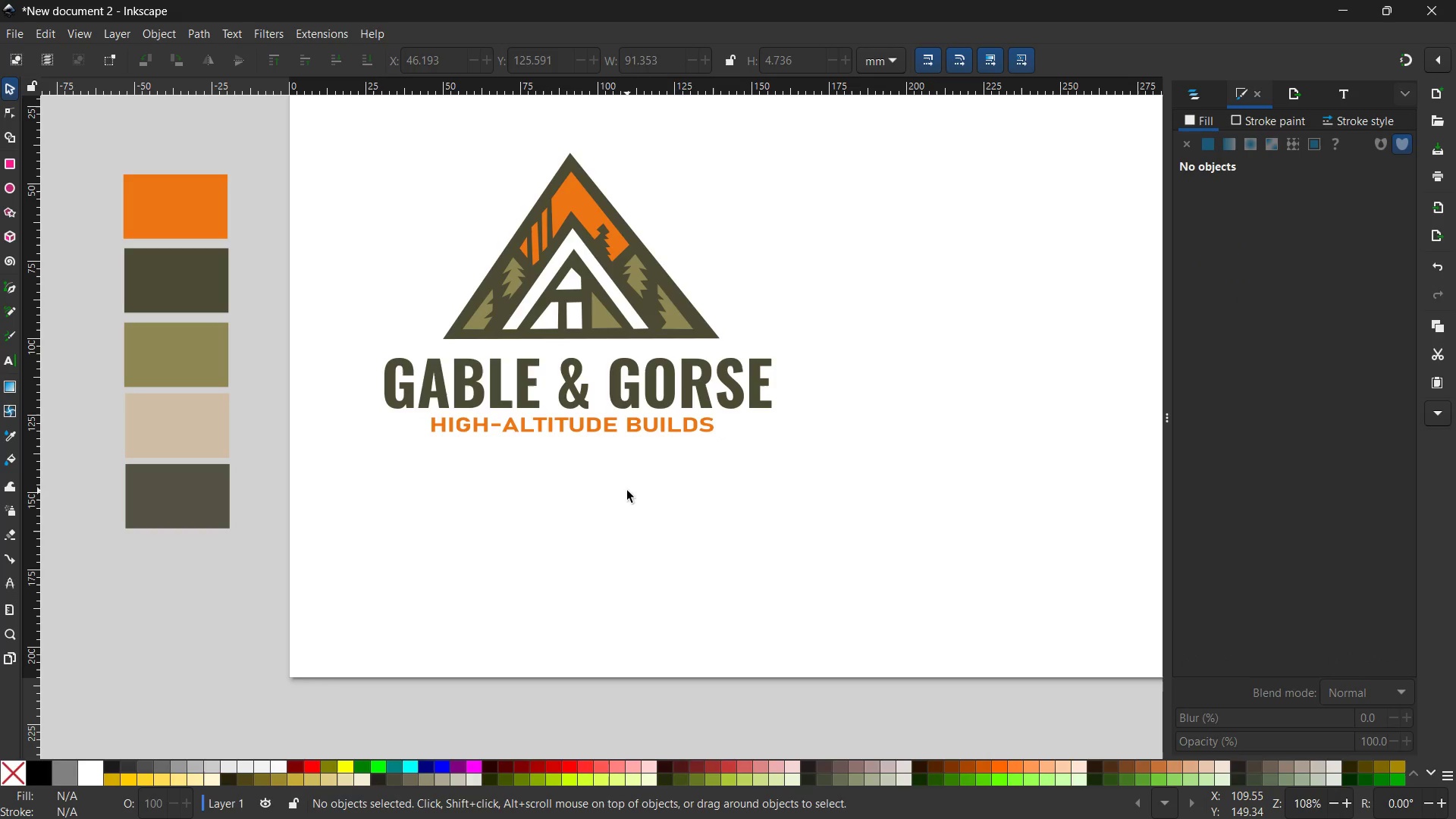 
wait(61.03)
 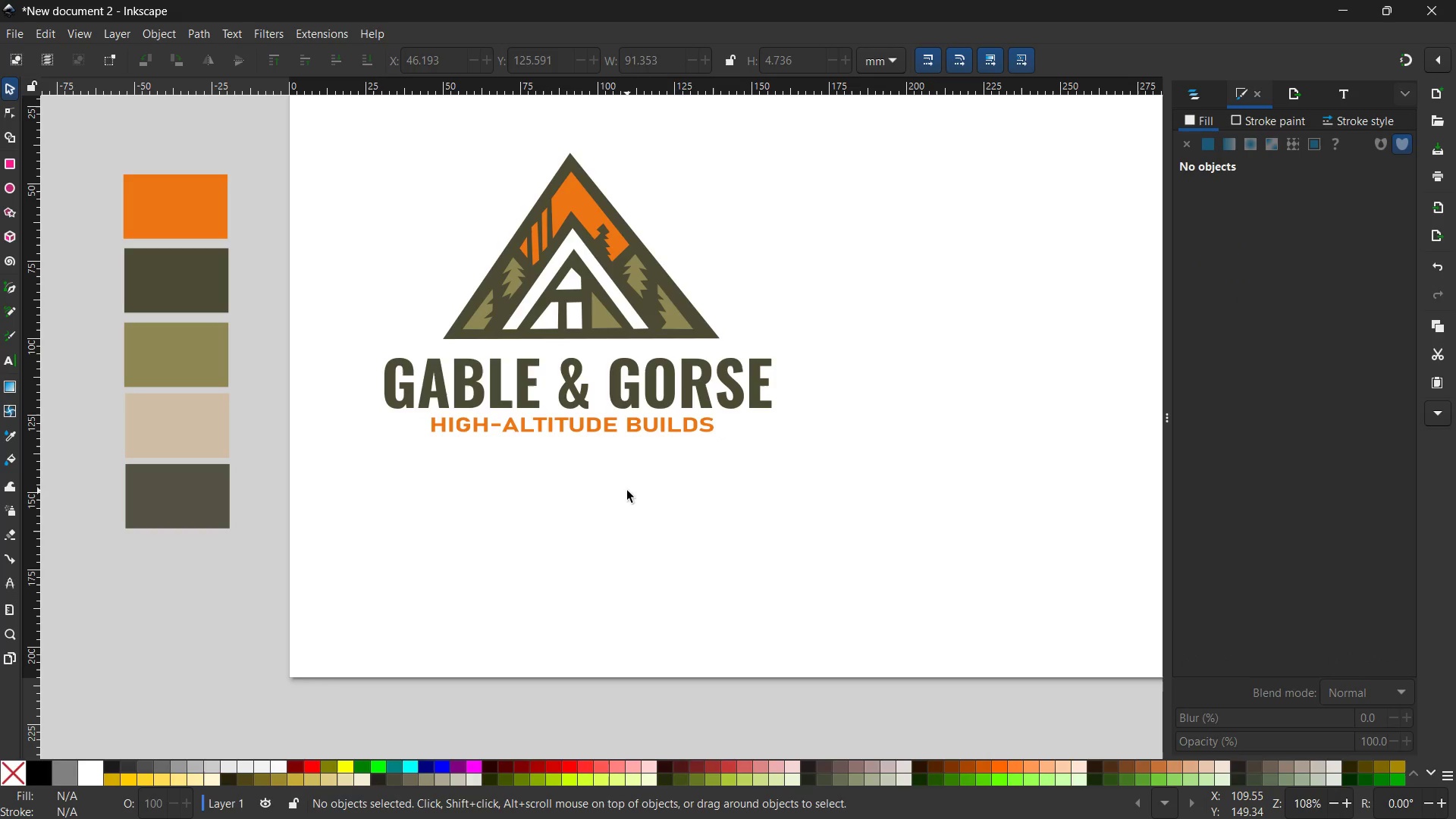 
hold_key(key=ControlLeft, duration=1.28)
scroll: coordinate [627, 491], scroll_direction: down, amount: 3.0
 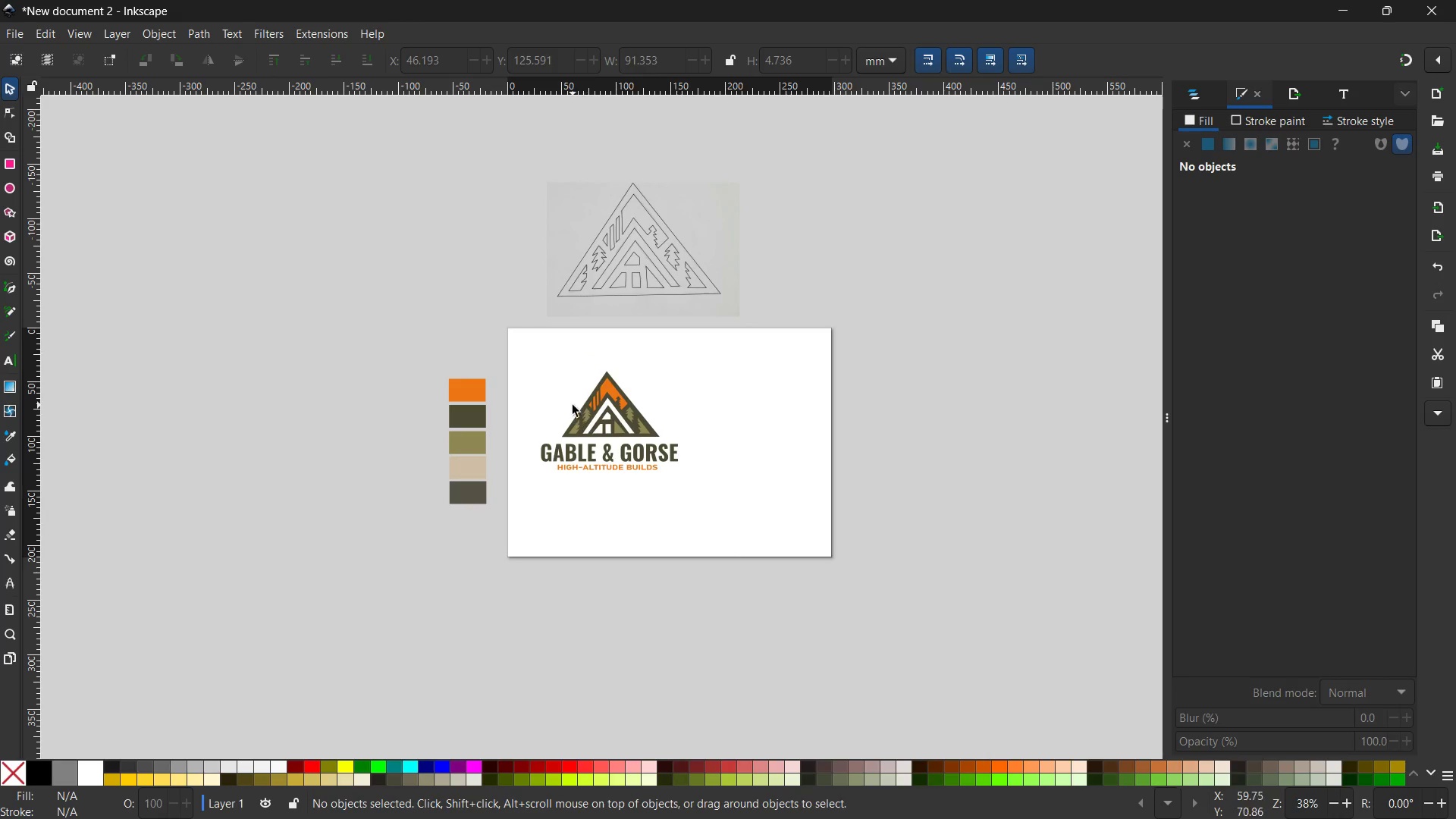 
left_click_drag(start_coordinate=[533, 360], to_coordinate=[743, 511])
 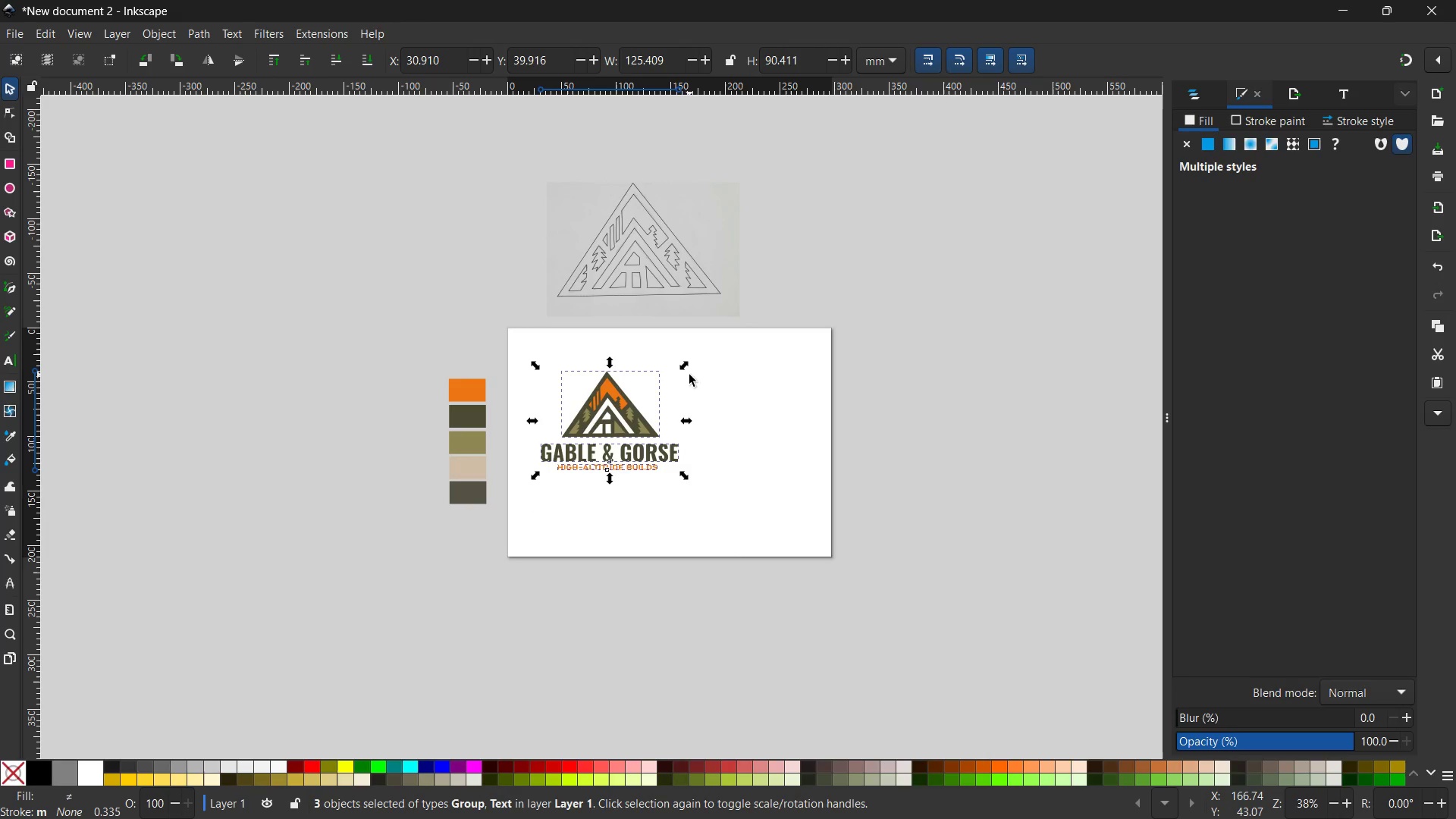 
key(Control+G)
 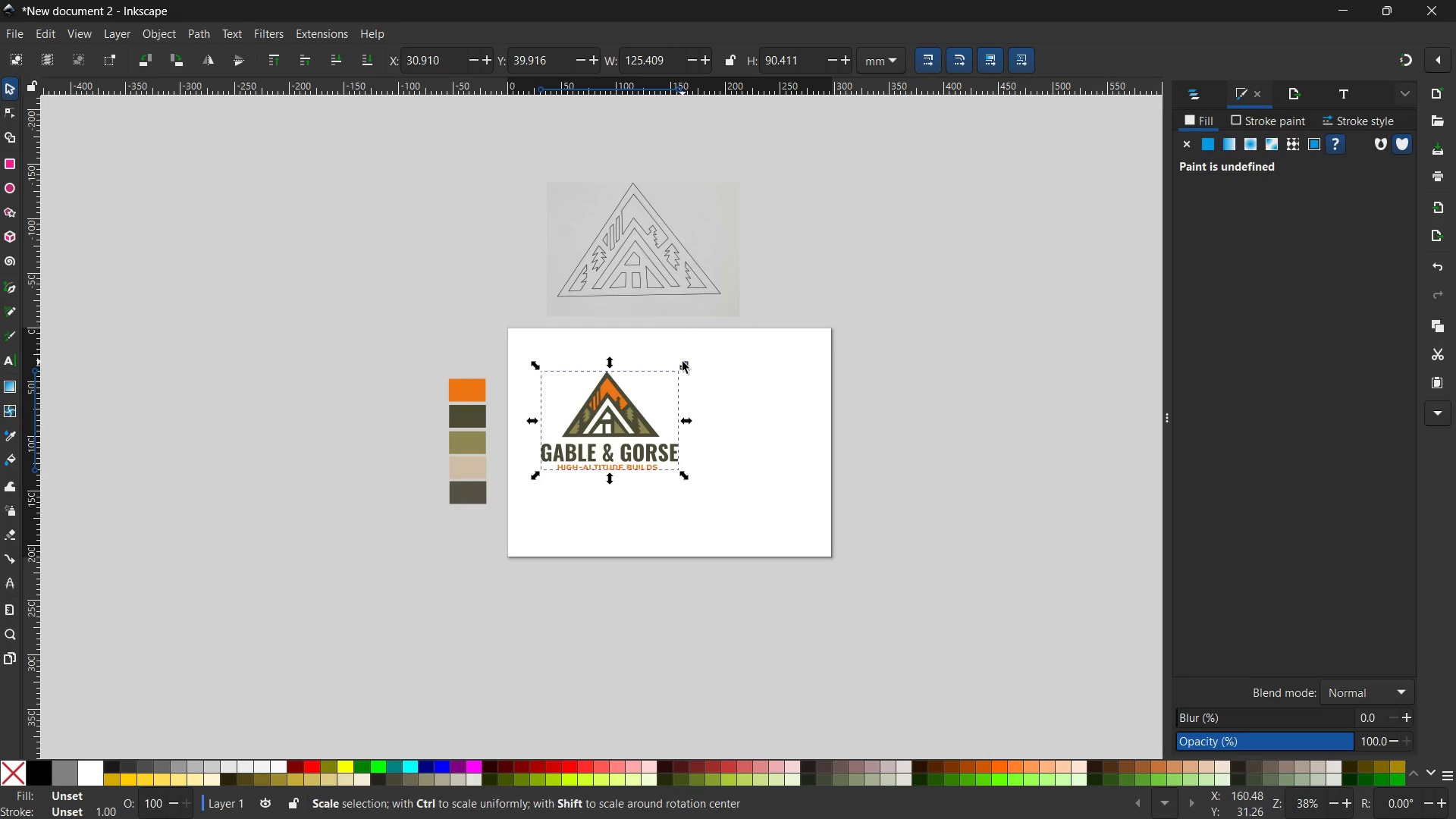 
left_click_drag(start_coordinate=[682, 362], to_coordinate=[673, 393])
 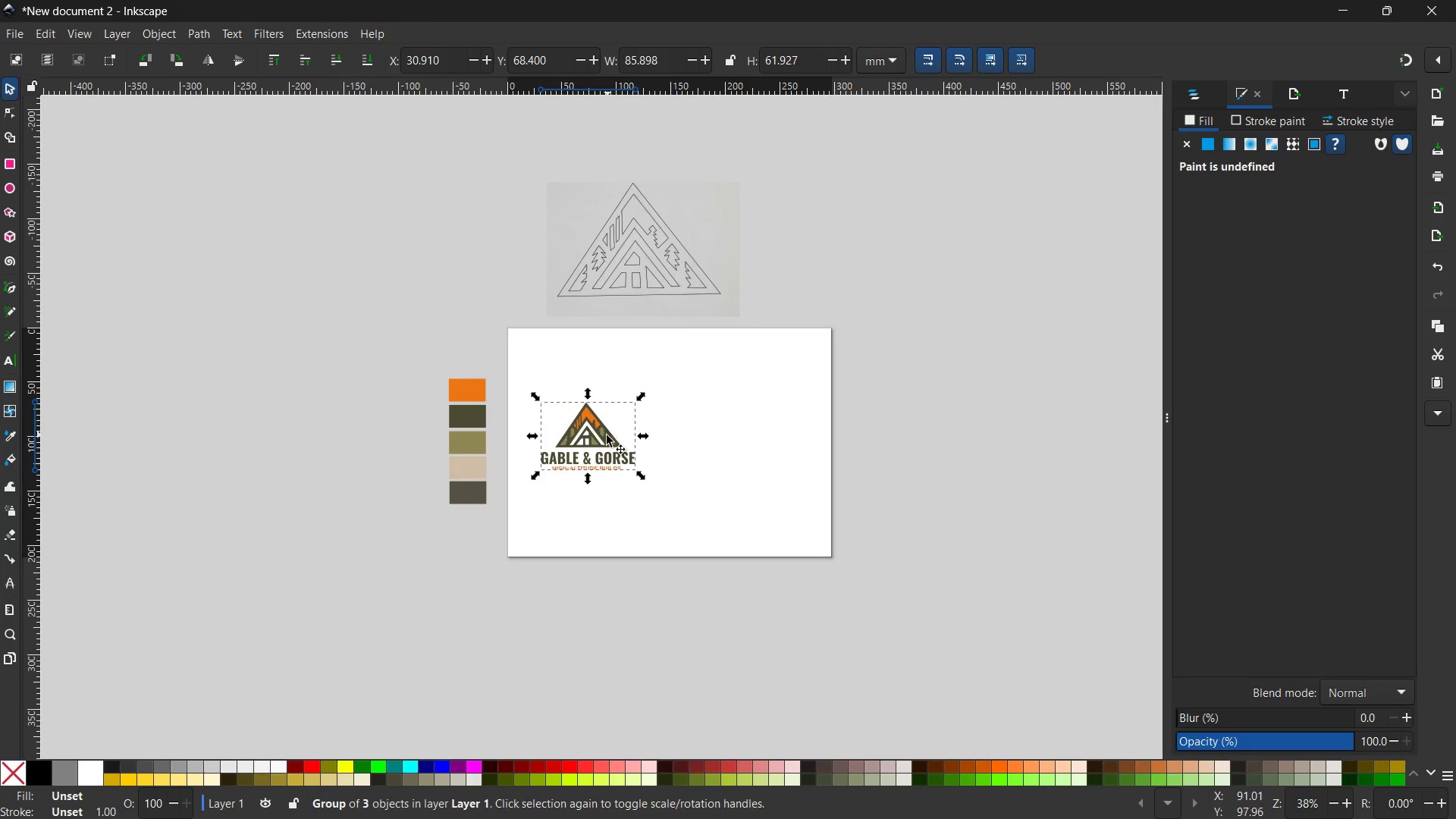 
hold_key(key=ControlLeft, duration=2.56)
 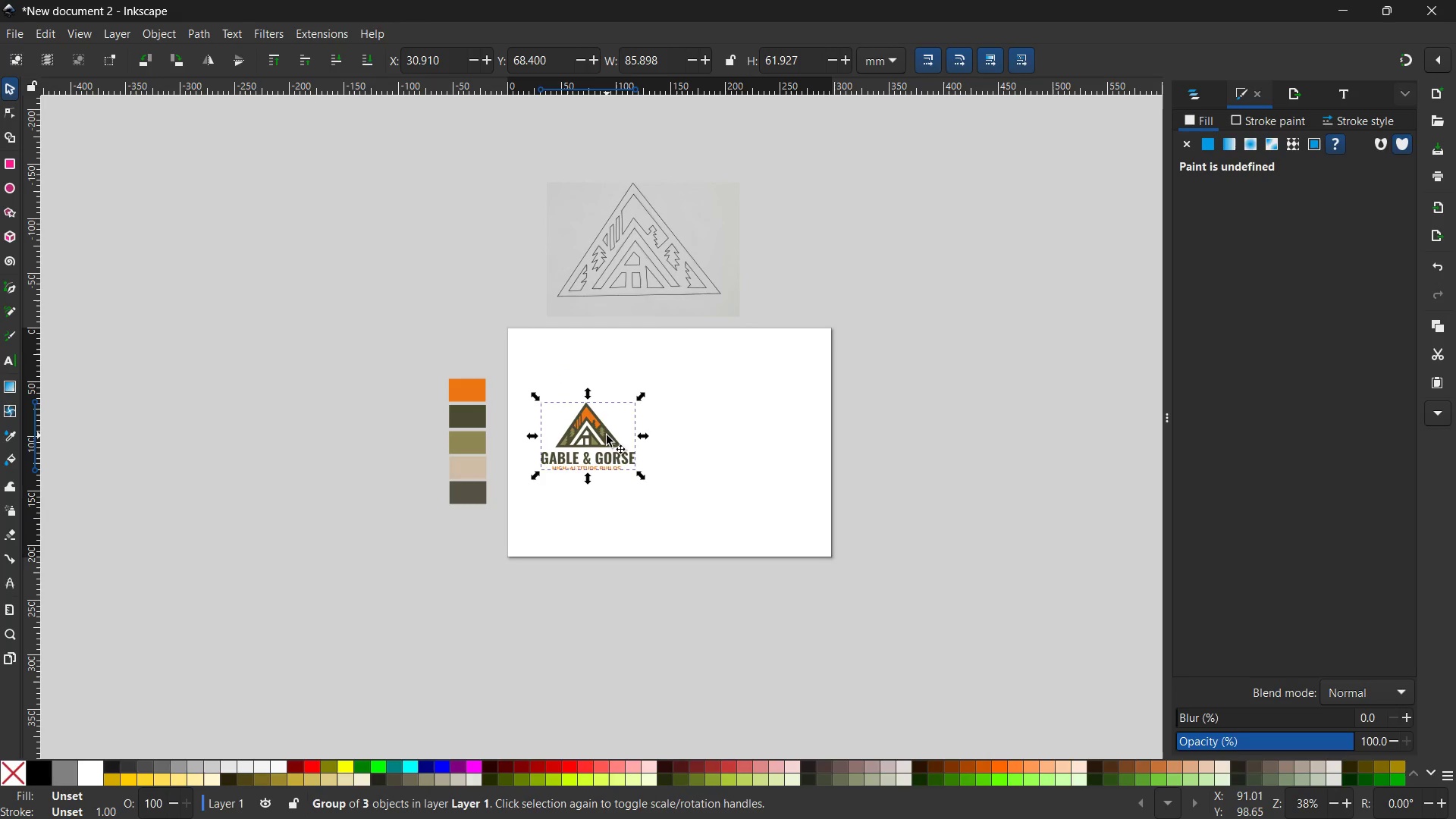 
left_click_drag(start_coordinate=[607, 435], to_coordinate=[601, 384])
 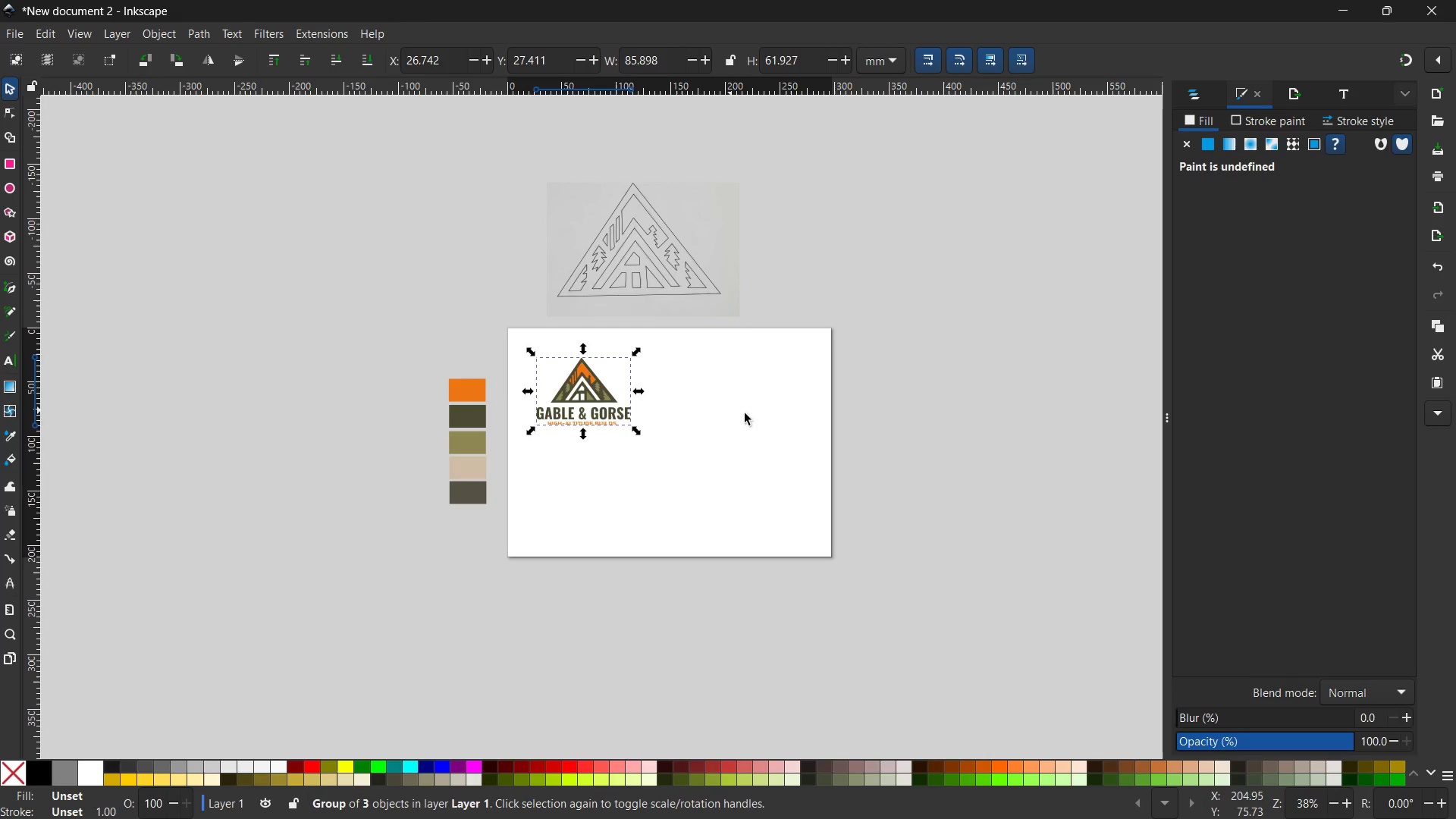 
hold_key(key=ControlLeft, duration=1.05)
scroll: coordinate [806, 419], scroll_direction: up, amount: 4.0
 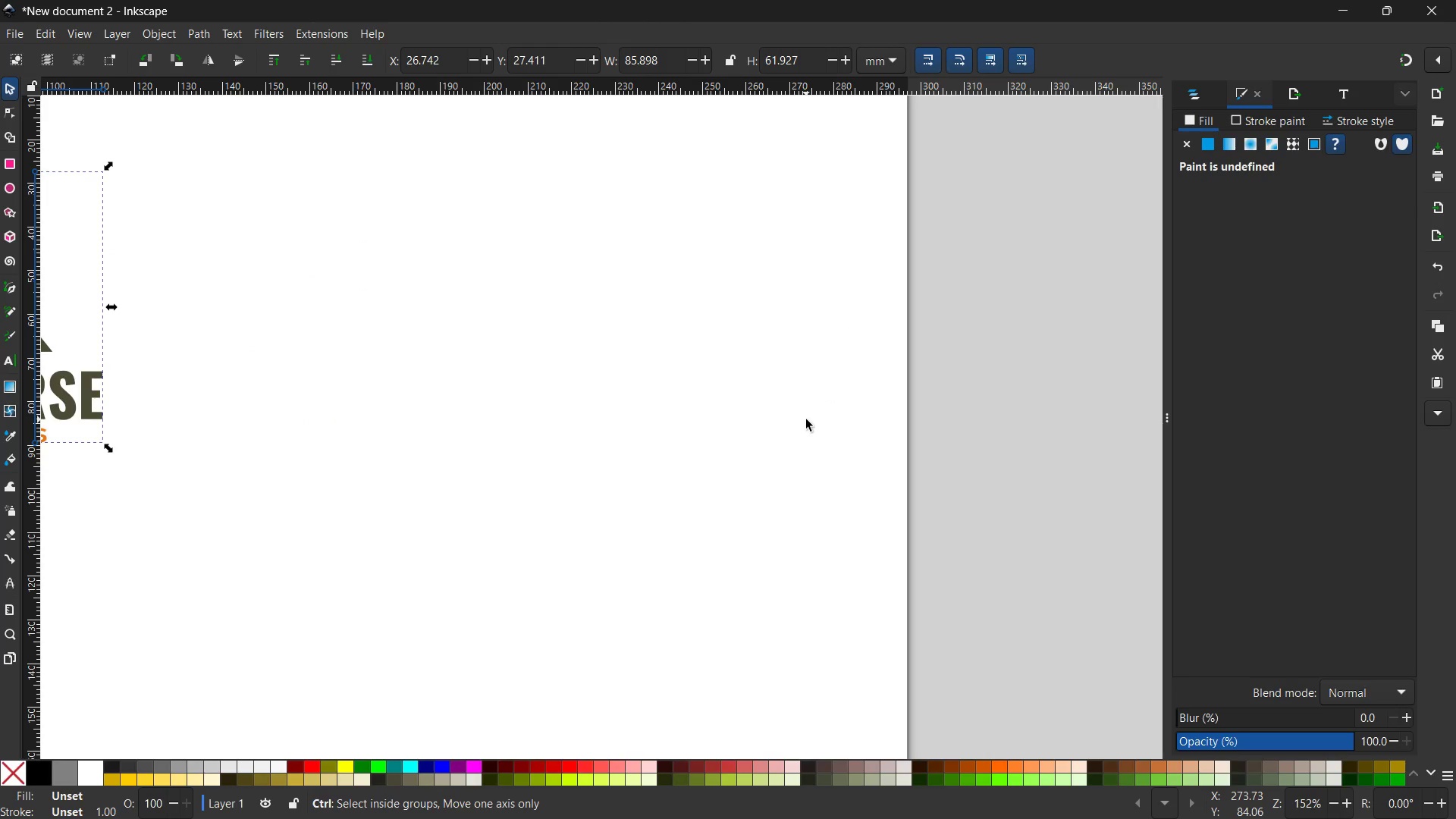 
scroll: coordinate [806, 419], scroll_direction: none, amount: 0.0
 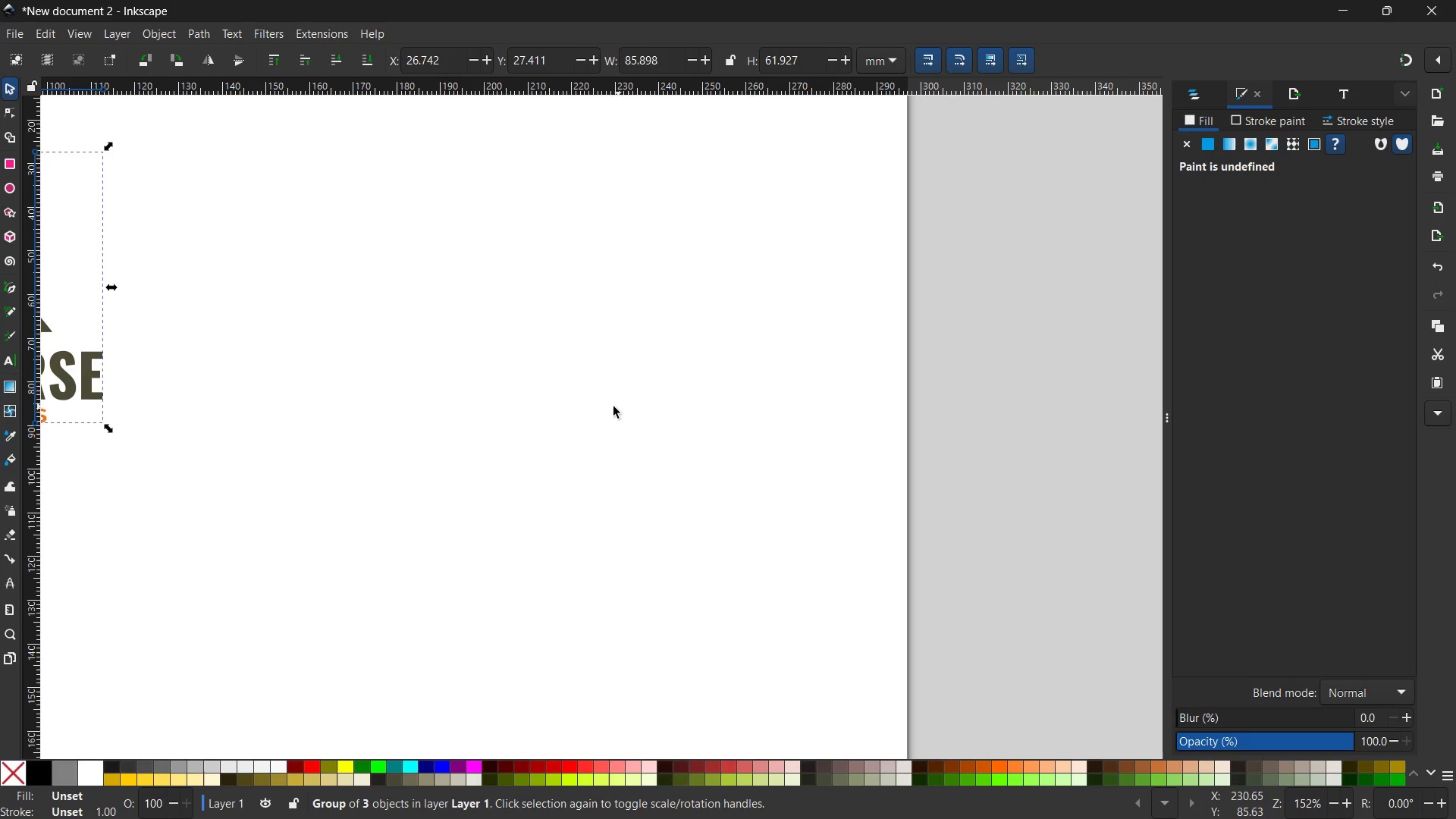 
hold_key(key=Space, duration=0.58)
 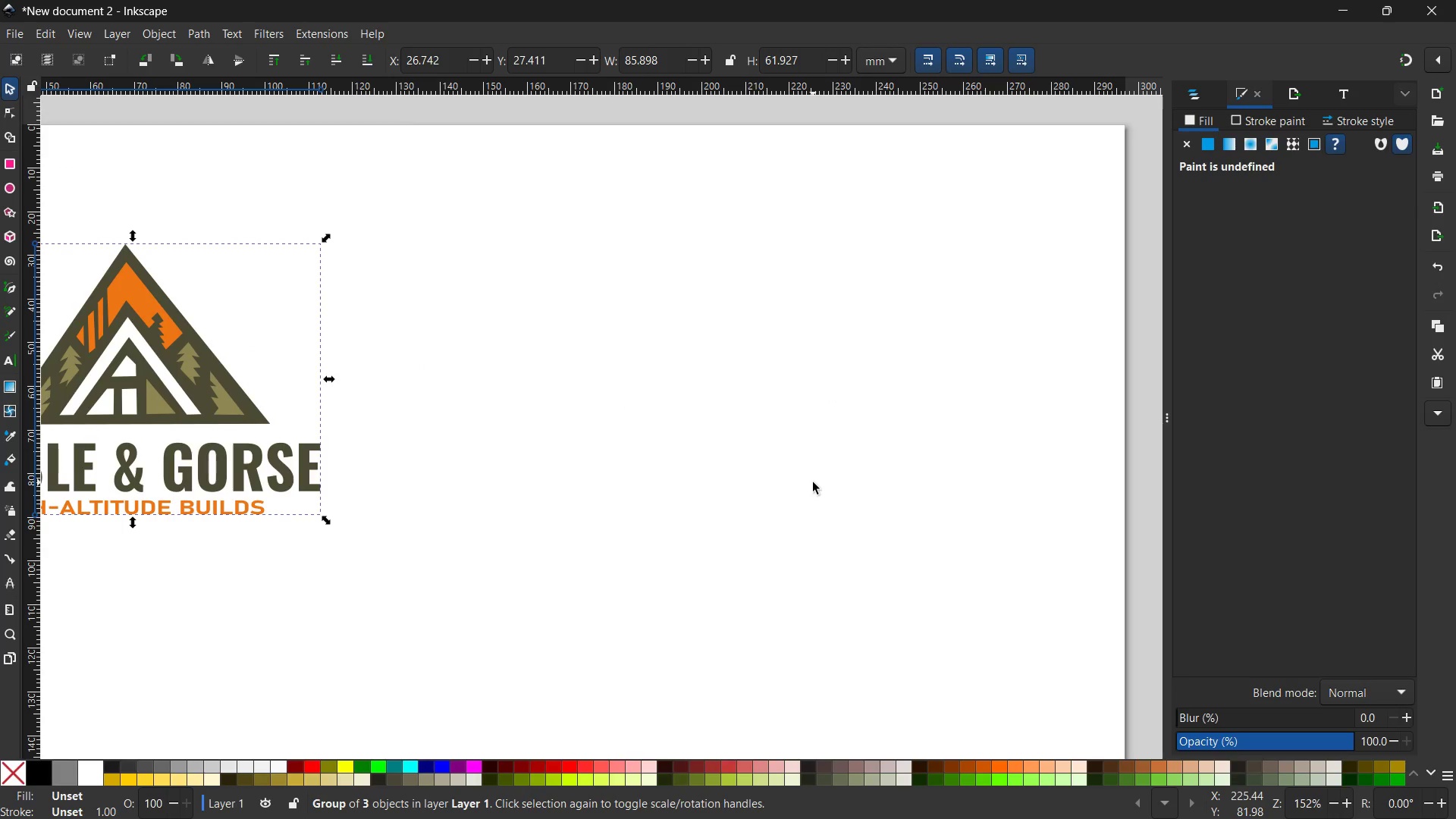 
left_click_drag(start_coordinate=[567, 400], to_coordinate=[811, 492])
 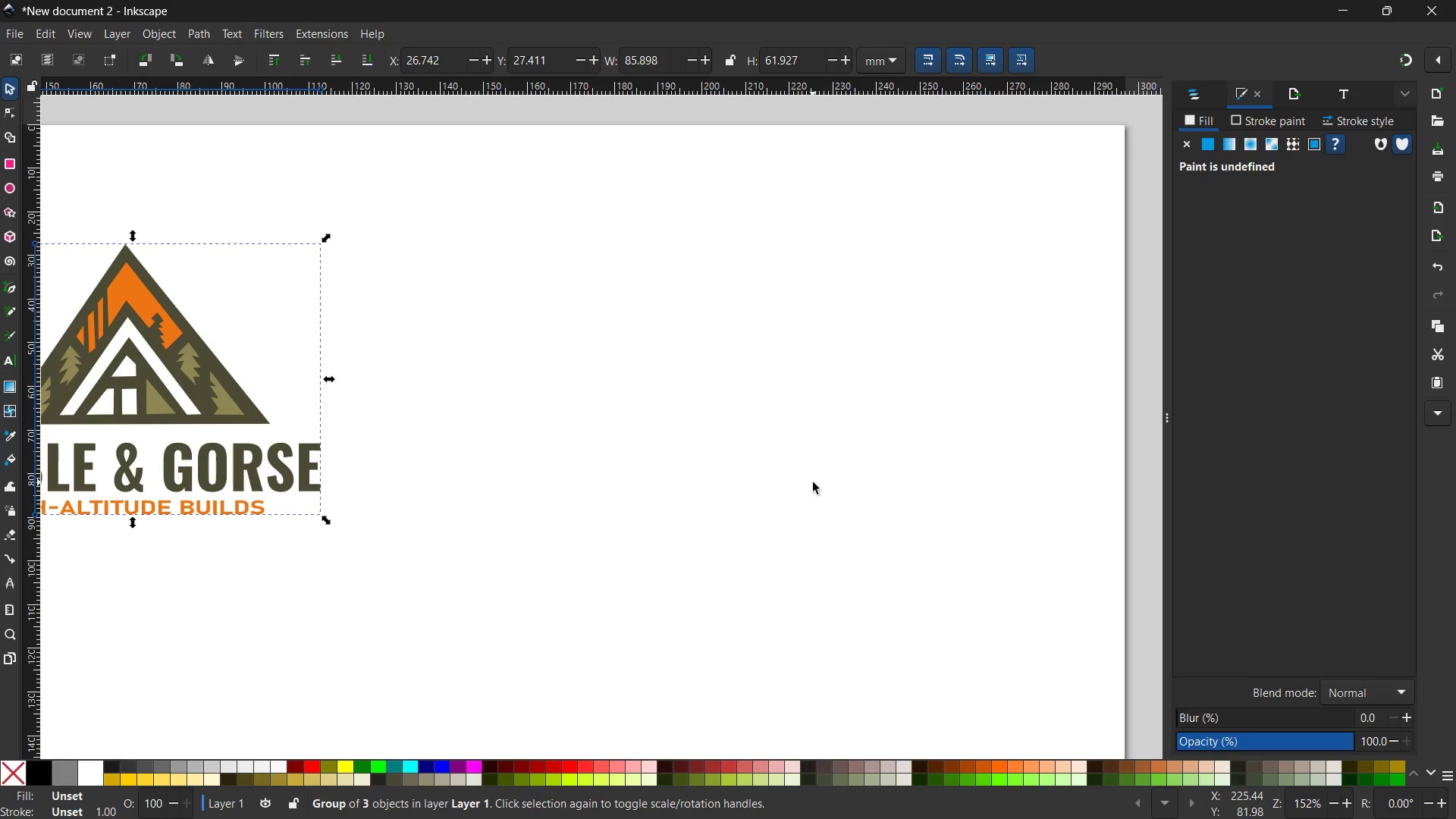 
left_click([637, 469])
 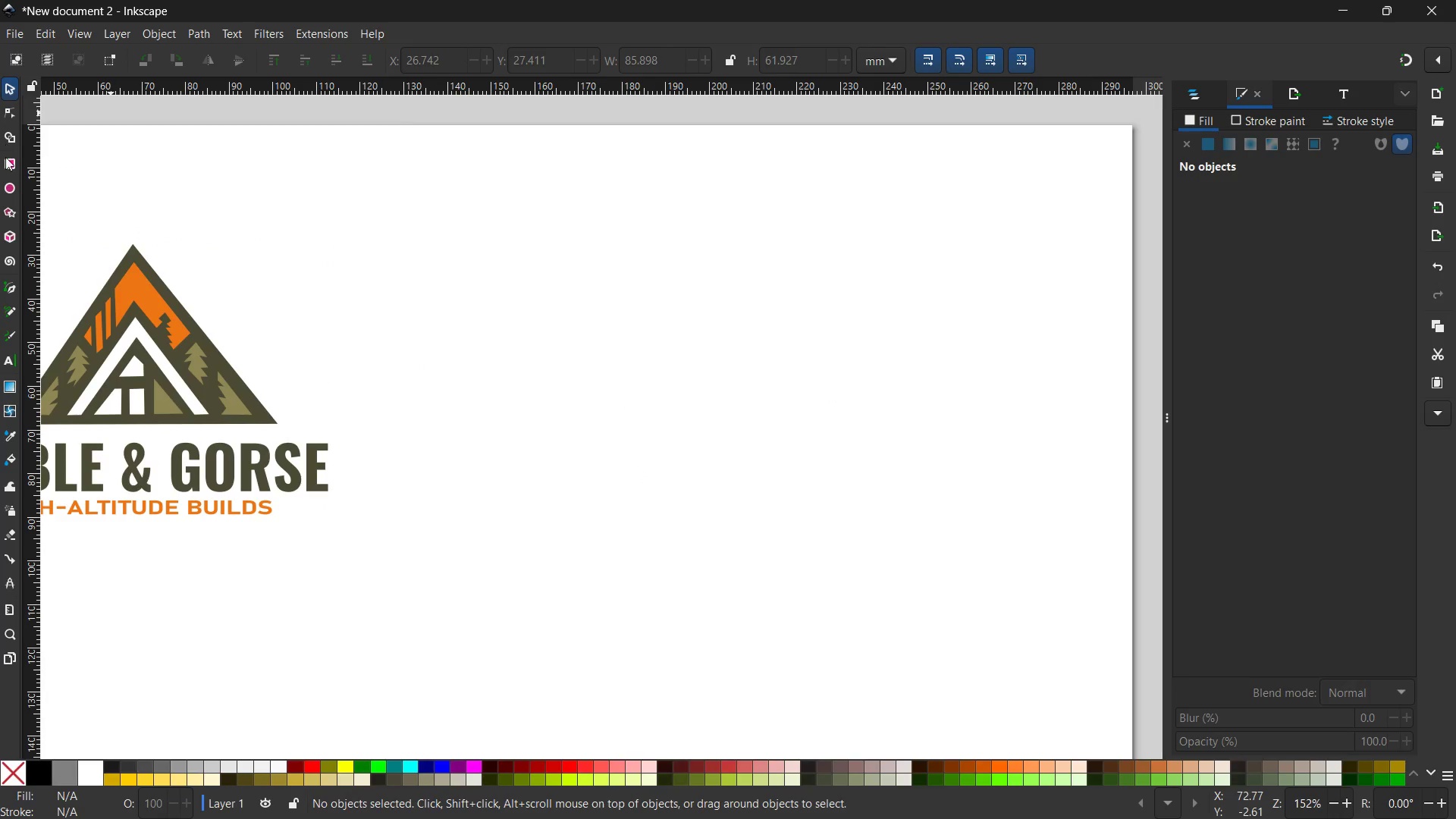 
scroll: coordinate [813, 482], scroll_direction: none, amount: 0.0
 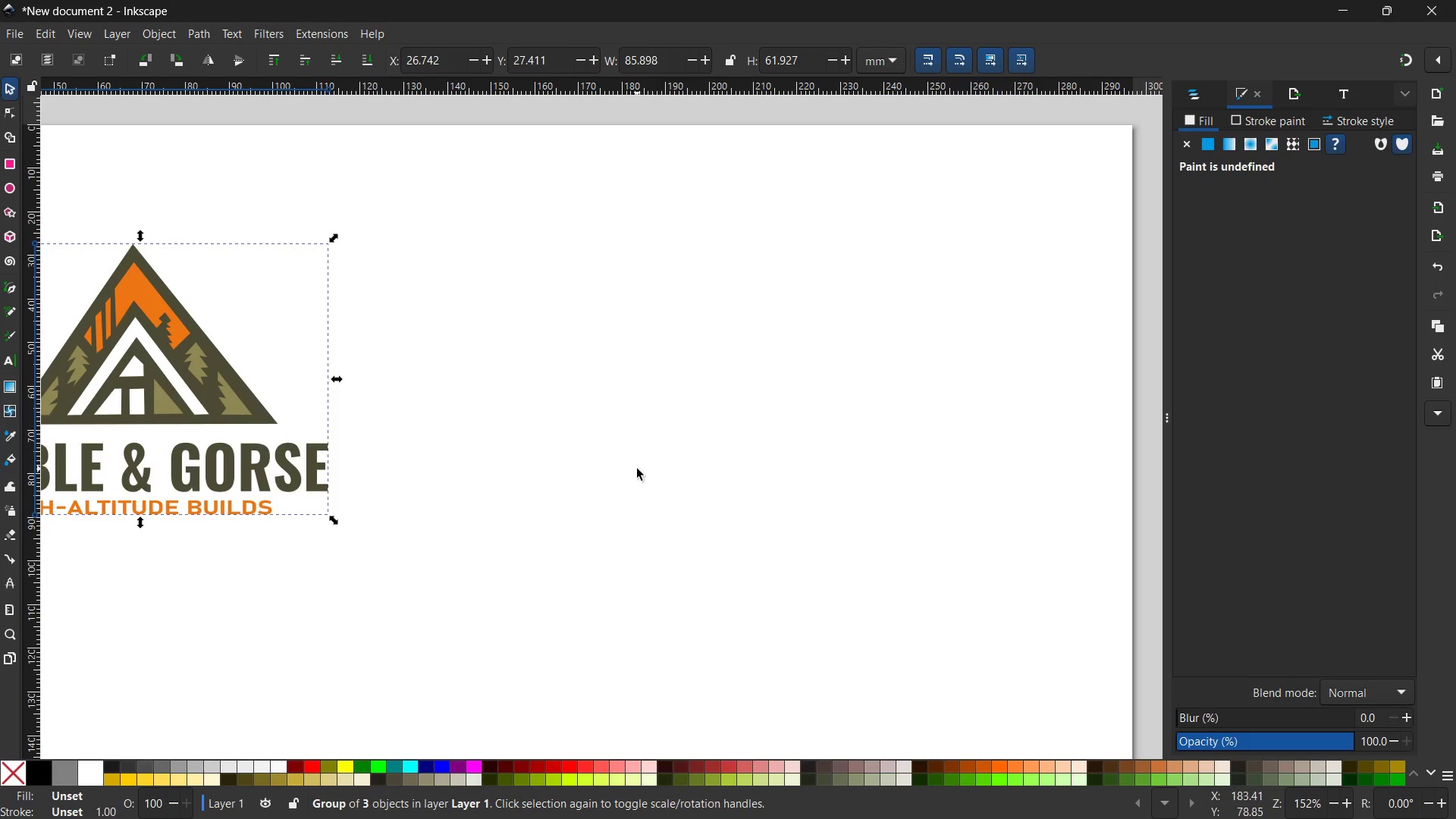 
left_click([6, 186])
 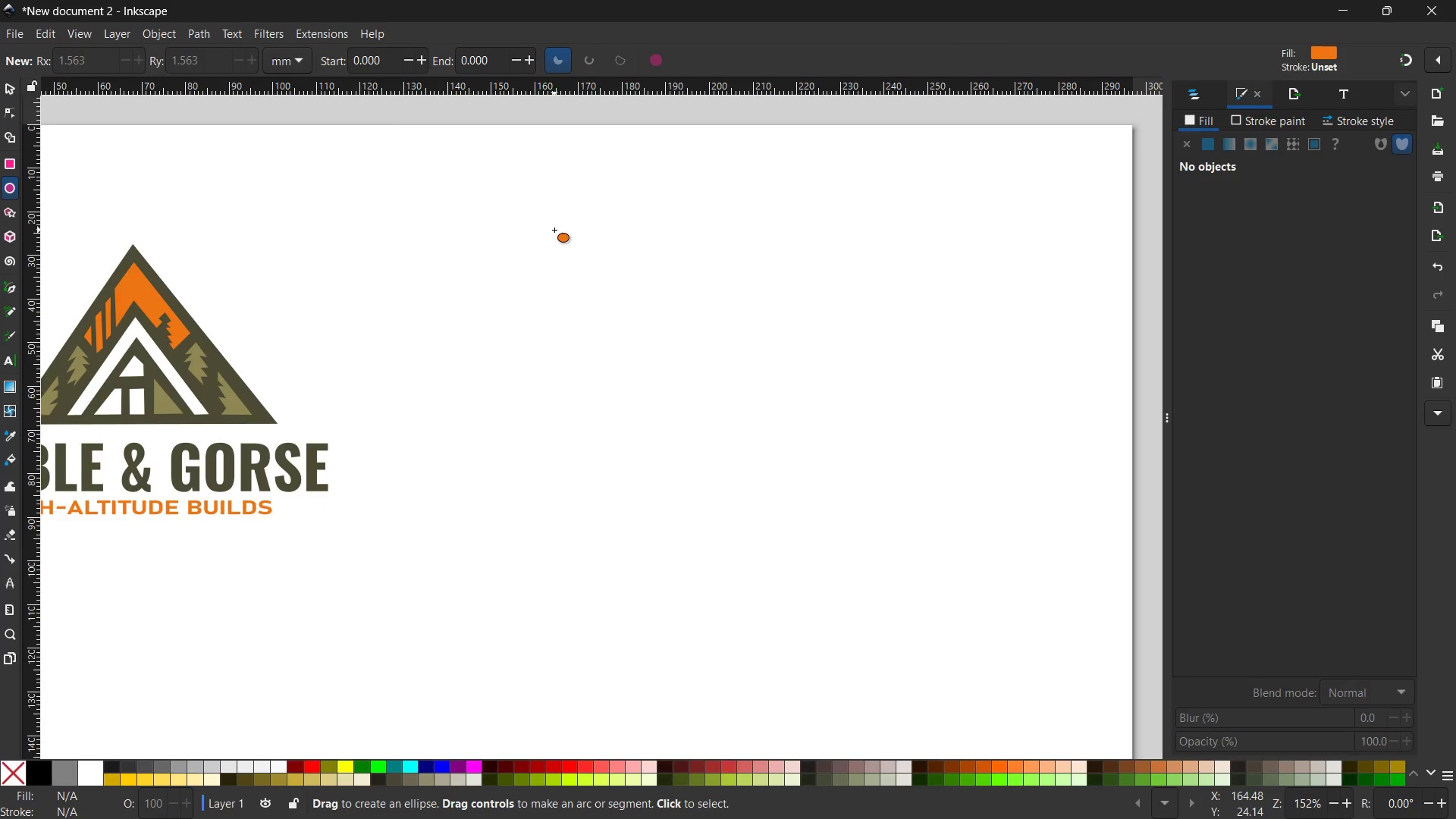 
hold_key(key=ShiftLeft, duration=1.2)
left_click_drag(start_coordinate=[540, 228], to_coordinate=[818, 533])
 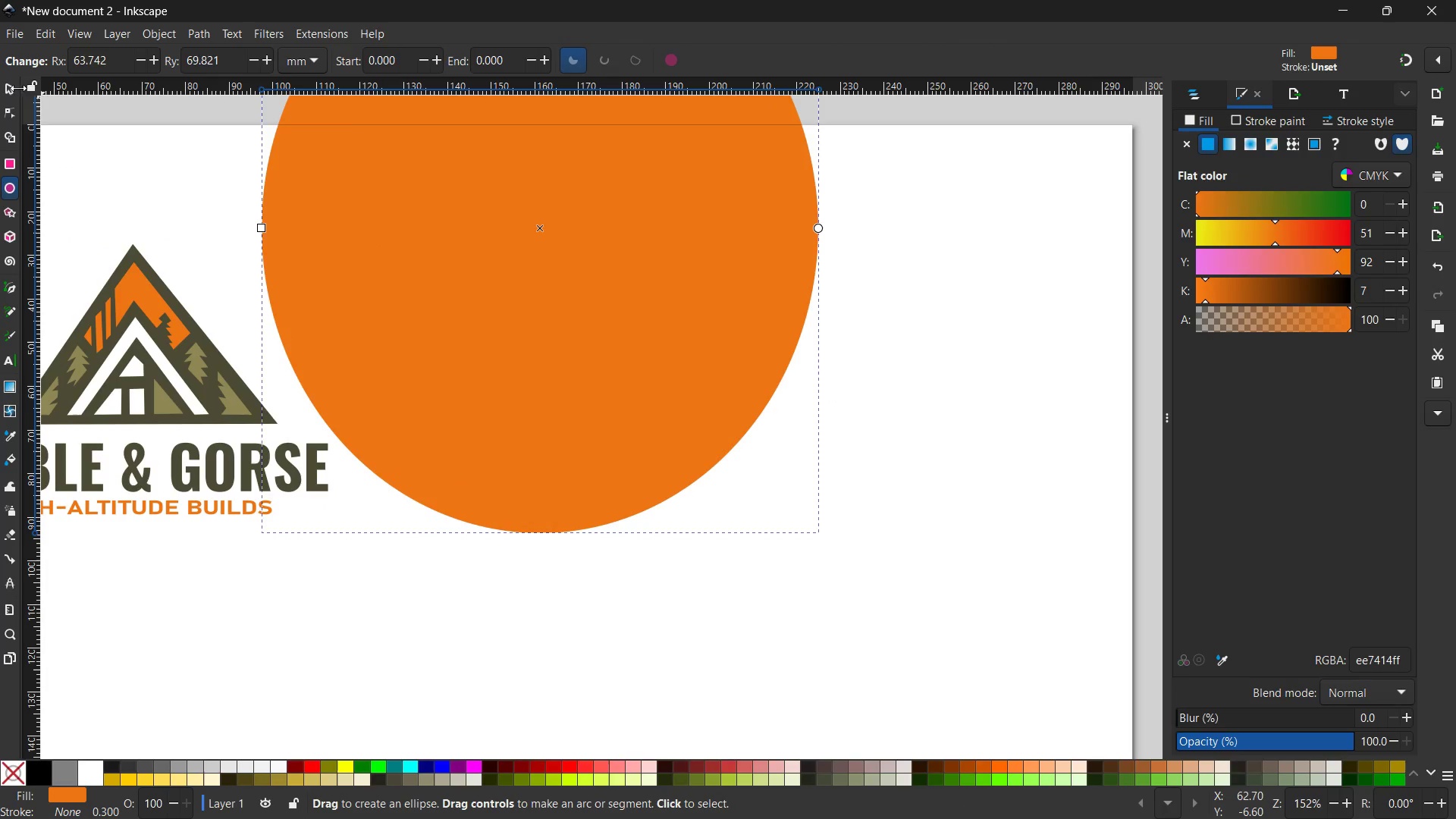 
left_click([6, 86])
 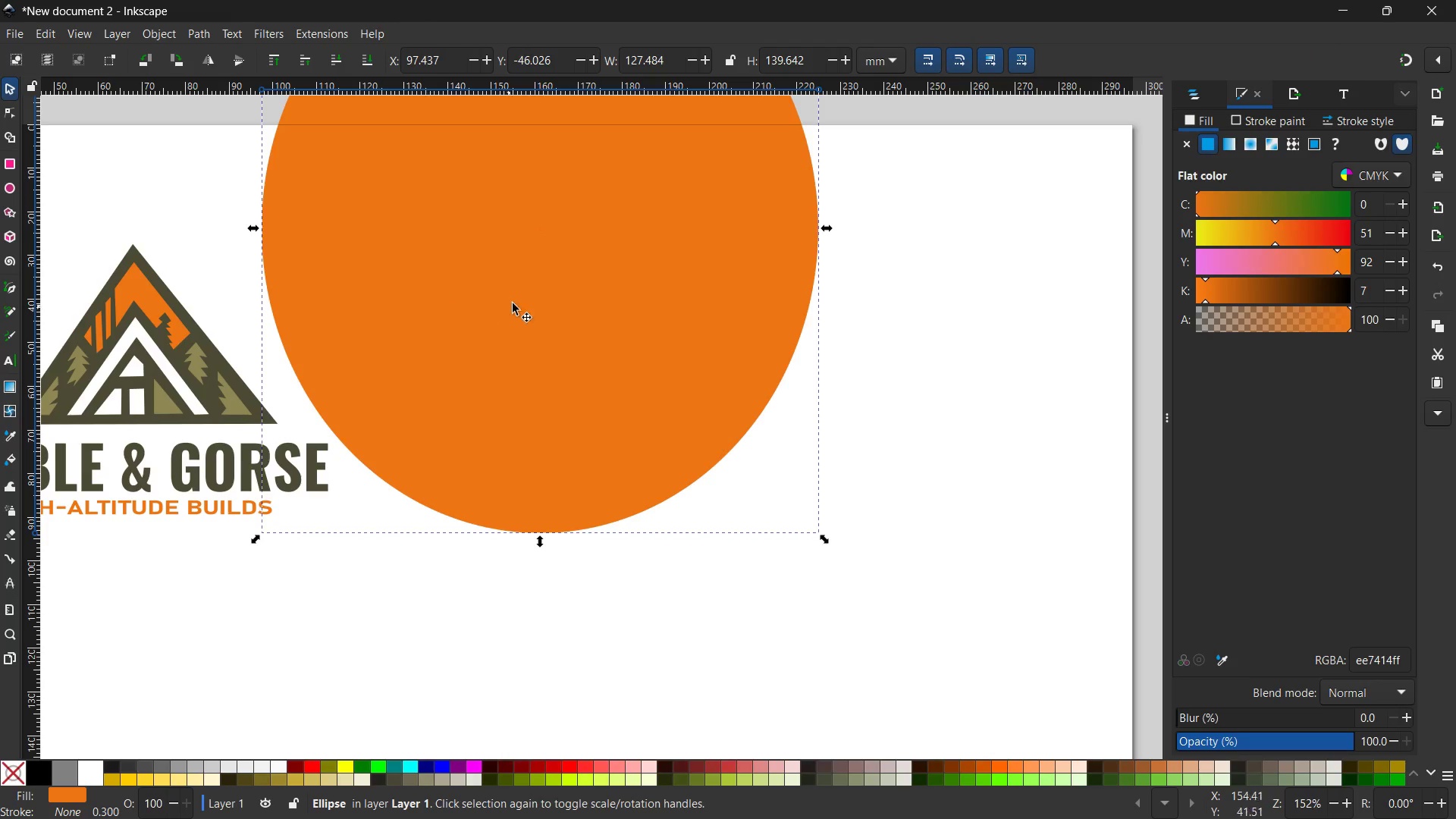 
left_click_drag(start_coordinate=[514, 286], to_coordinate=[676, 501])
 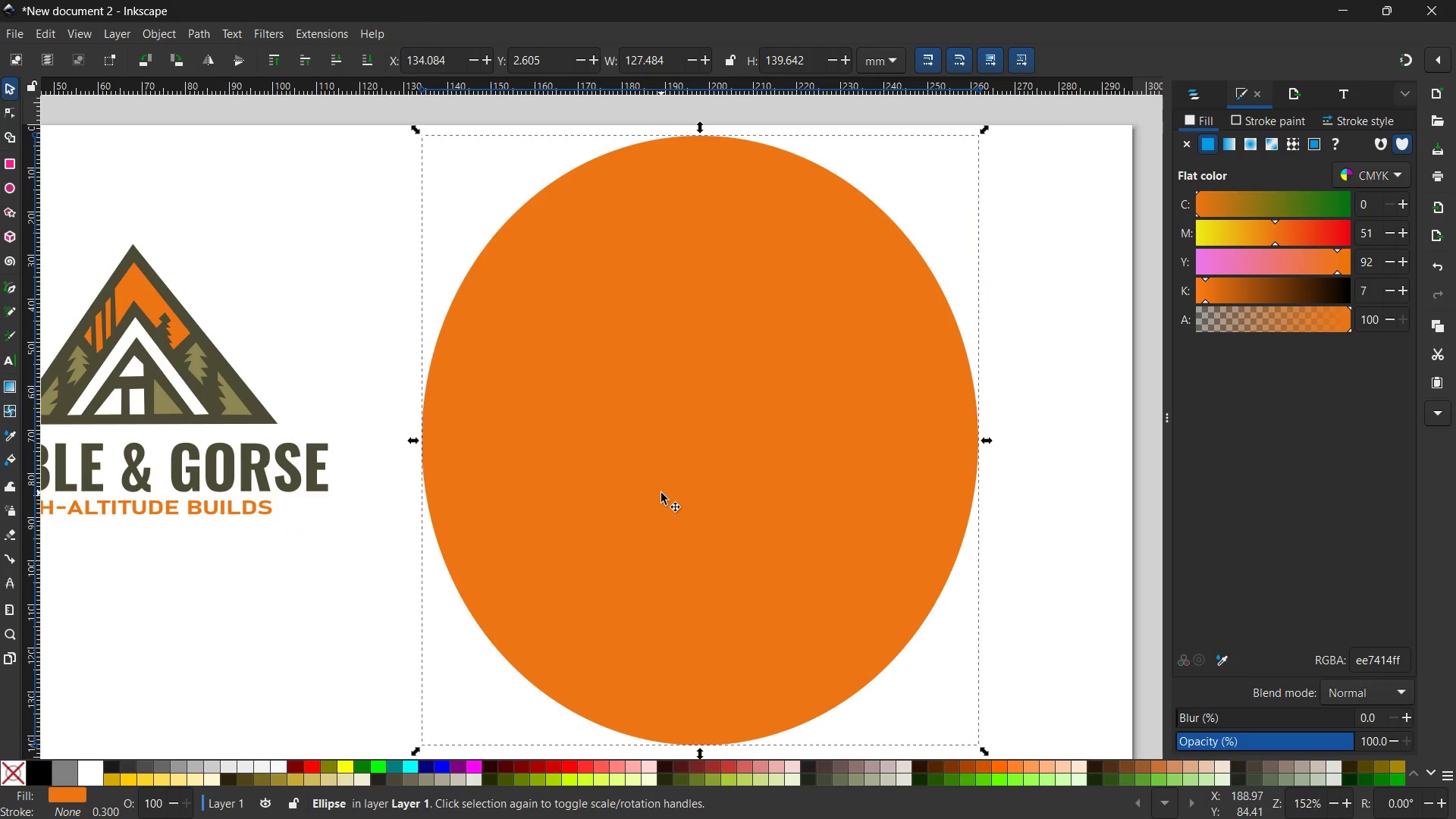 
key(Backspace)
 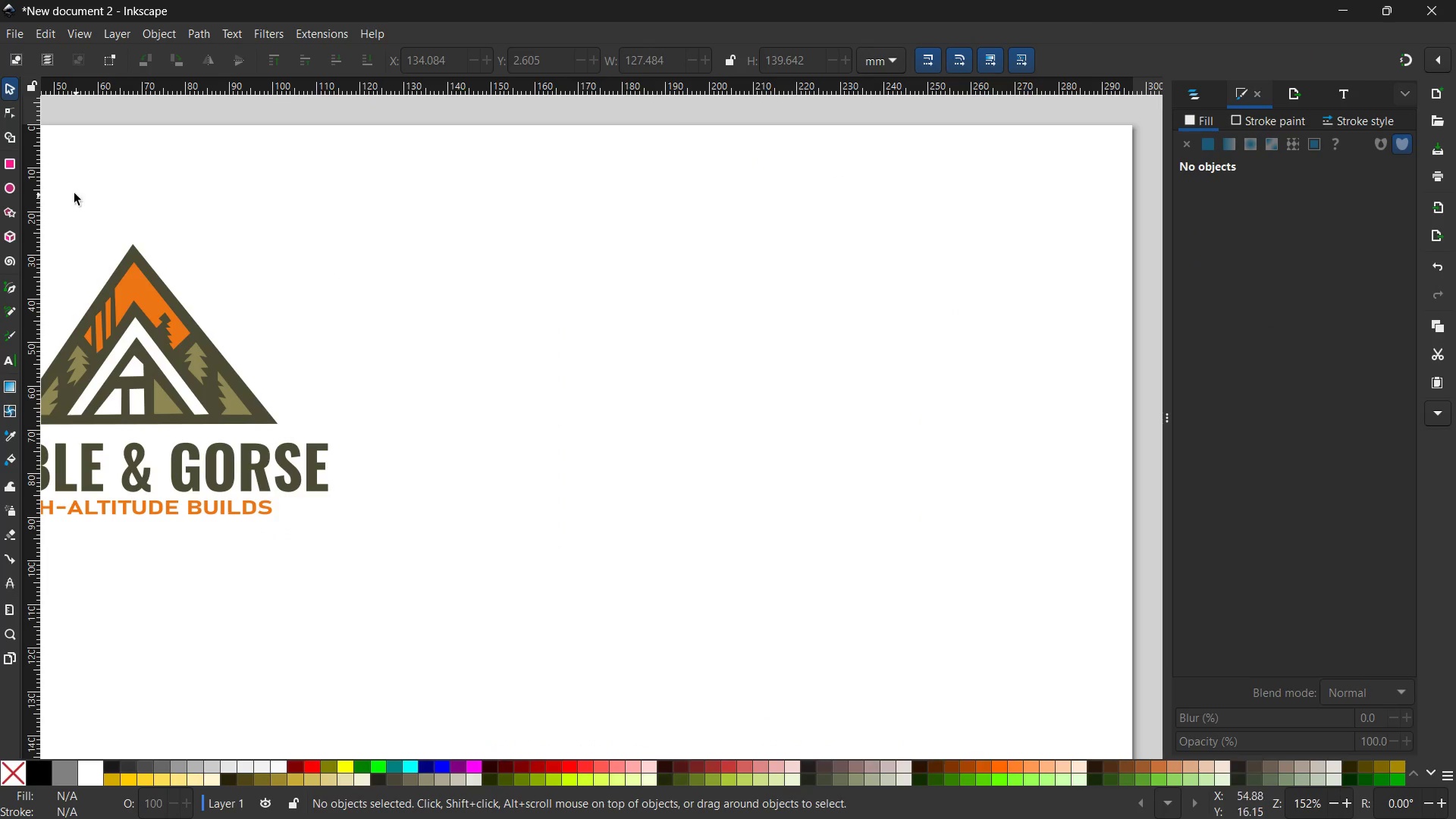 
left_click([17, 190])
 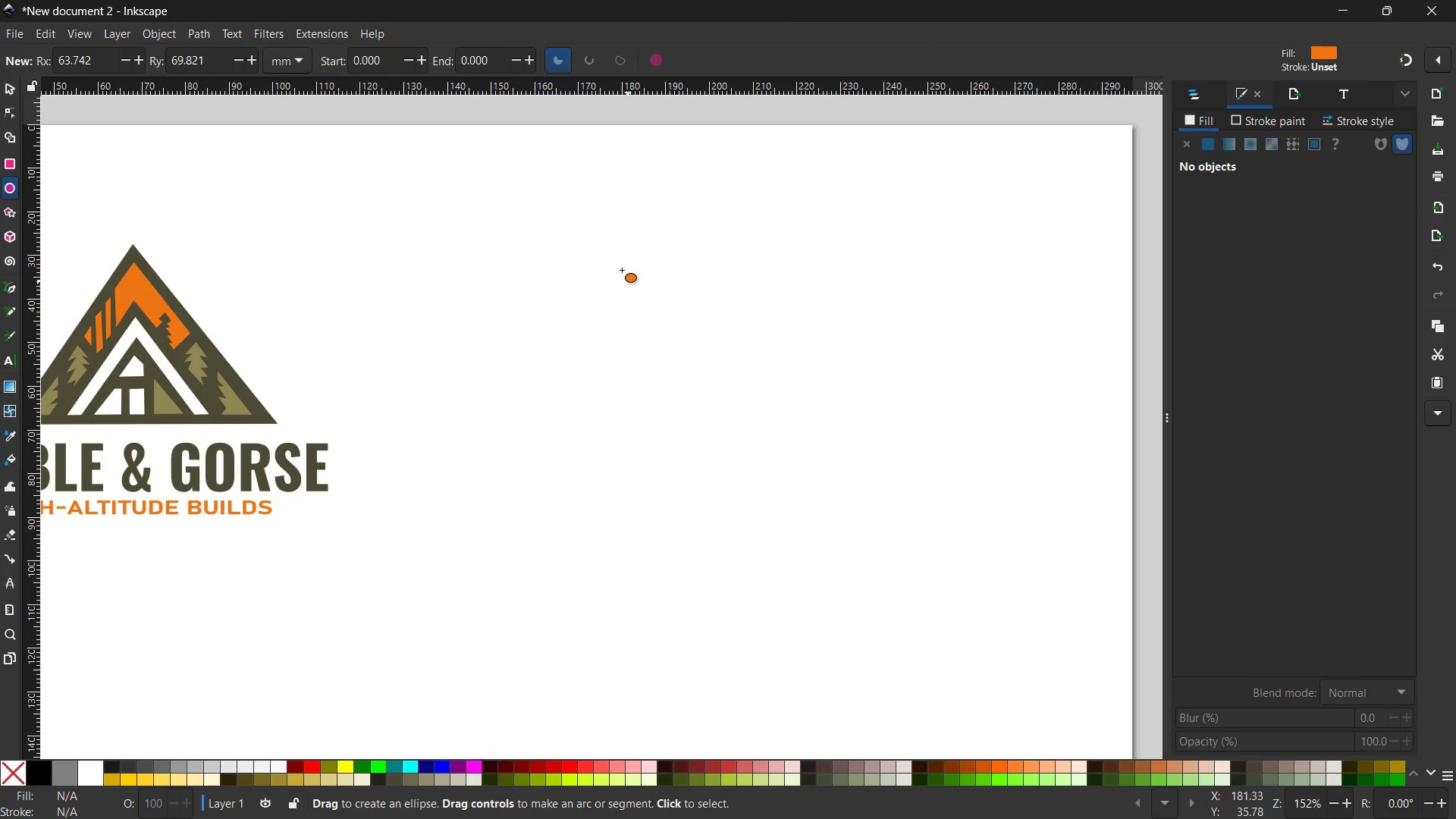 
hold_key(key=ControlLeft, duration=3.06)
left_click_drag(start_coordinate=[548, 233], to_coordinate=[996, 739])
 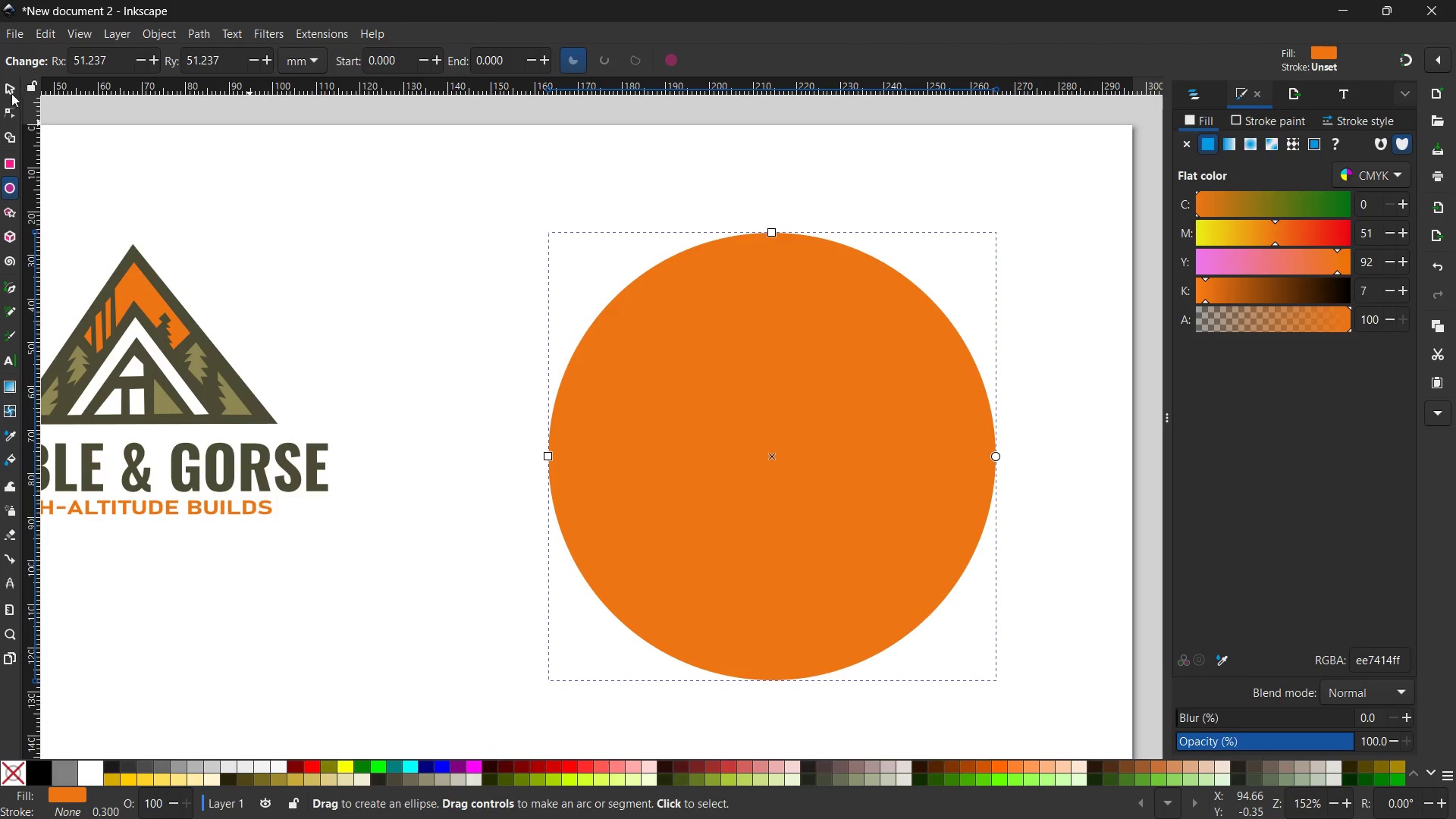 
left_click([10, 91])
 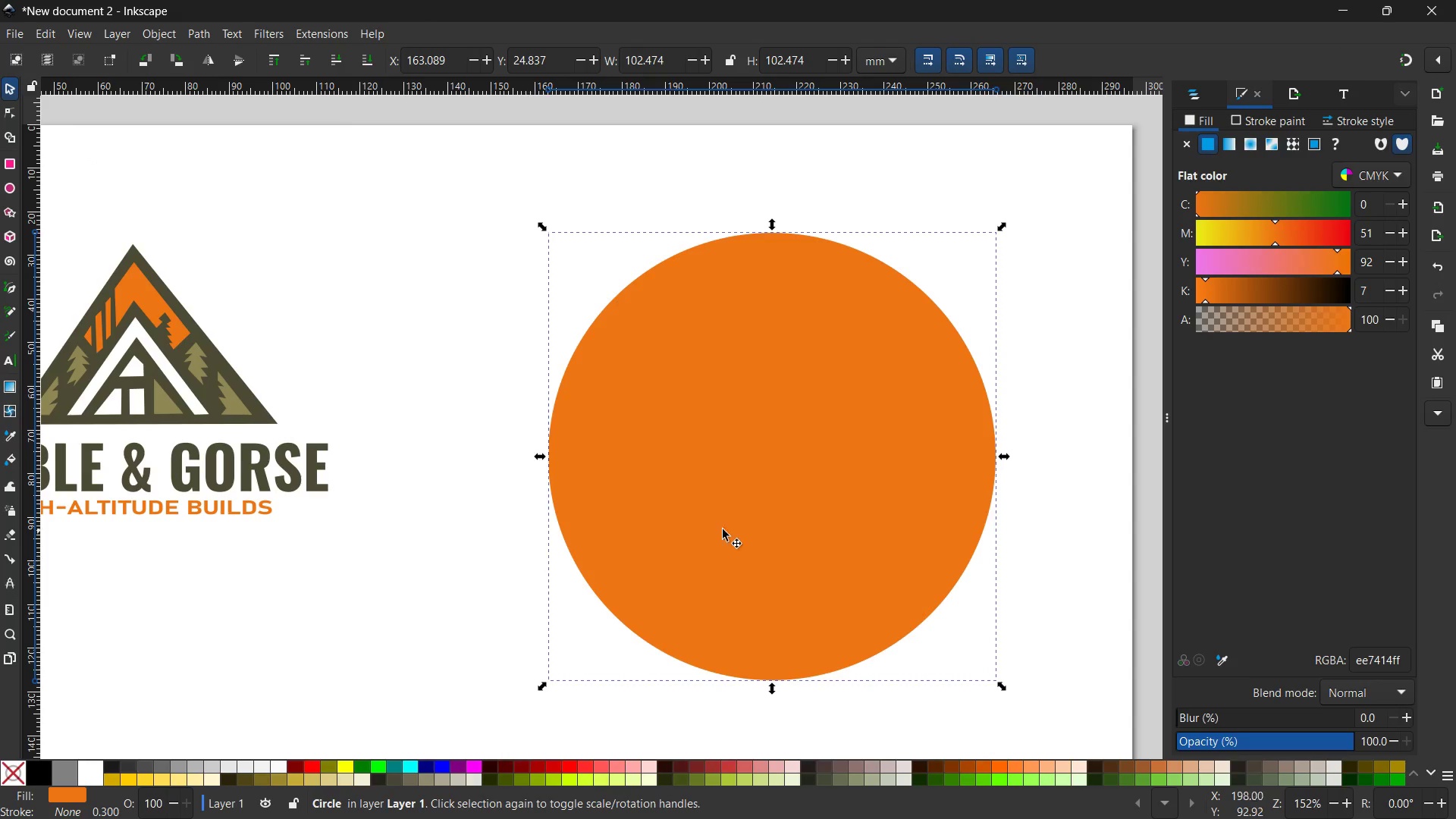 
left_click_drag(start_coordinate=[760, 523], to_coordinate=[685, 460])
 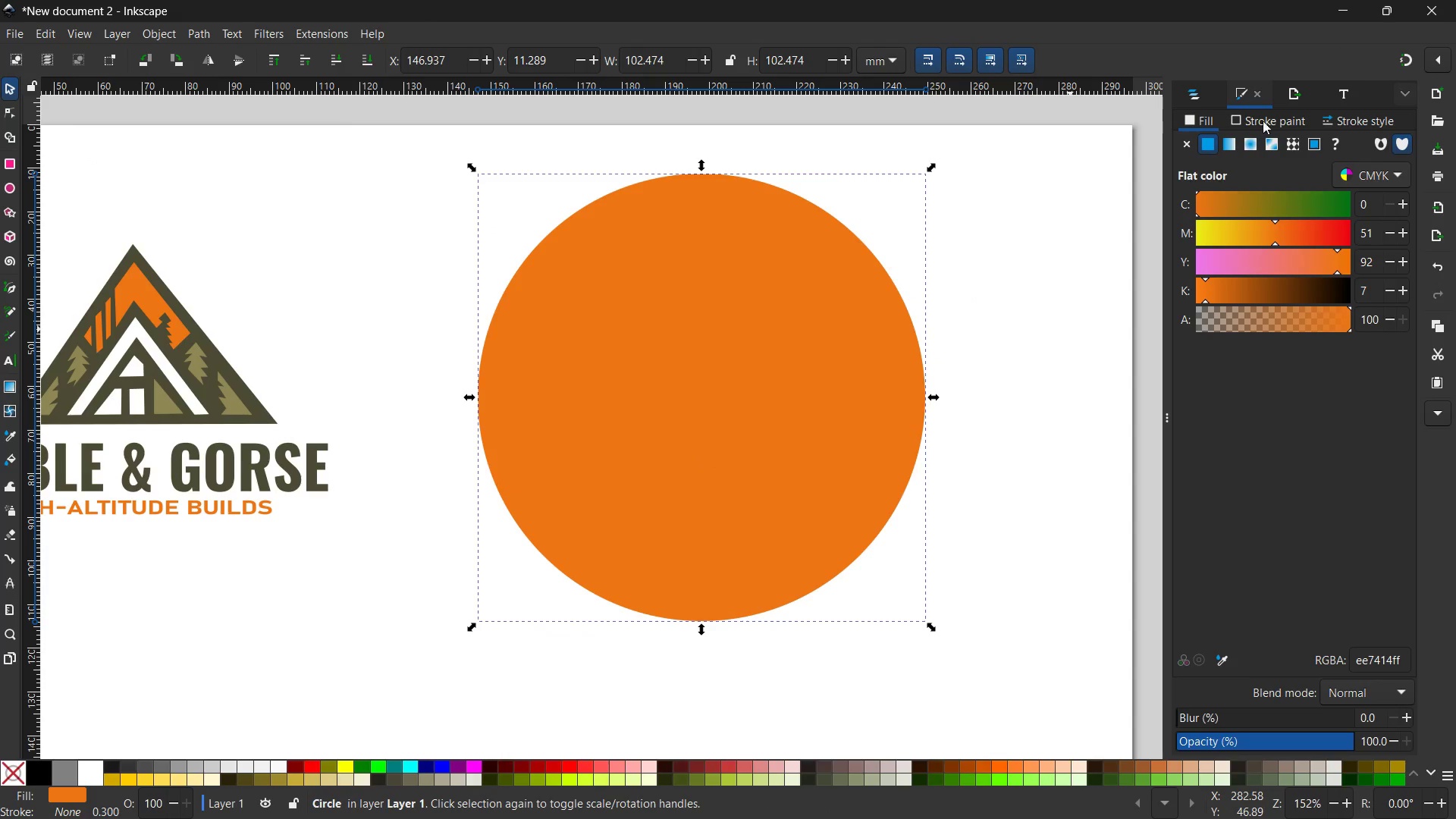 
left_click([1260, 119])
 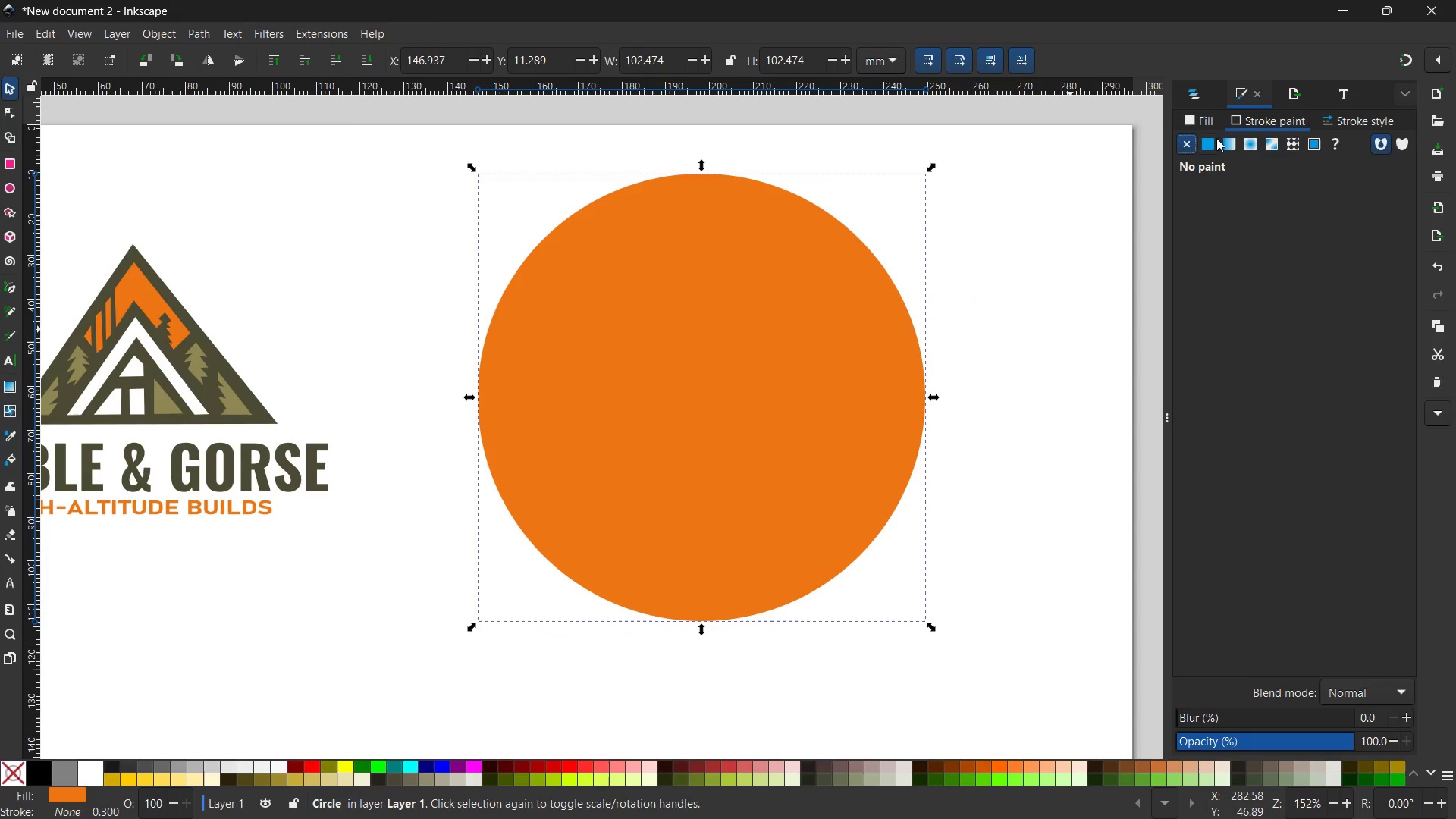 
double_click([1210, 140])
 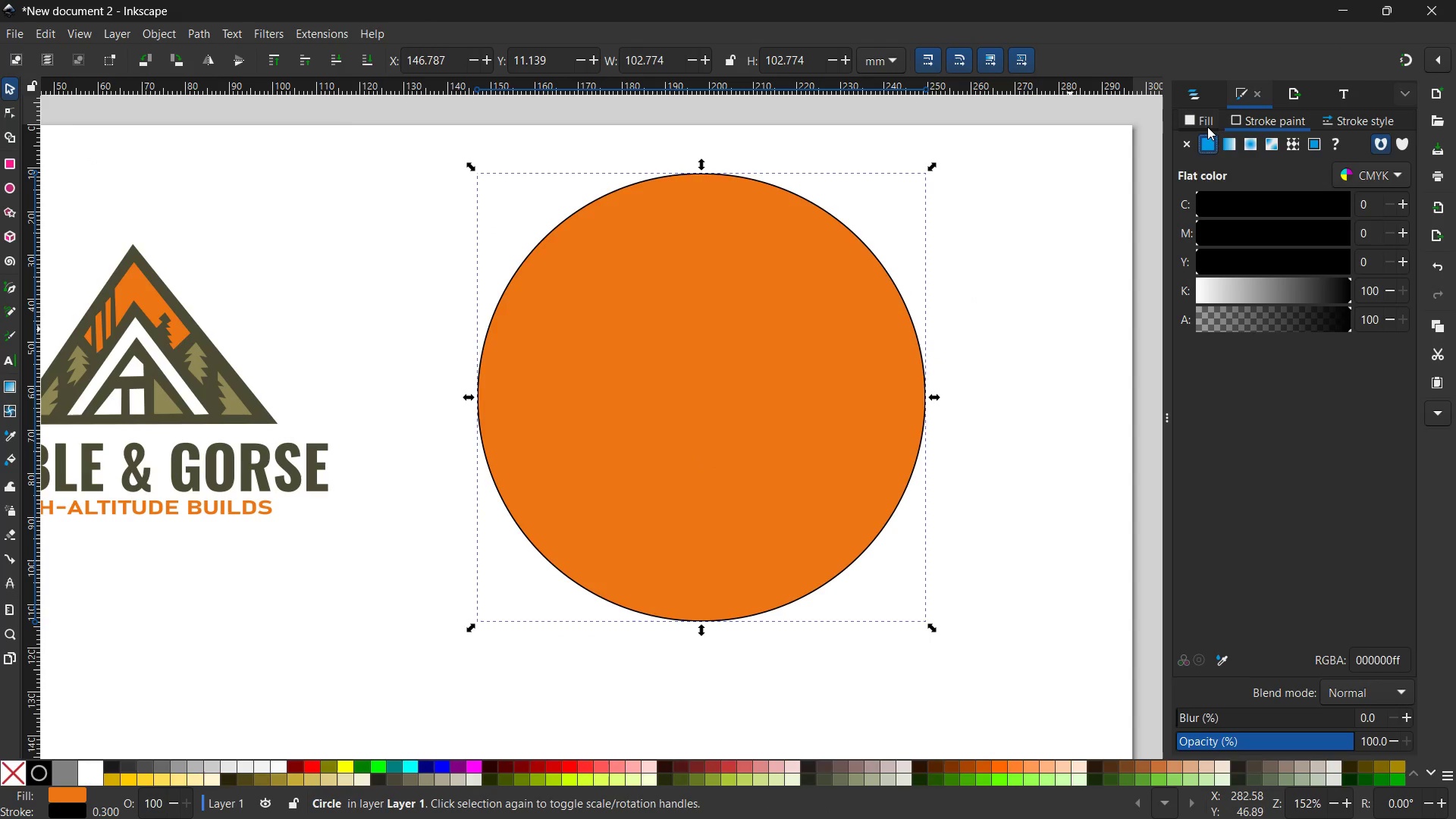 
left_click([1206, 115])
 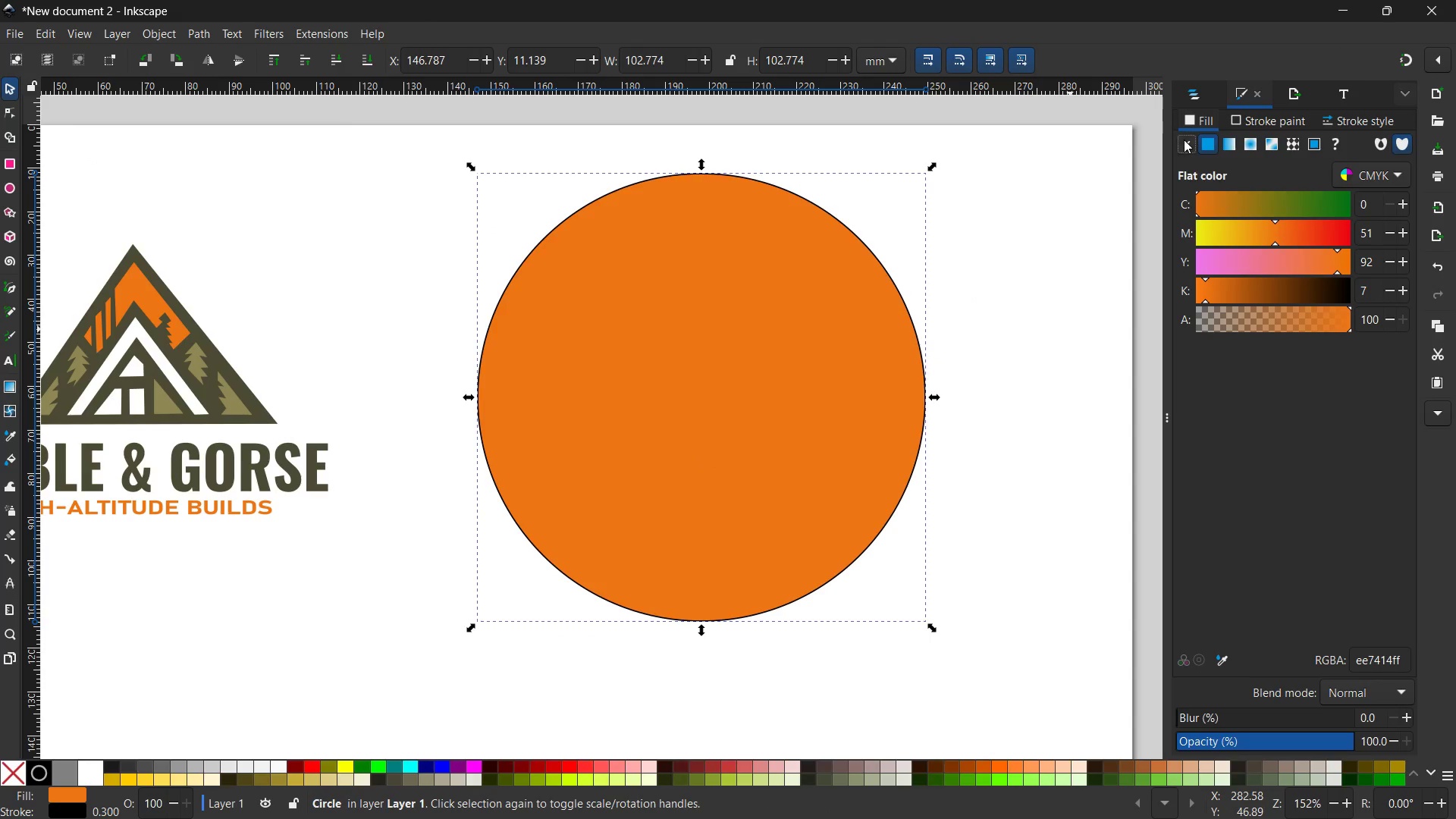 
double_click([1184, 140])
 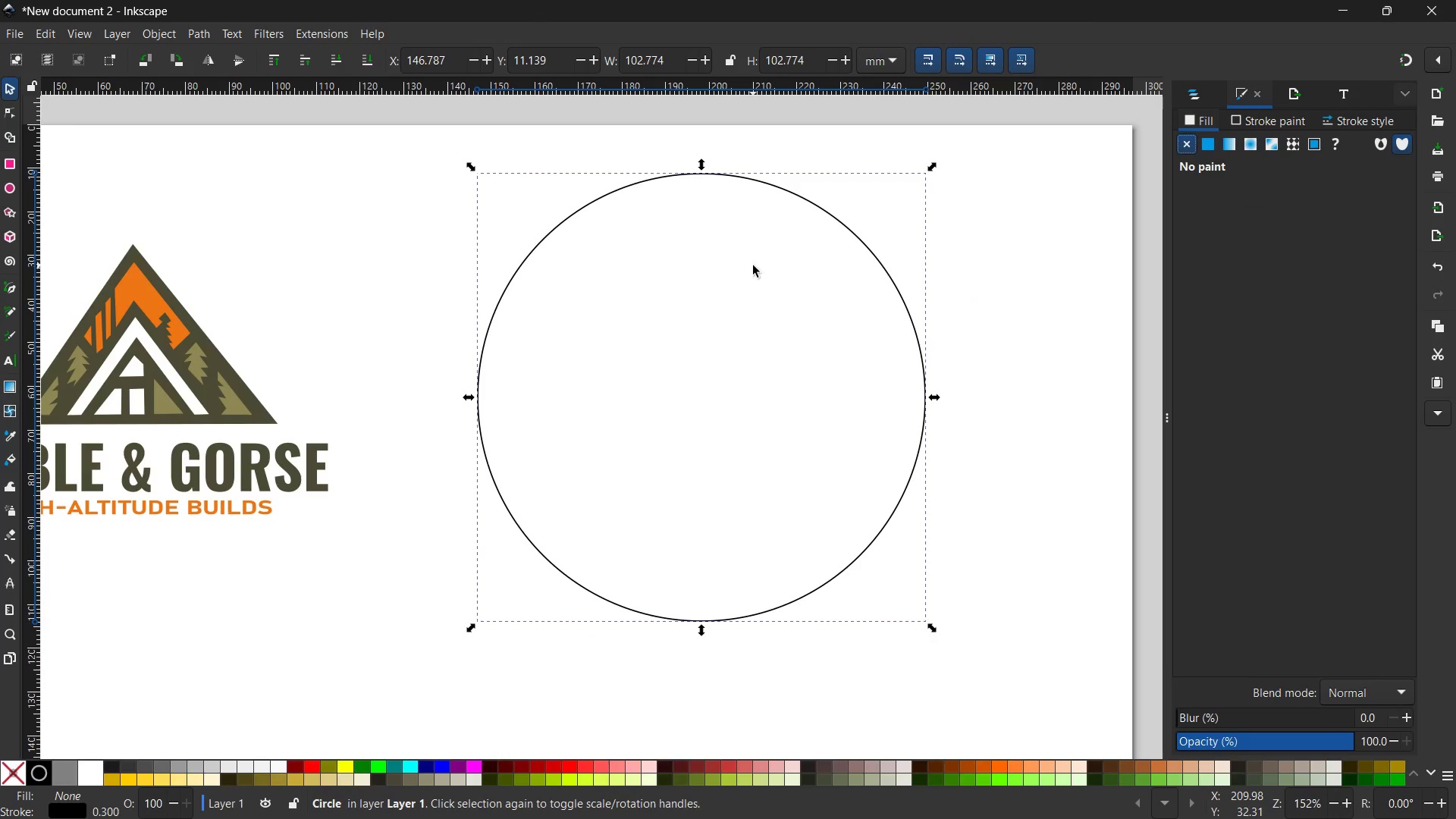 
key(Control+C)
 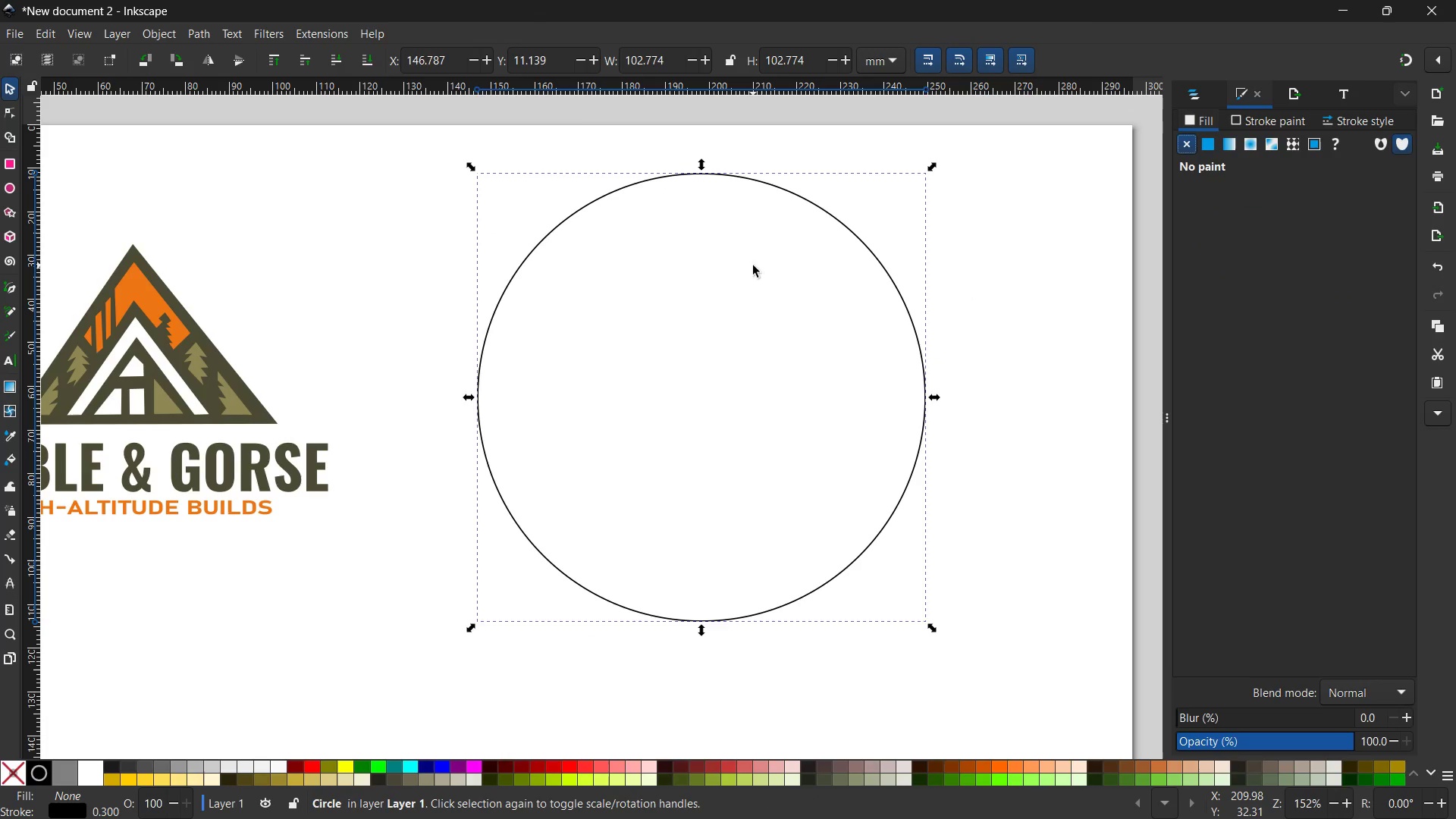 
key(Control+V)
 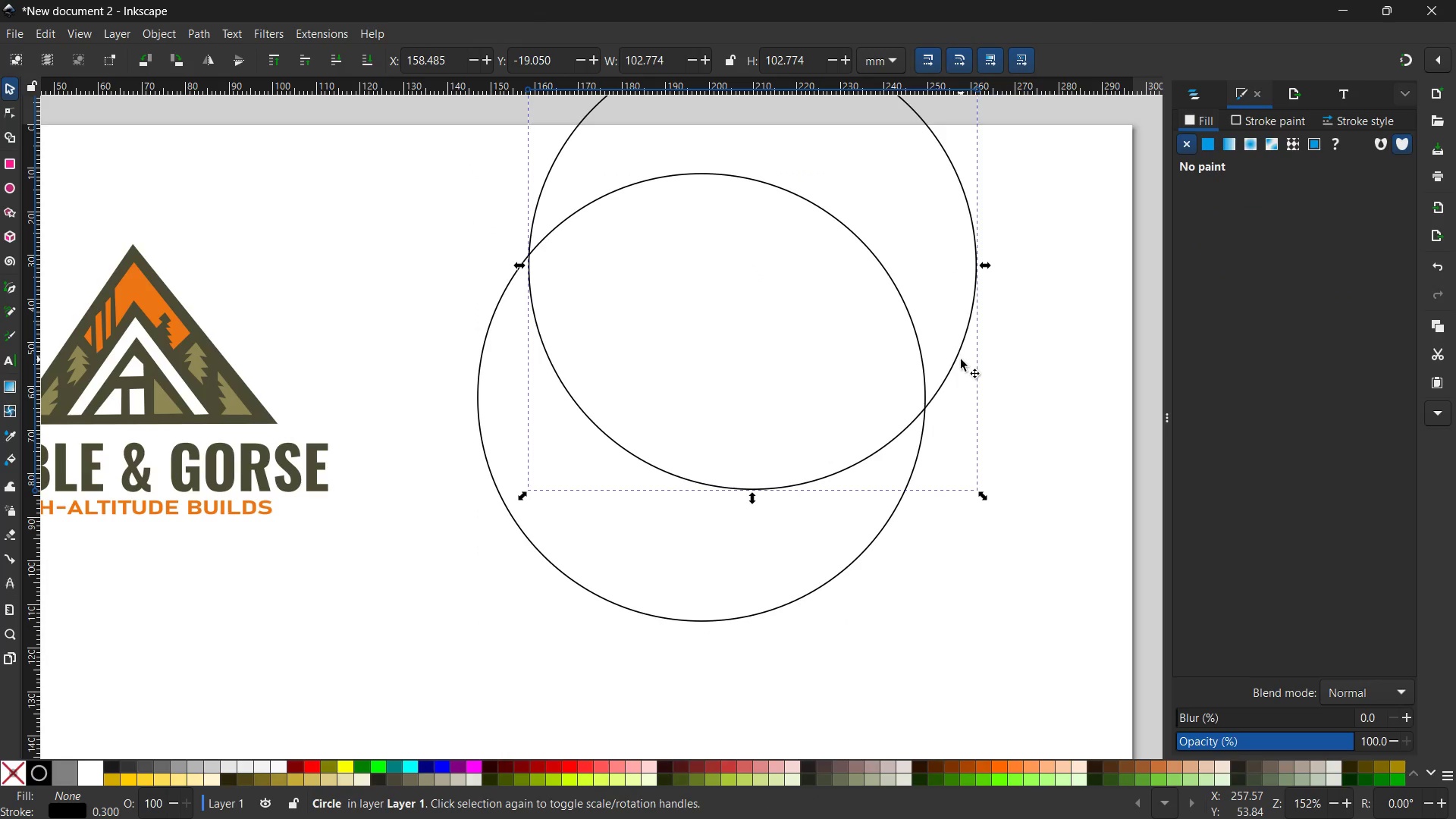 
left_click_drag(start_coordinate=[959, 358], to_coordinate=[905, 503])
 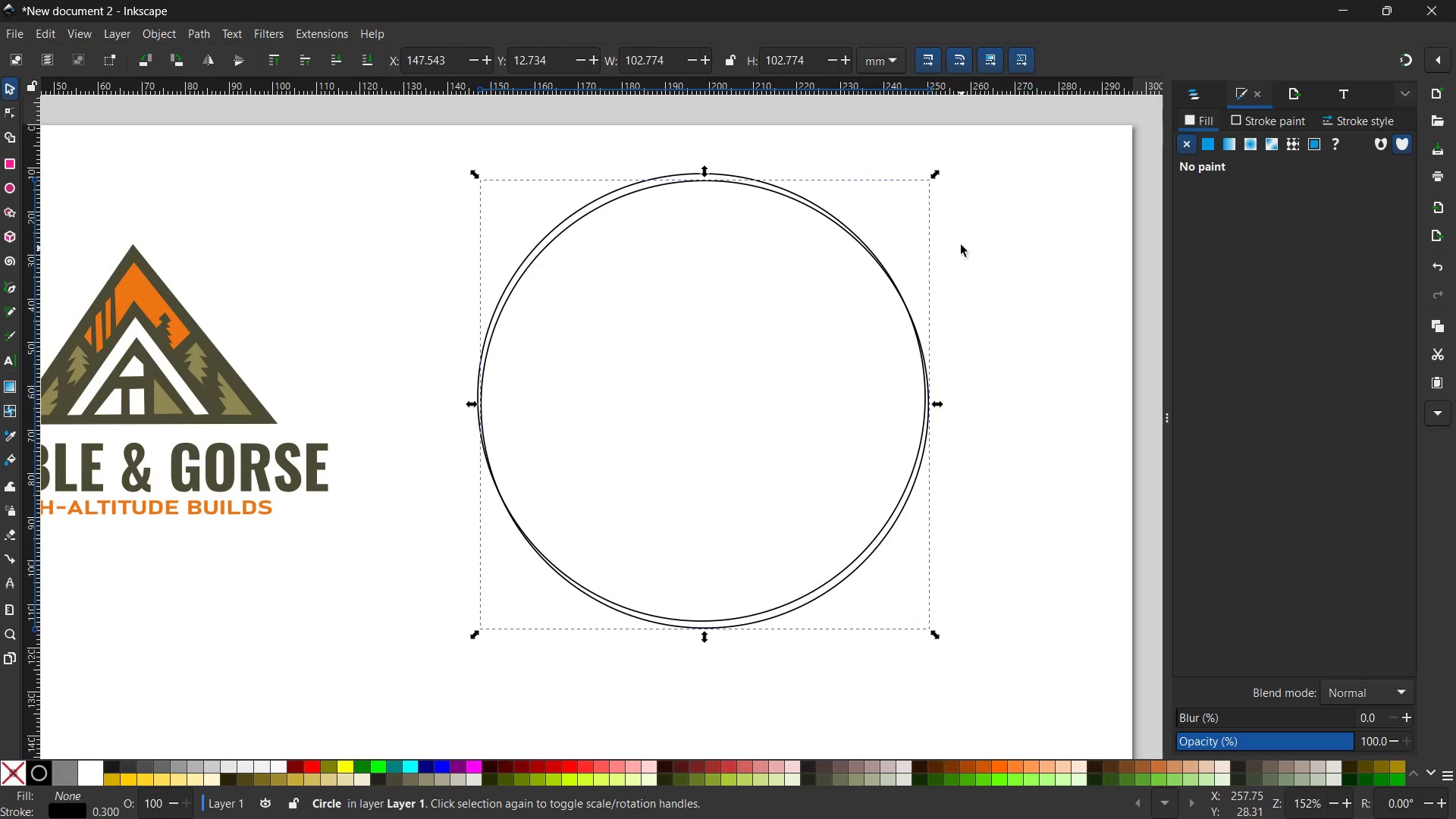 
hold_key(key=ControlLeft, duration=2.33)
left_click_drag(start_coordinate=[937, 167], to_coordinate=[898, 228])
 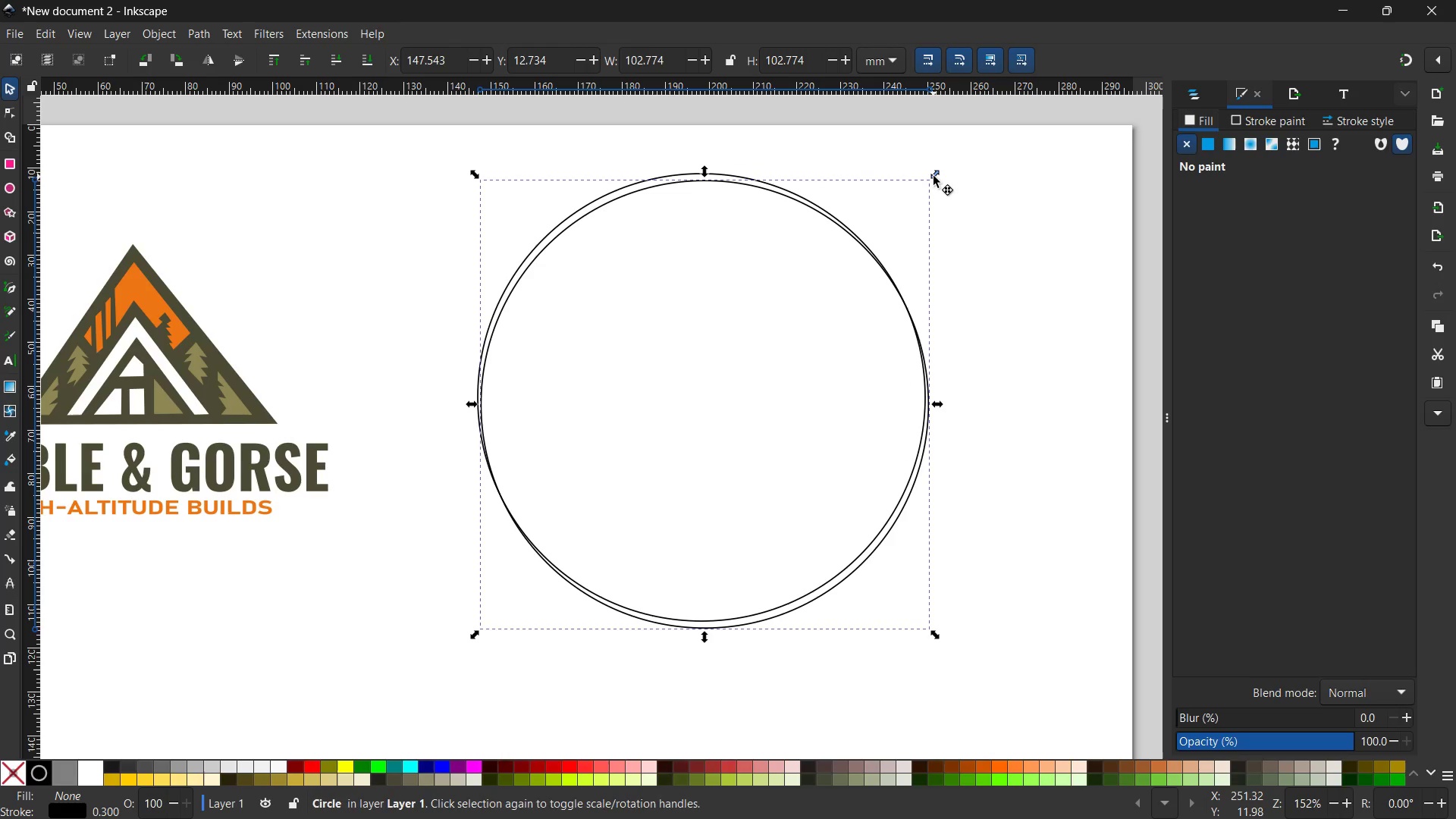 
hold_key(key=ControlLeft, duration=1.49)
left_click_drag(start_coordinate=[934, 176], to_coordinate=[876, 252])
 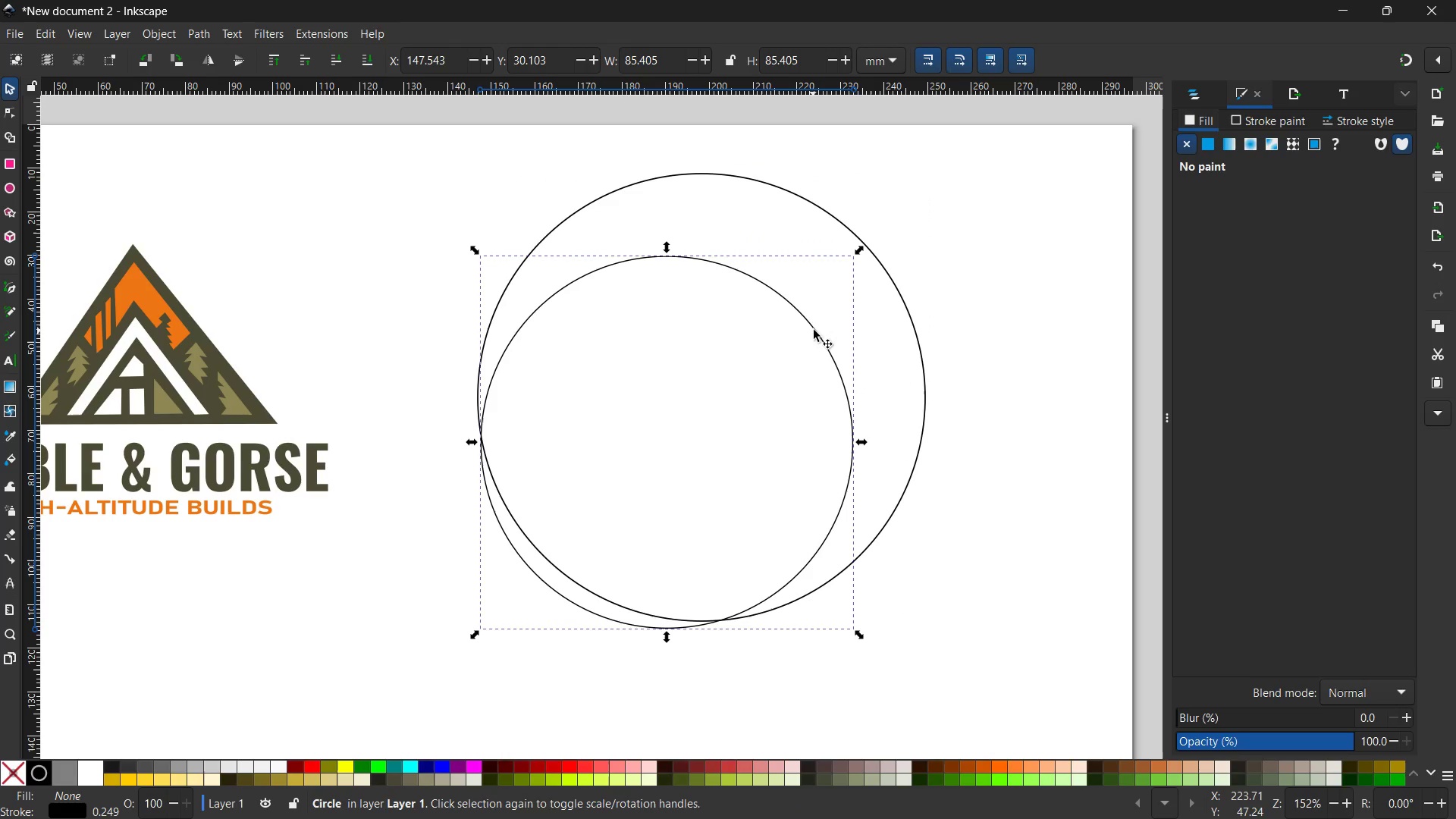 
left_click_drag(start_coordinate=[814, 330], to_coordinate=[855, 290])
 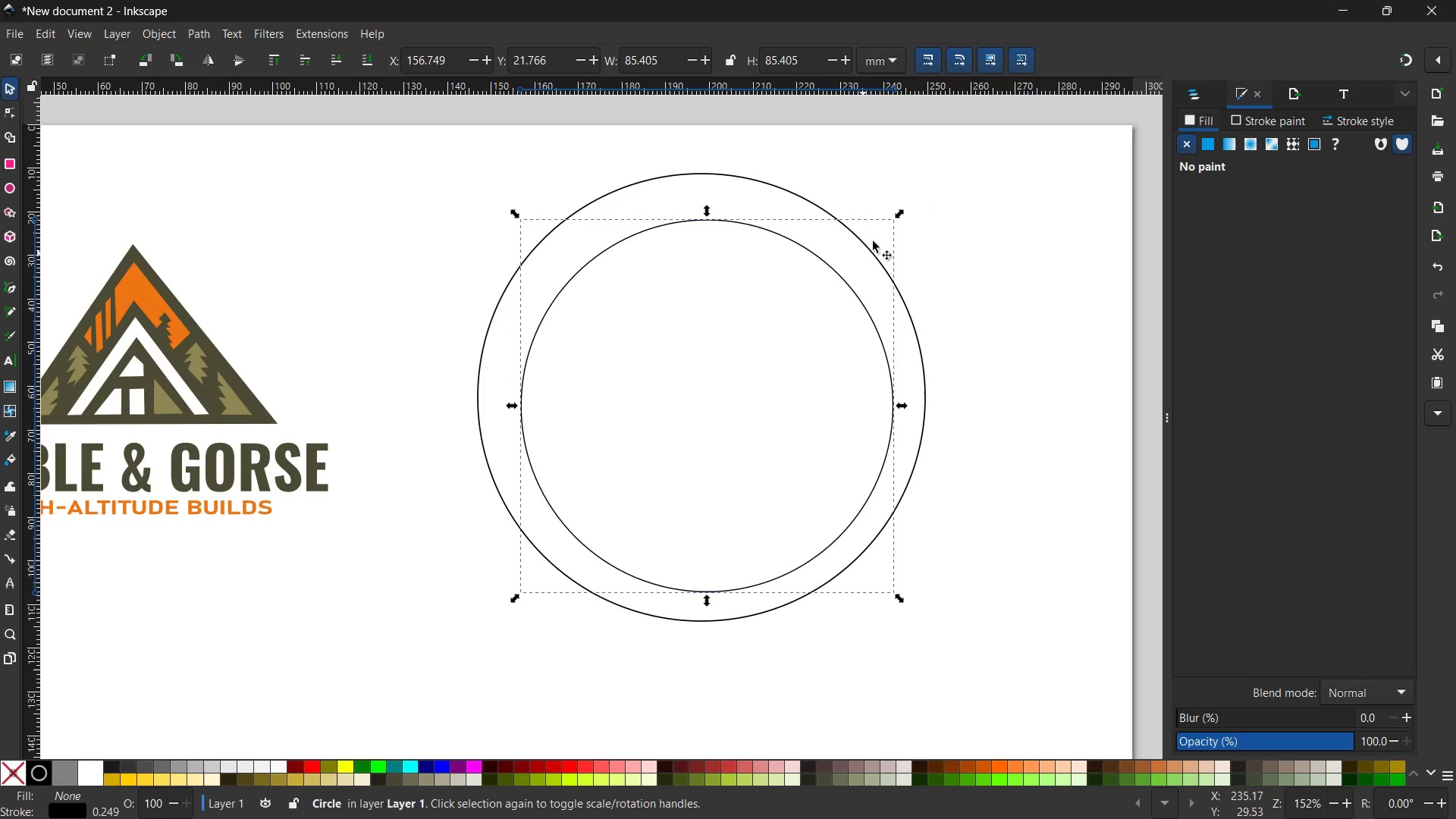 
hold_key(key=ControlLeft, duration=1.61)
left_click_drag(start_coordinate=[901, 215], to_coordinate=[861, 250])
 